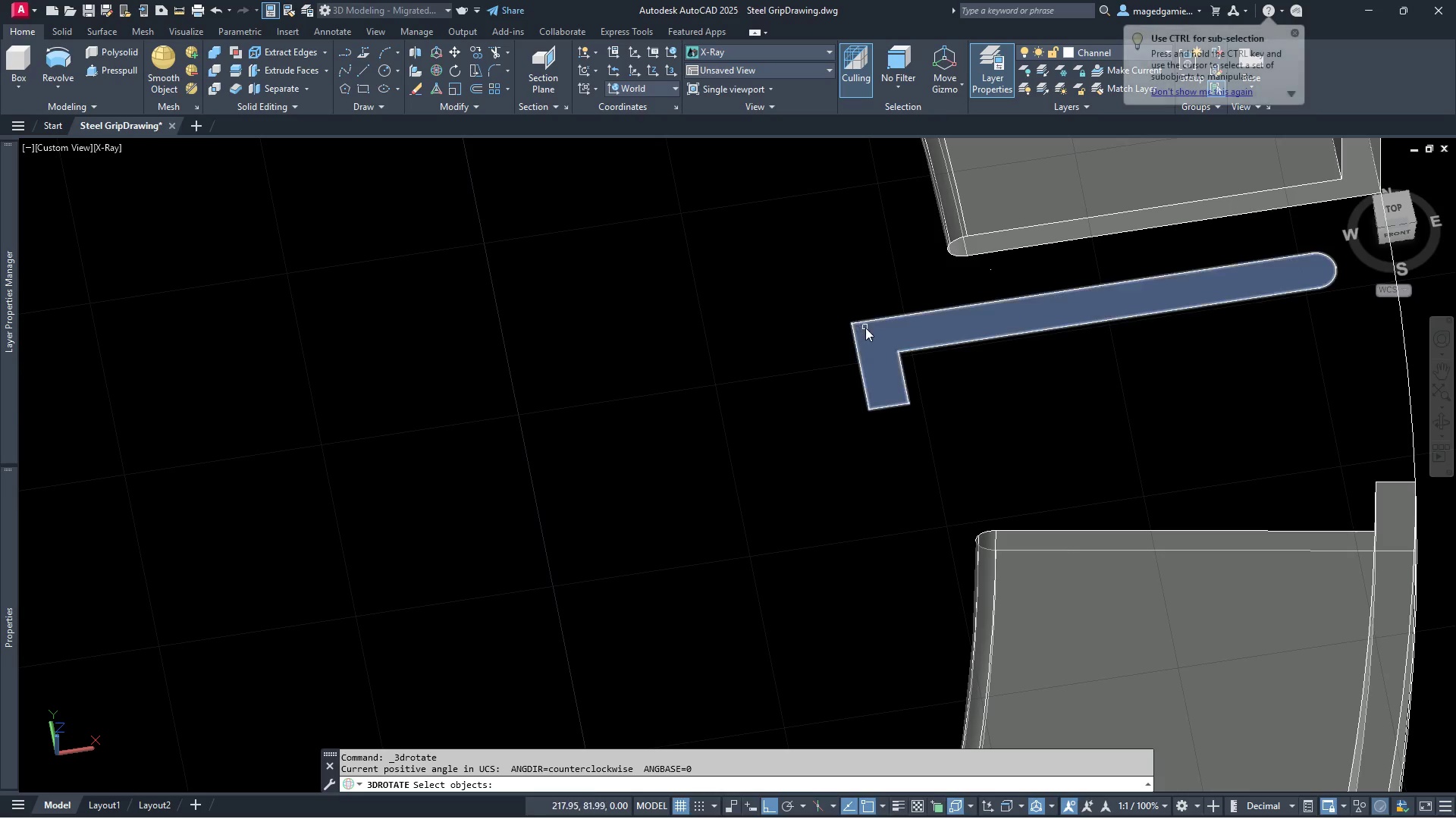 
left_click([868, 329])
 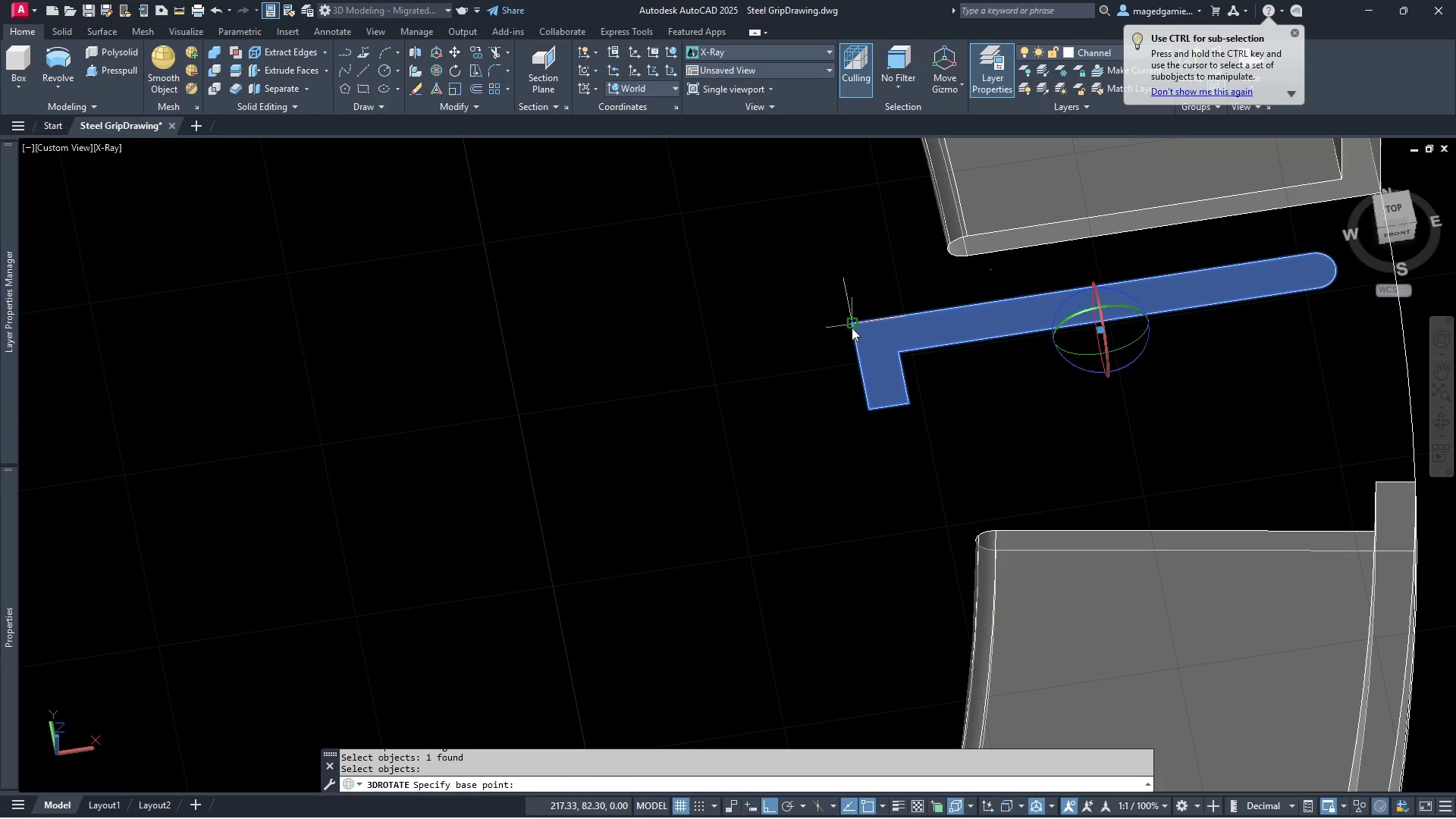 
left_click([852, 328])
 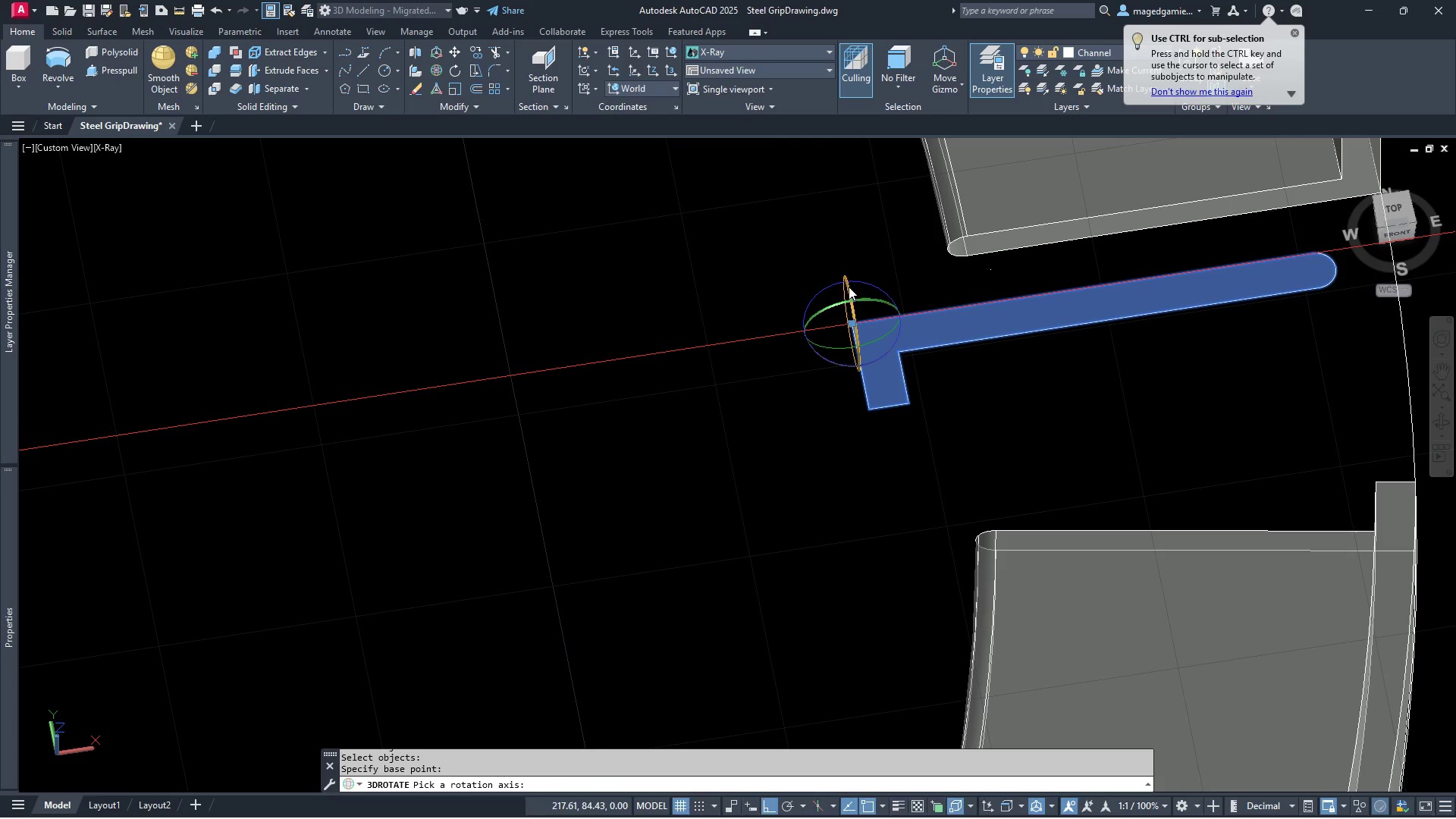 
left_click([848, 285])
 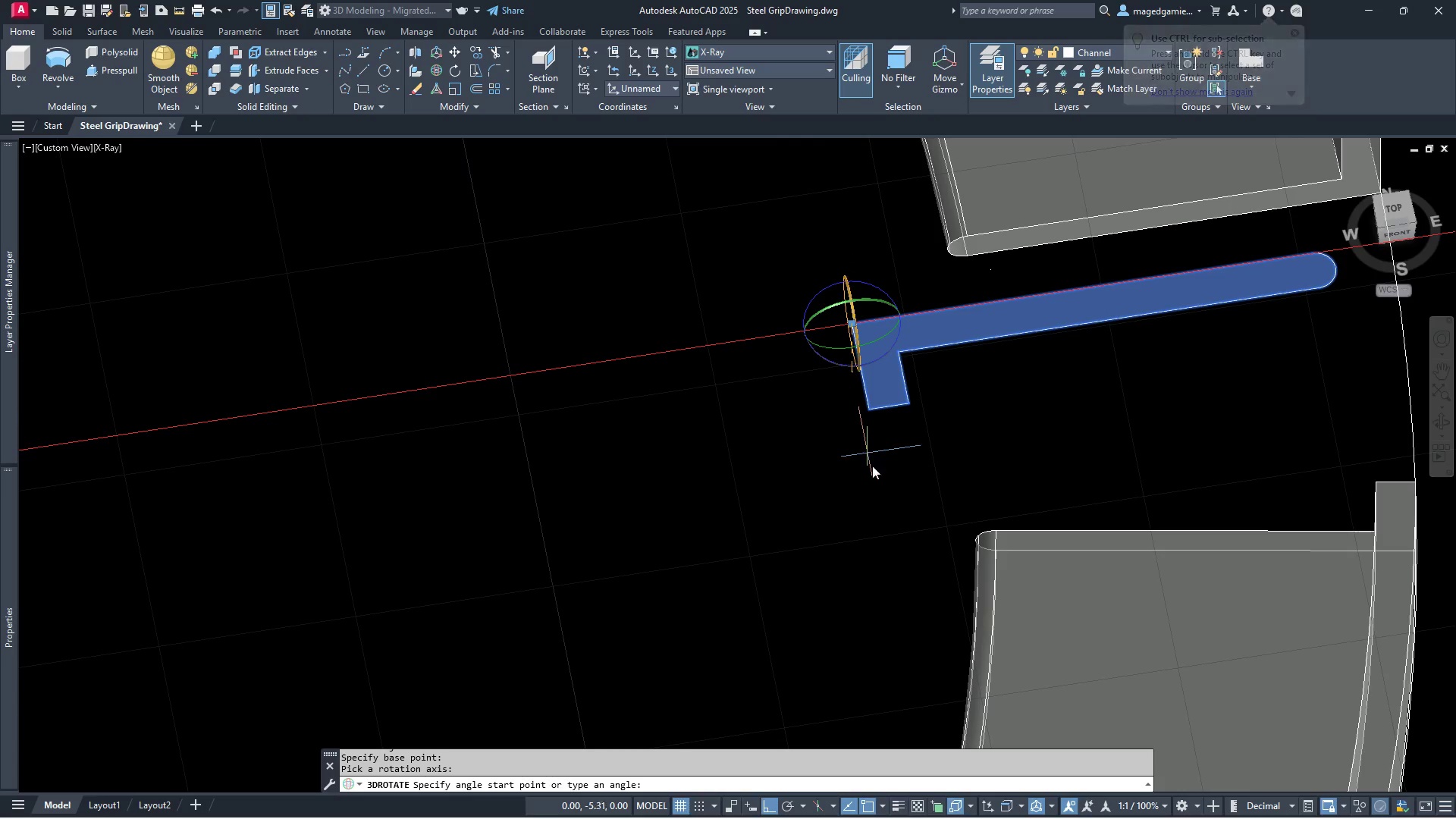 
left_click([889, 512])
 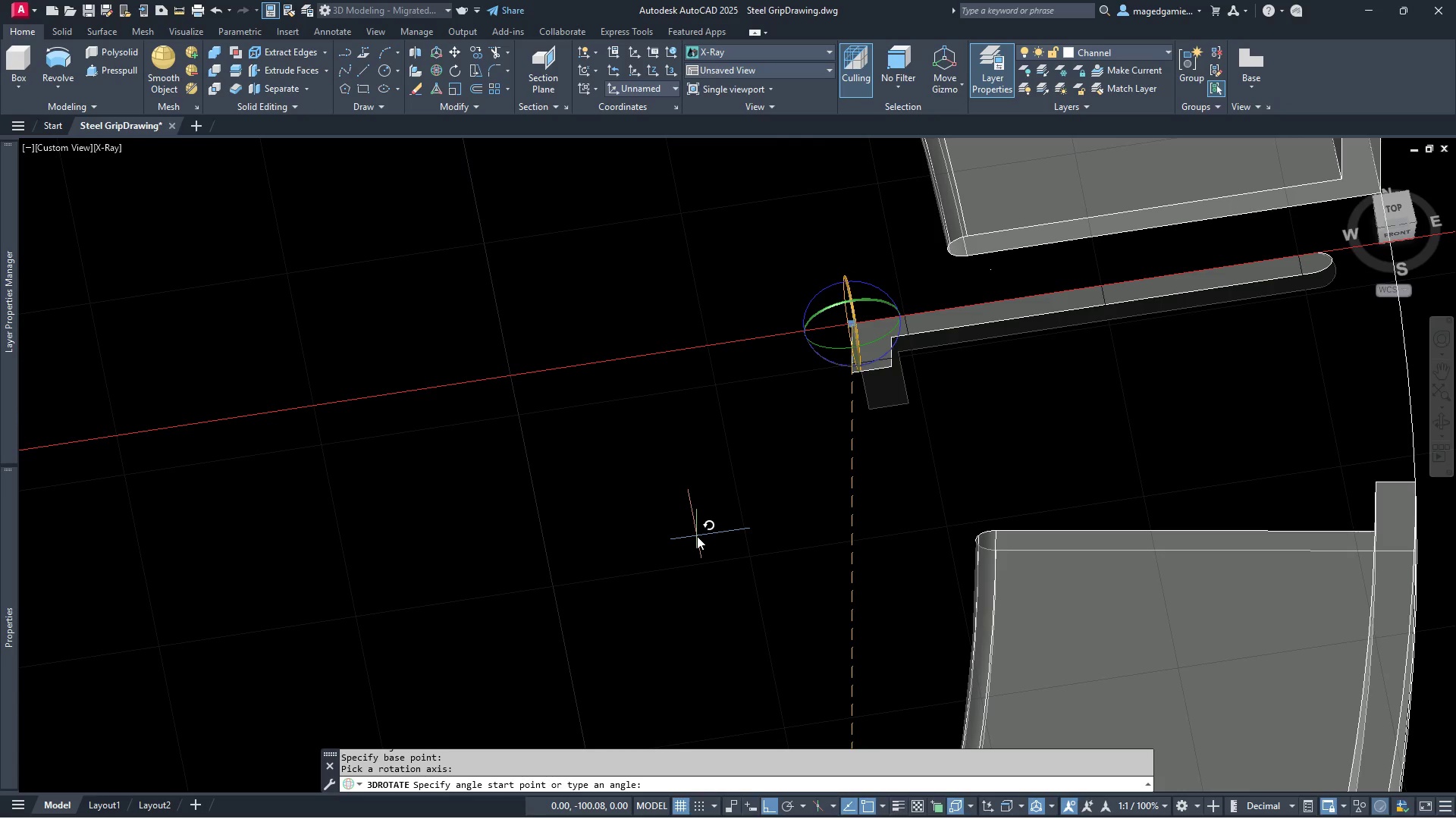 
left_click([697, 536])
 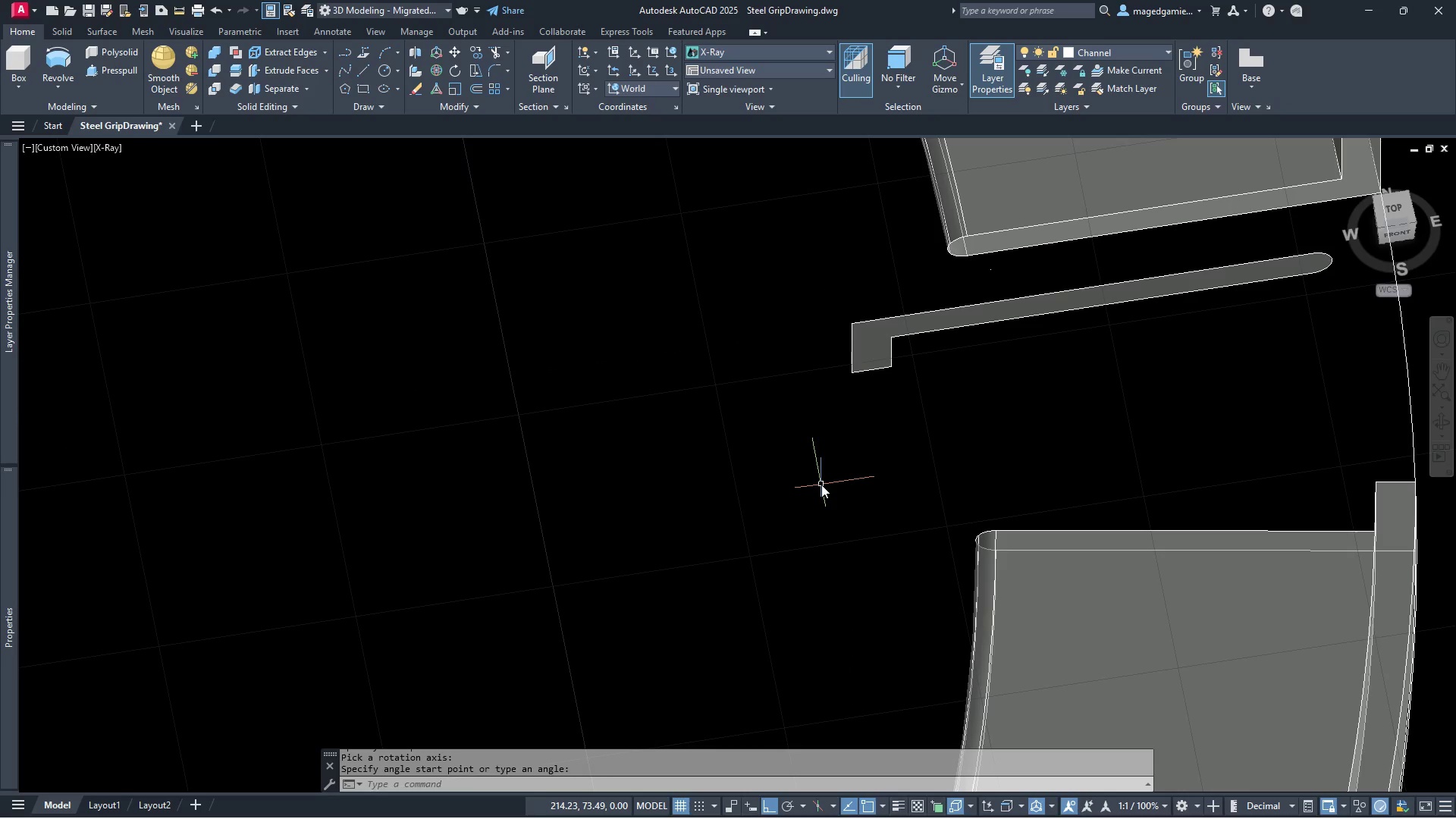 
key(Escape)
 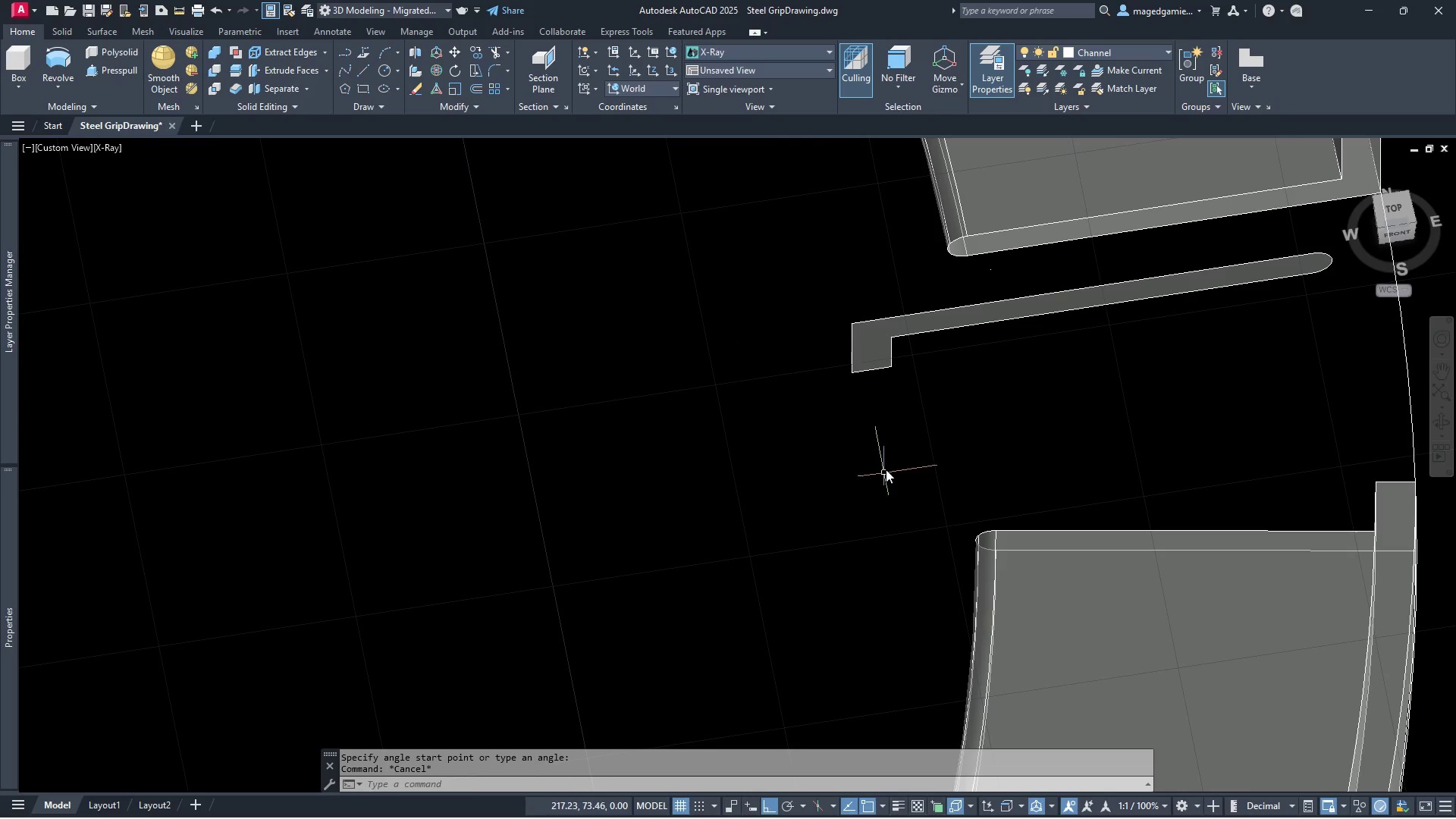 
scroll: coordinate [887, 468], scroll_direction: down, amount: 1.0
 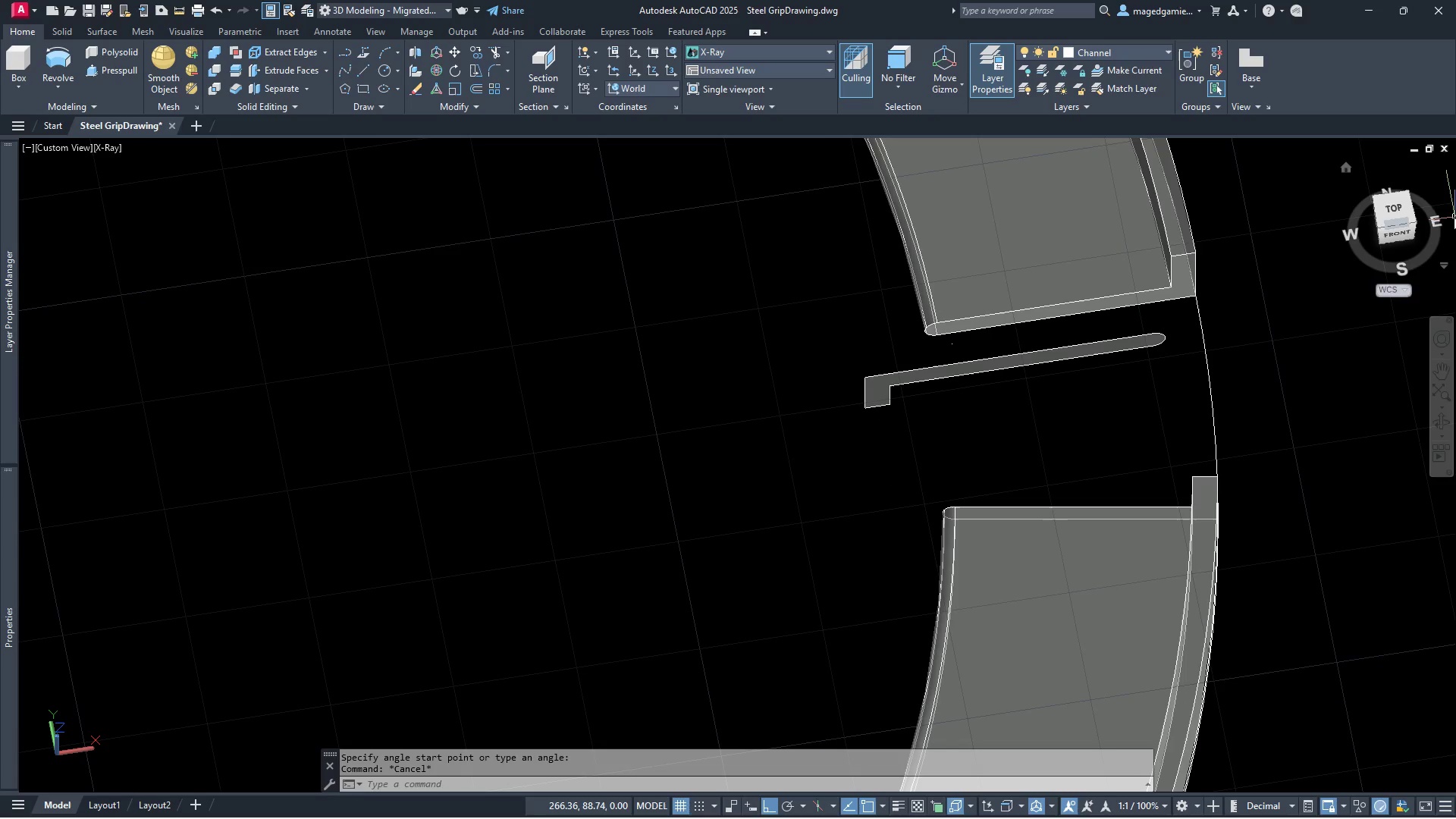 
left_click([1391, 210])
 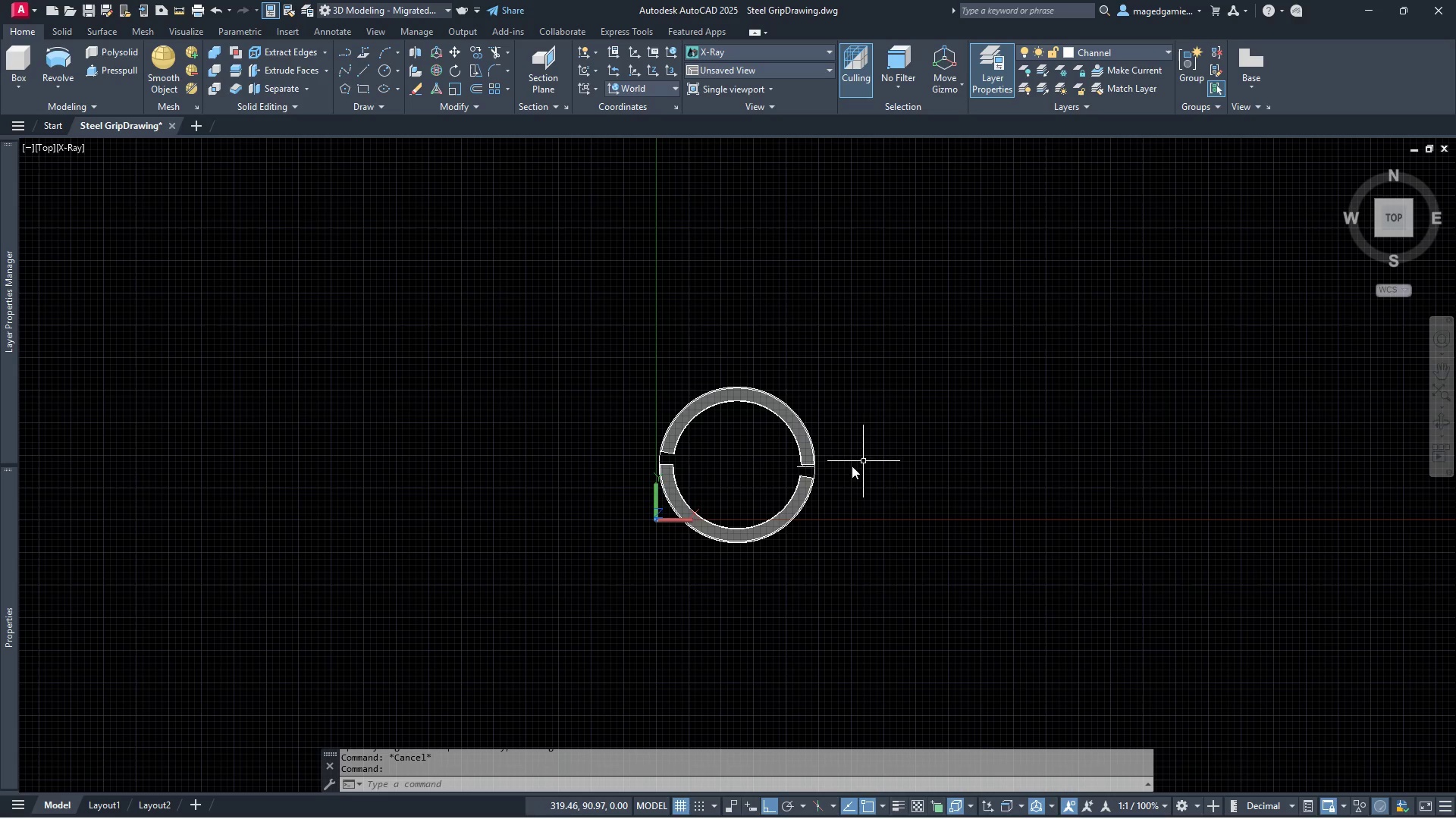 
scroll: coordinate [795, 475], scroll_direction: up, amount: 5.0
 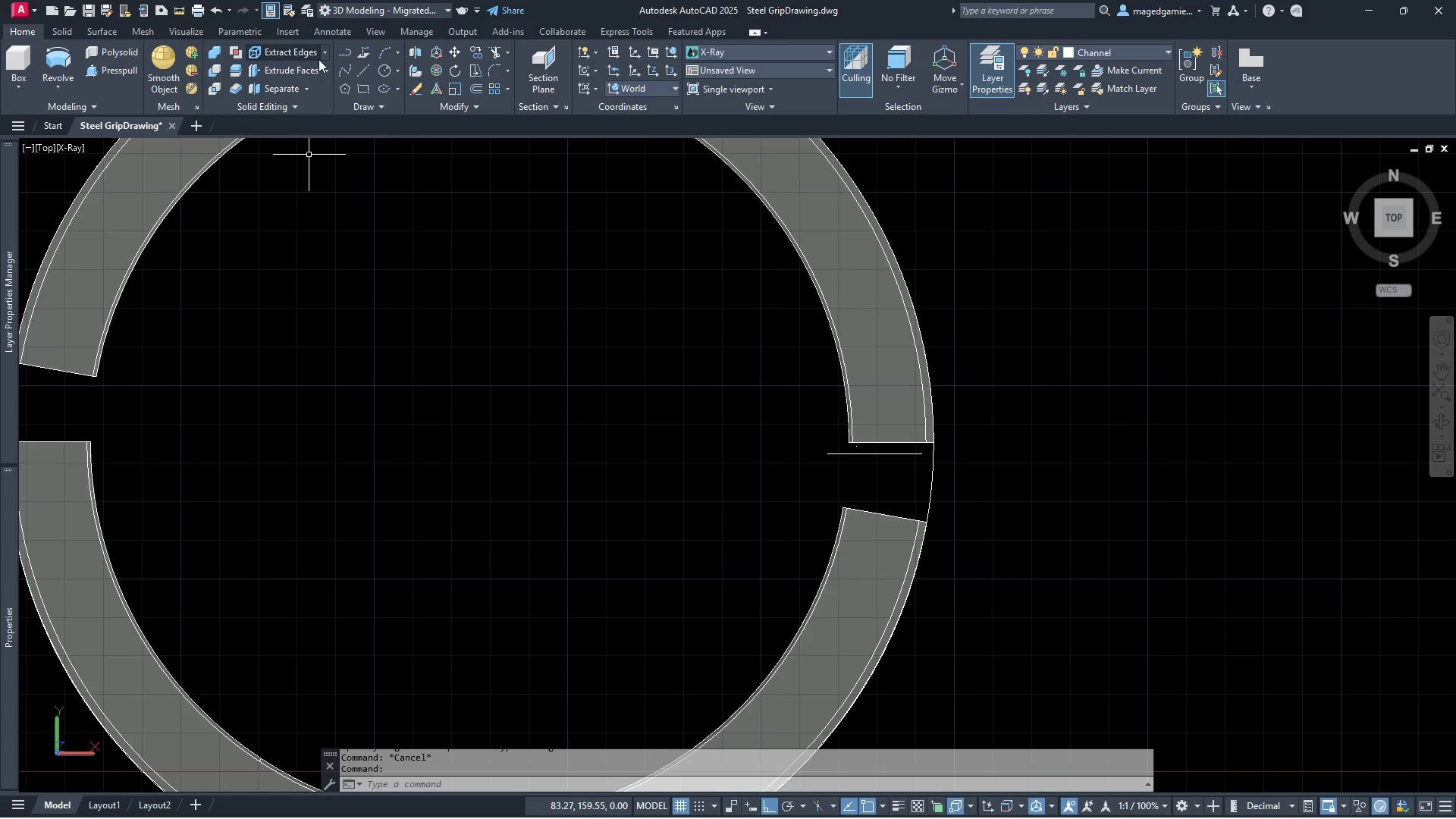 
left_click([366, 70])
 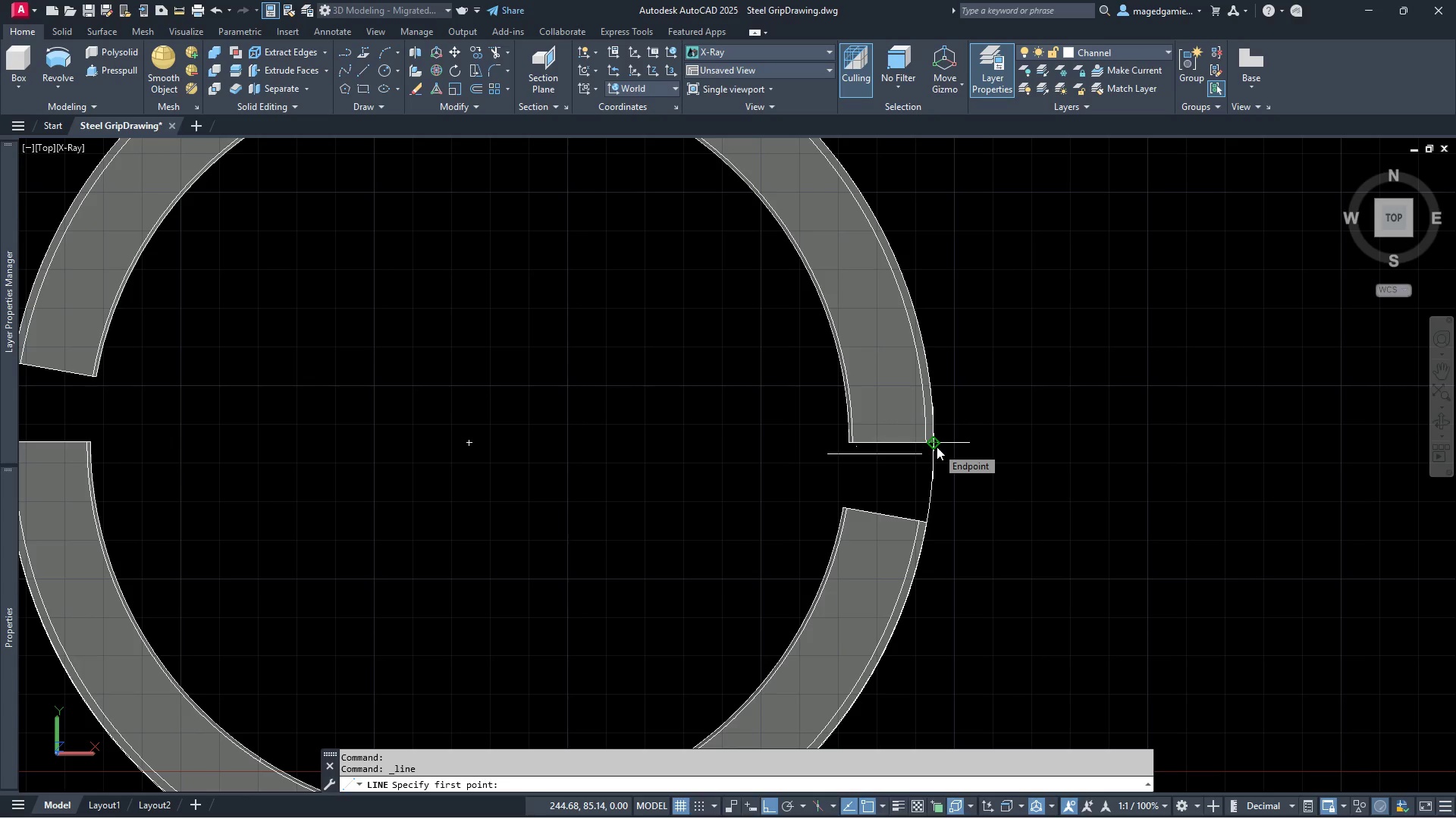 
left_click([937, 447])
 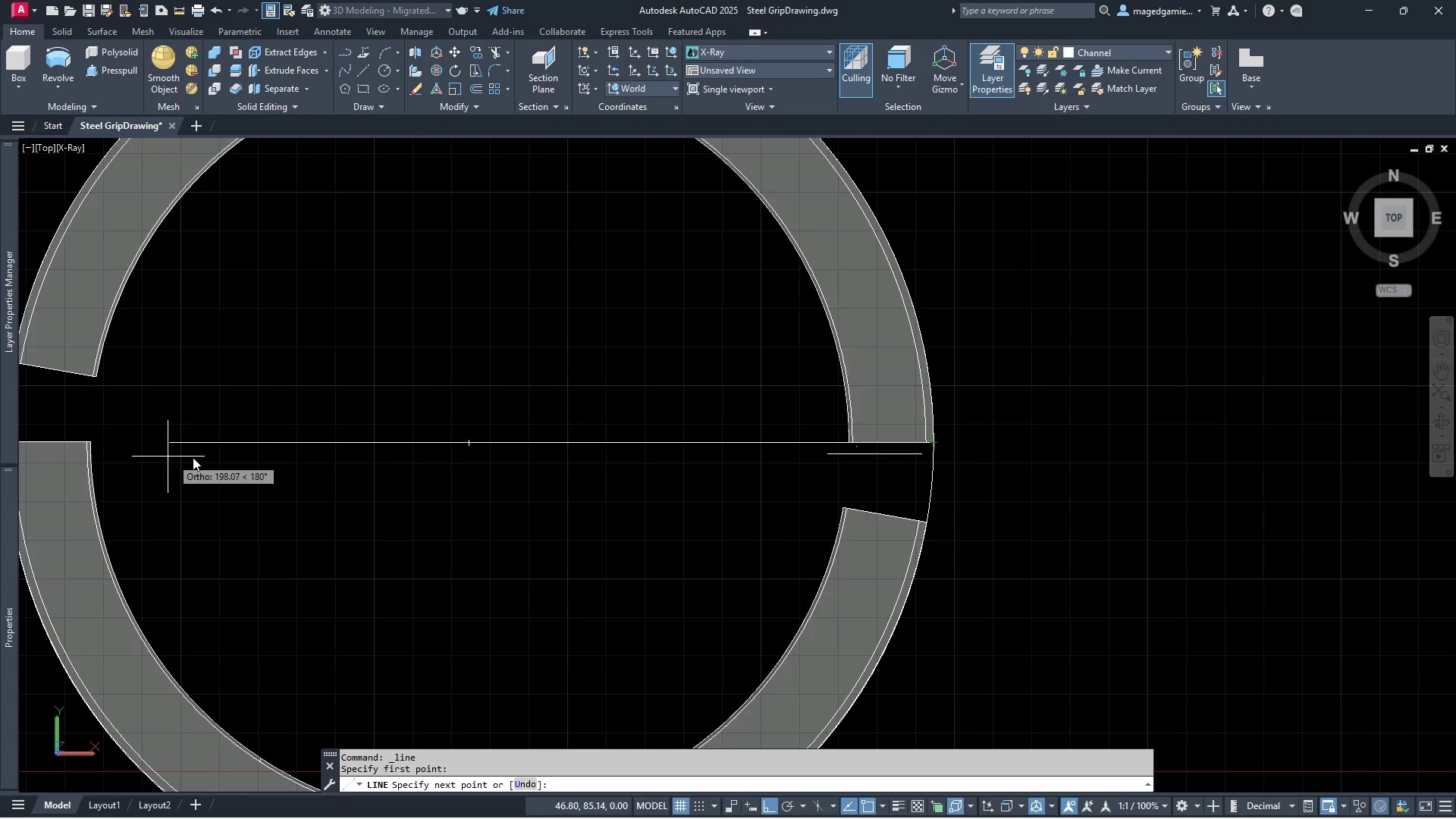 
scroll: coordinate [318, 439], scroll_direction: down, amount: 2.0
 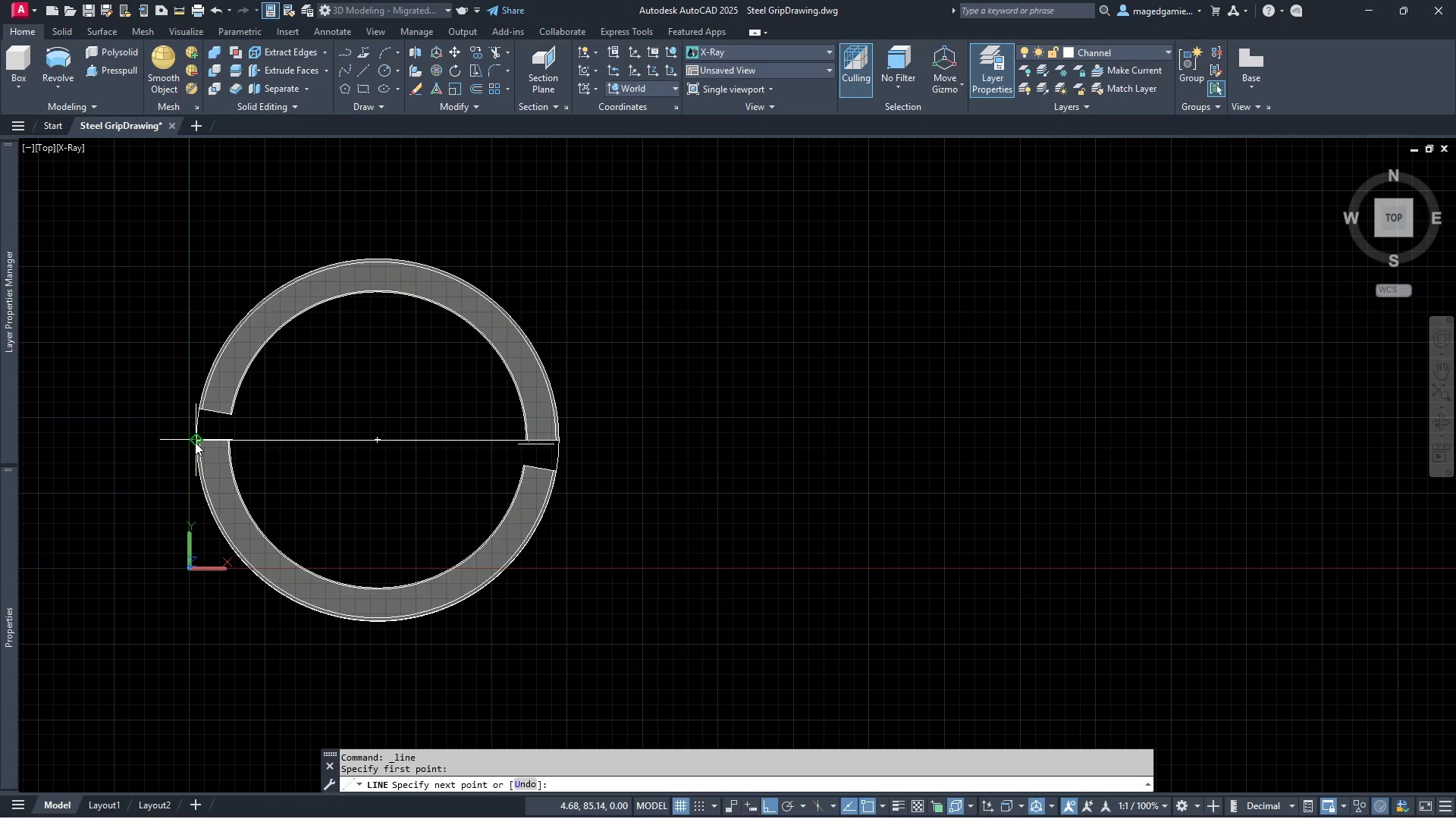 
left_click([195, 442])
 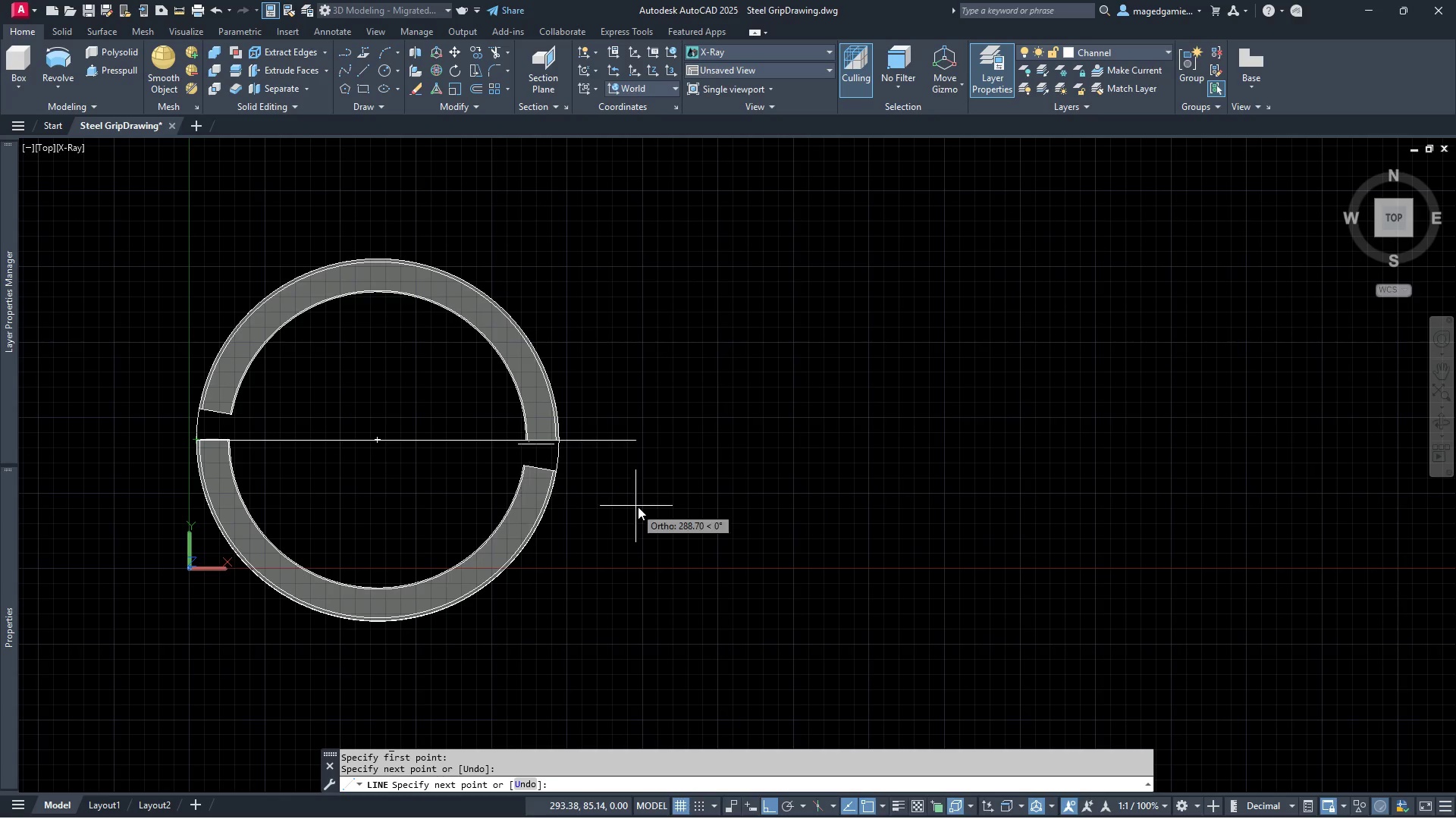 
right_click([710, 482])
 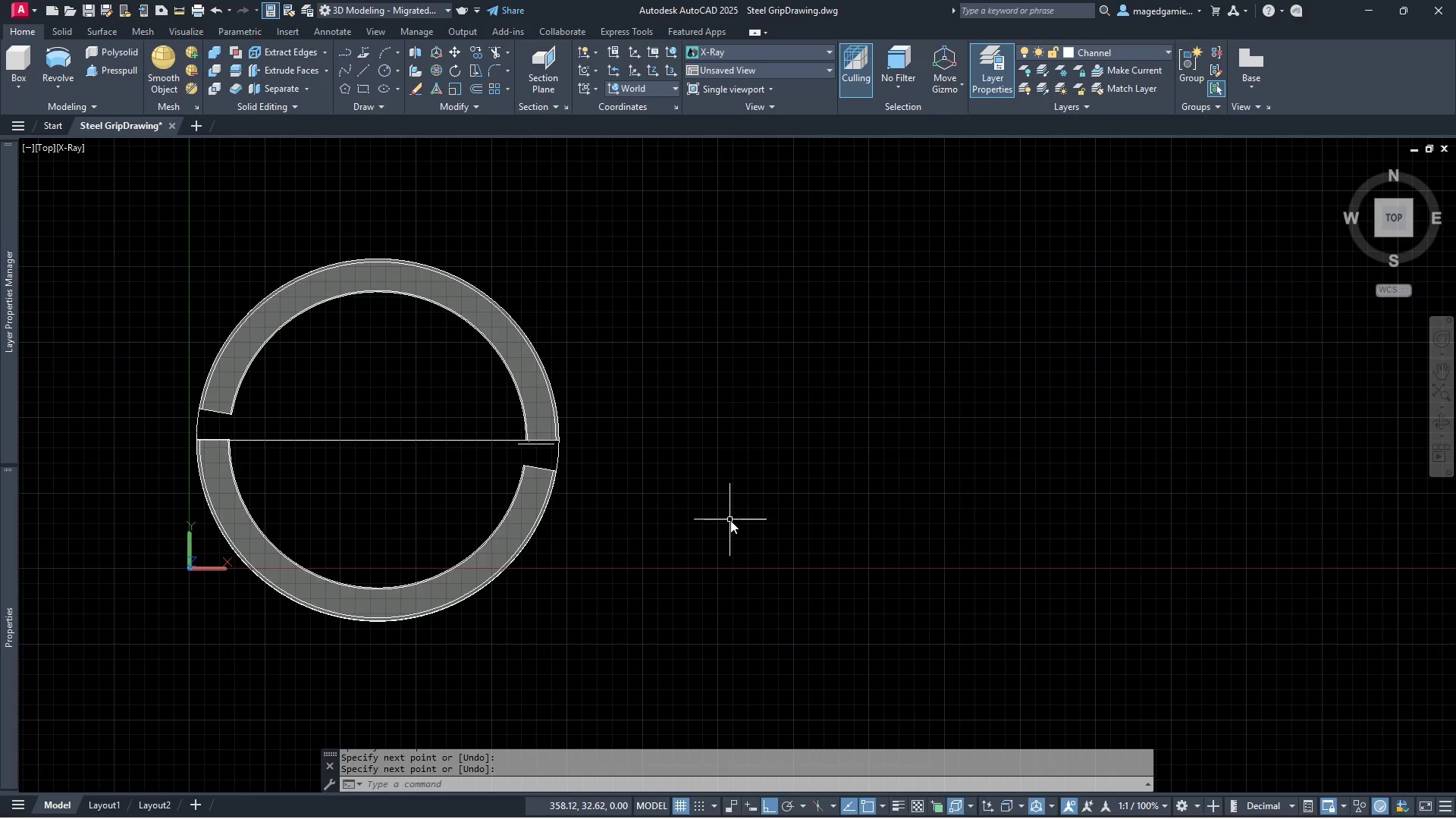 
scroll: coordinate [730, 520], scroll_direction: up, amount: 4.0
 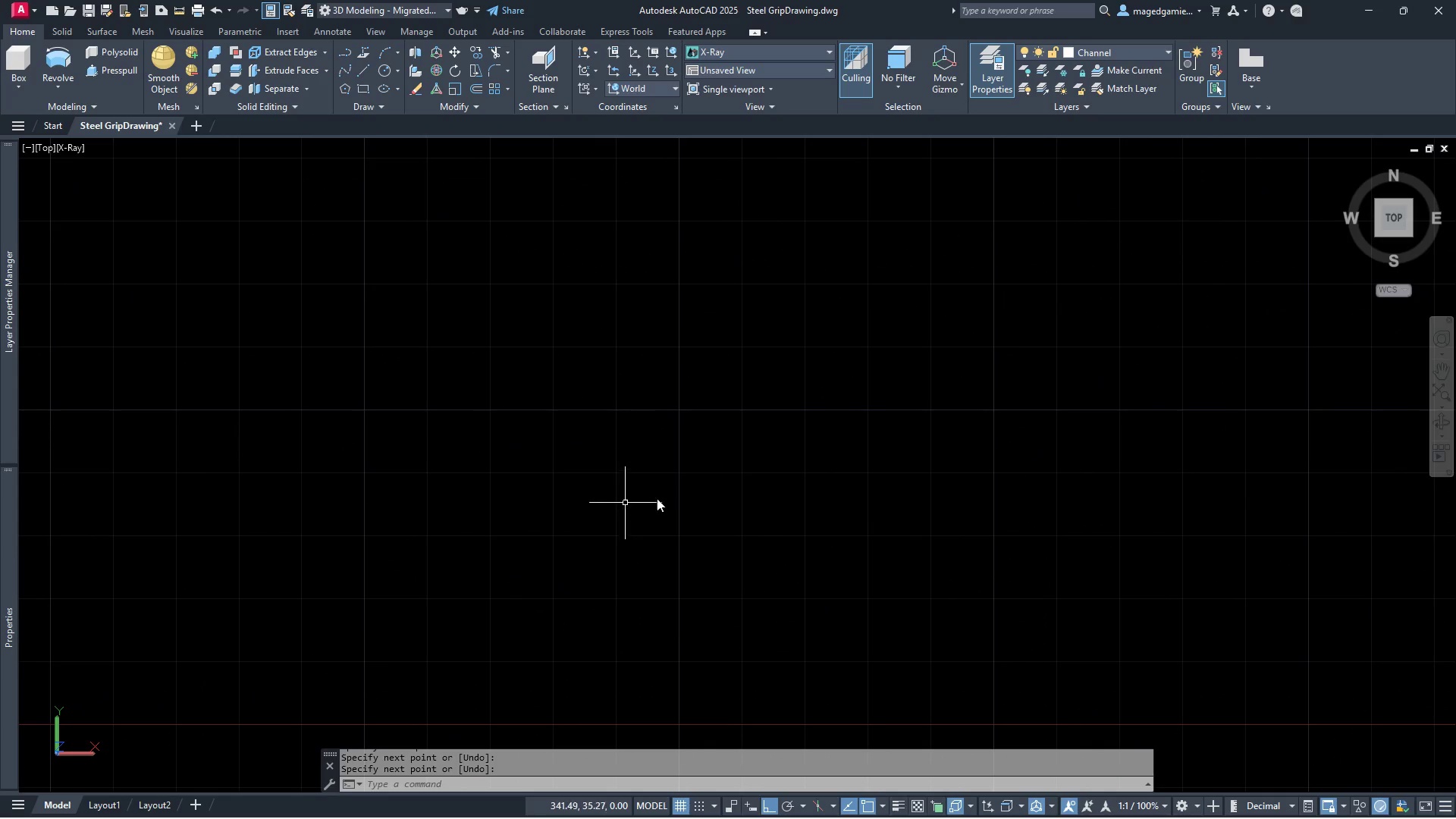 
scroll: coordinate [889, 491], scroll_direction: down, amount: 2.0
 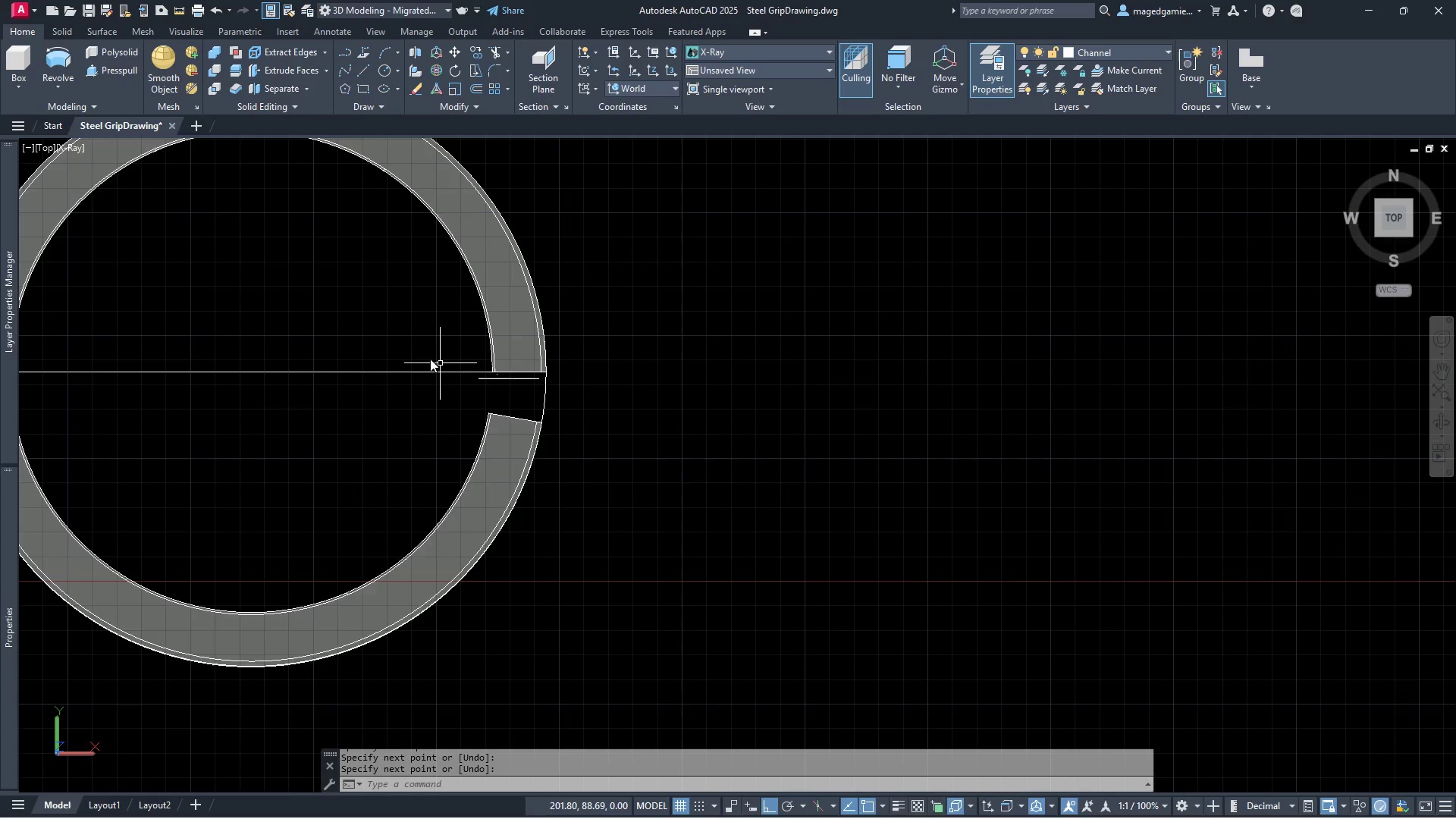 
scroll: coordinate [485, 382], scroll_direction: up, amount: 4.0
 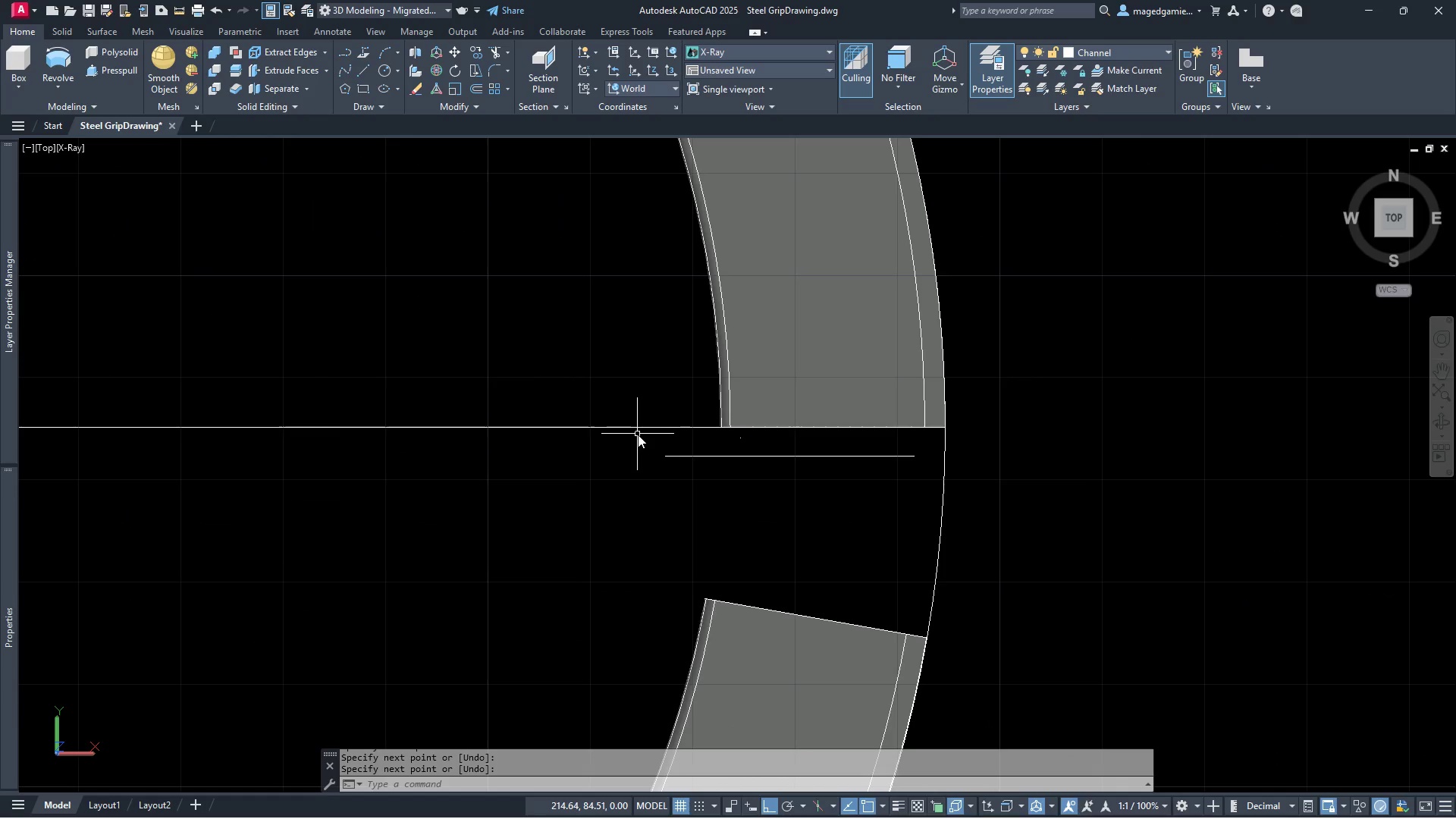 
scroll: coordinate [1242, 425], scroll_direction: down, amount: 2.0
 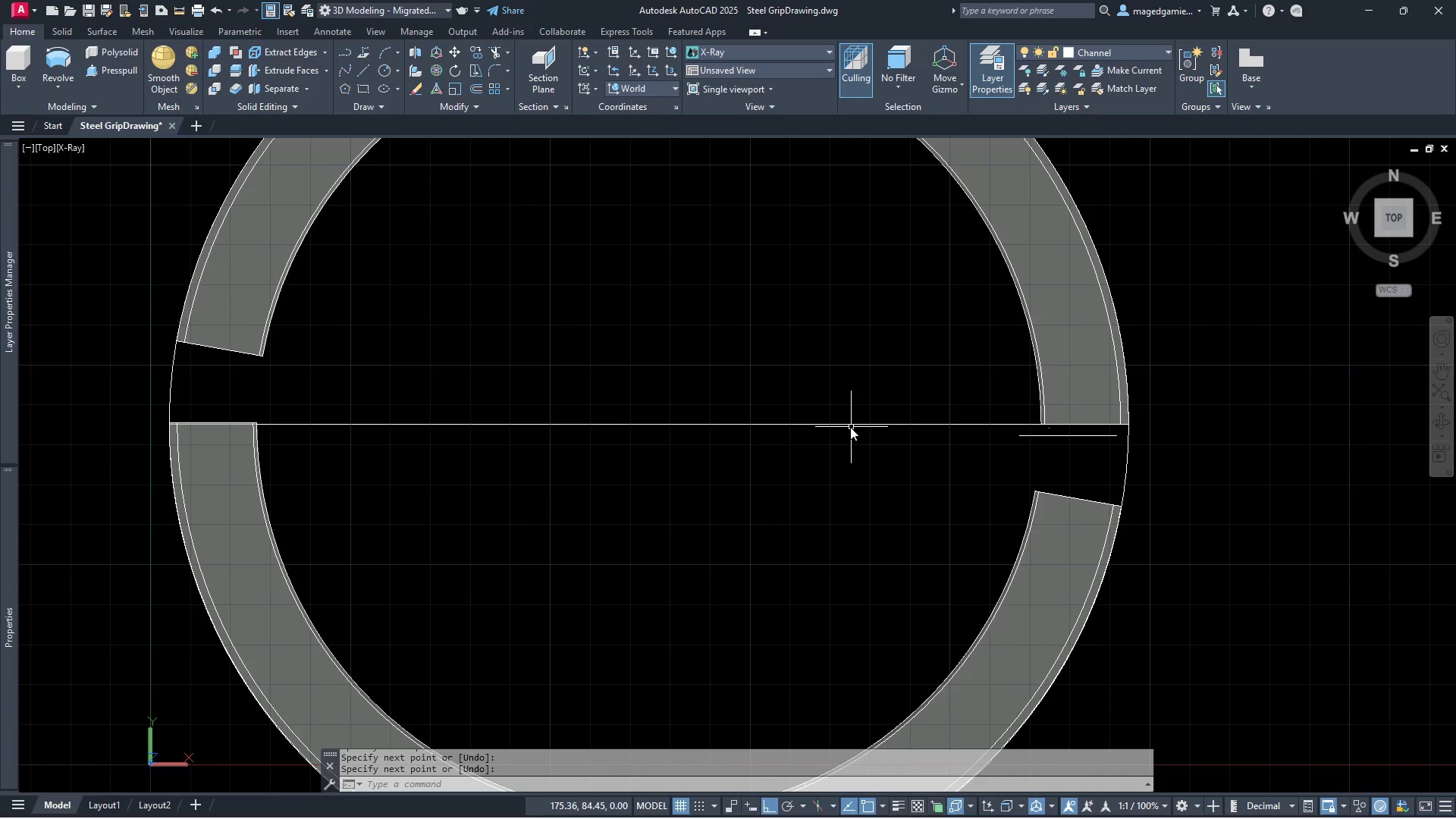 
left_click([846, 425])
 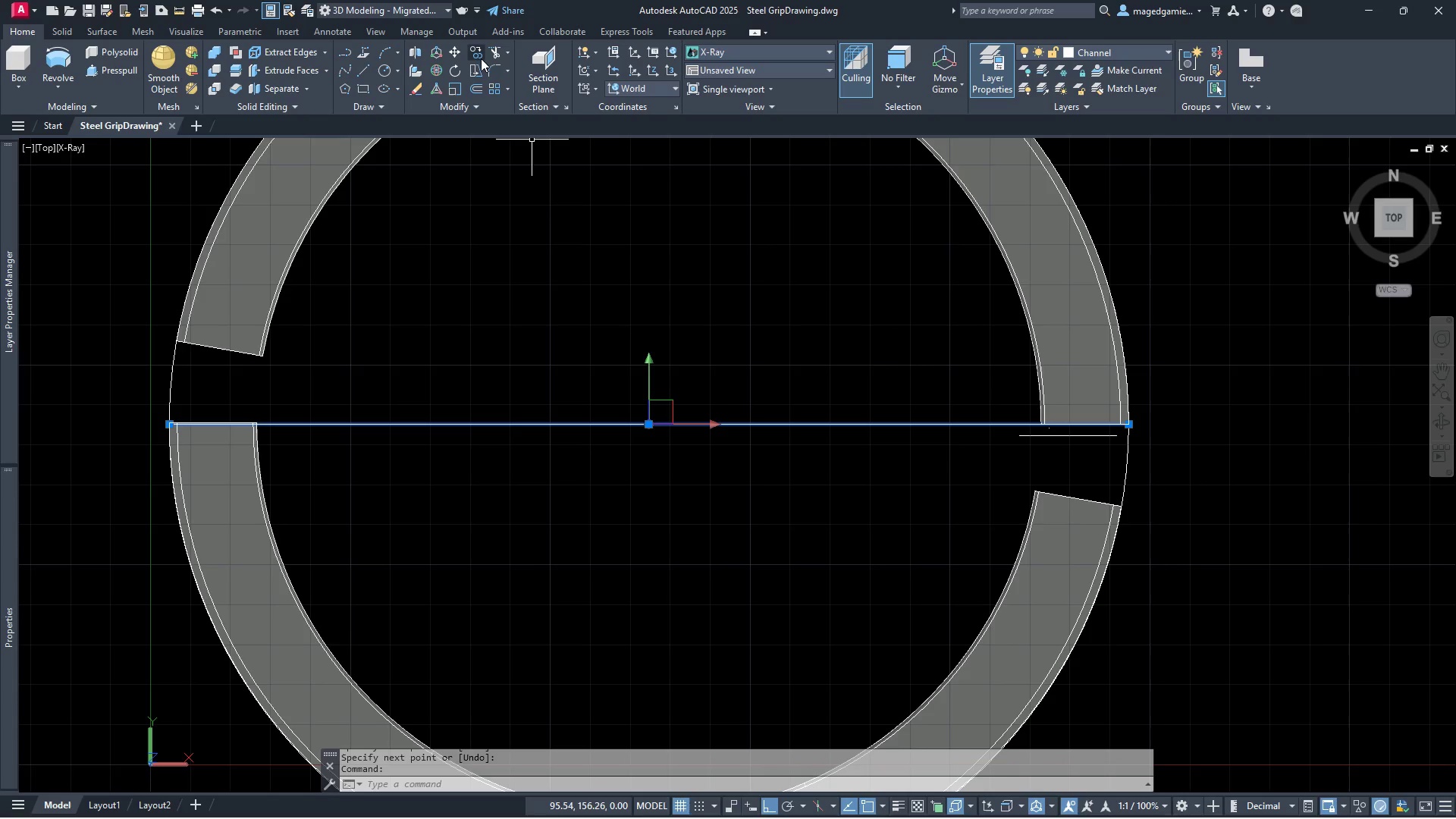 
left_click([476, 53])
 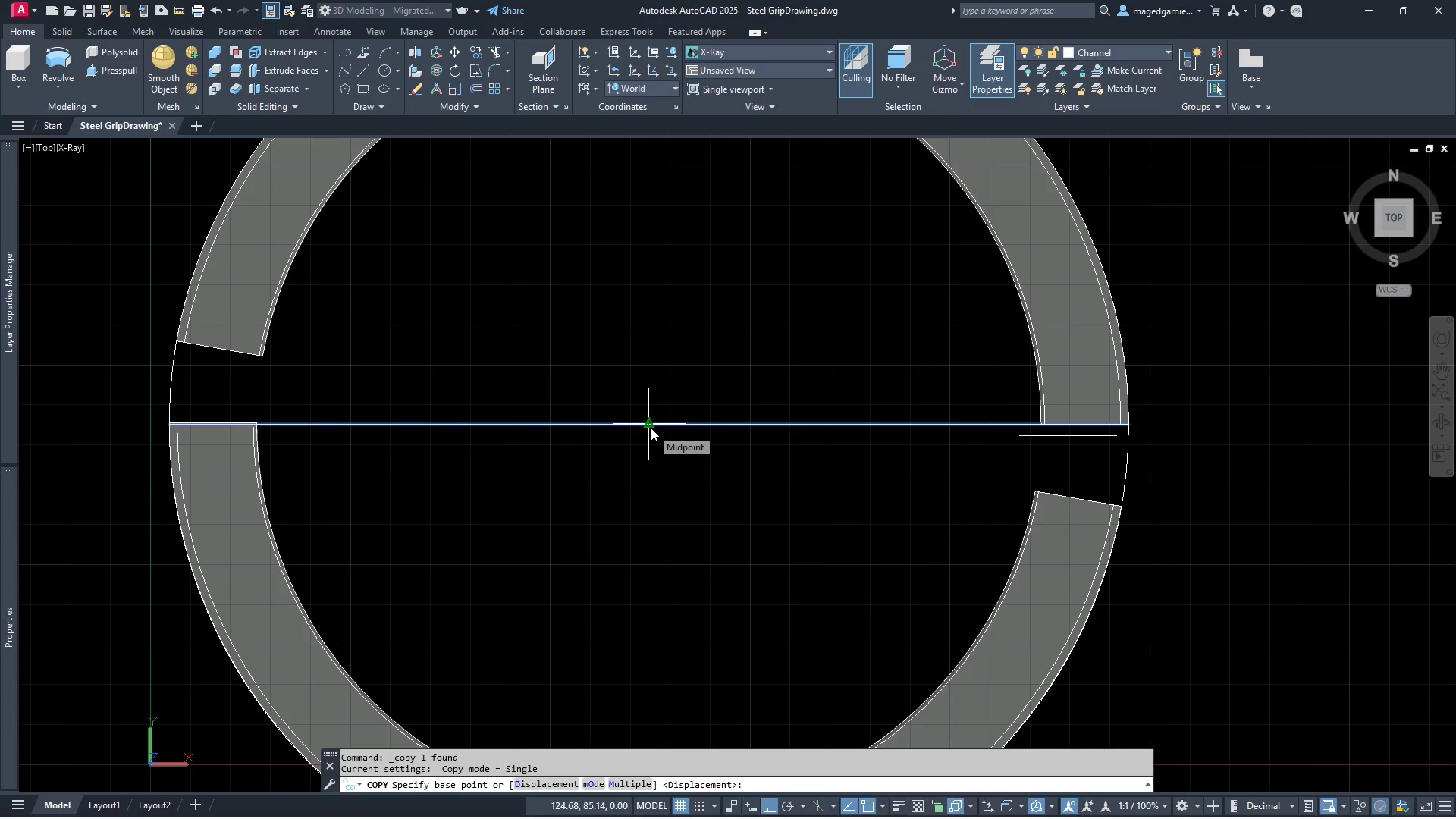 
wait(8.39)
 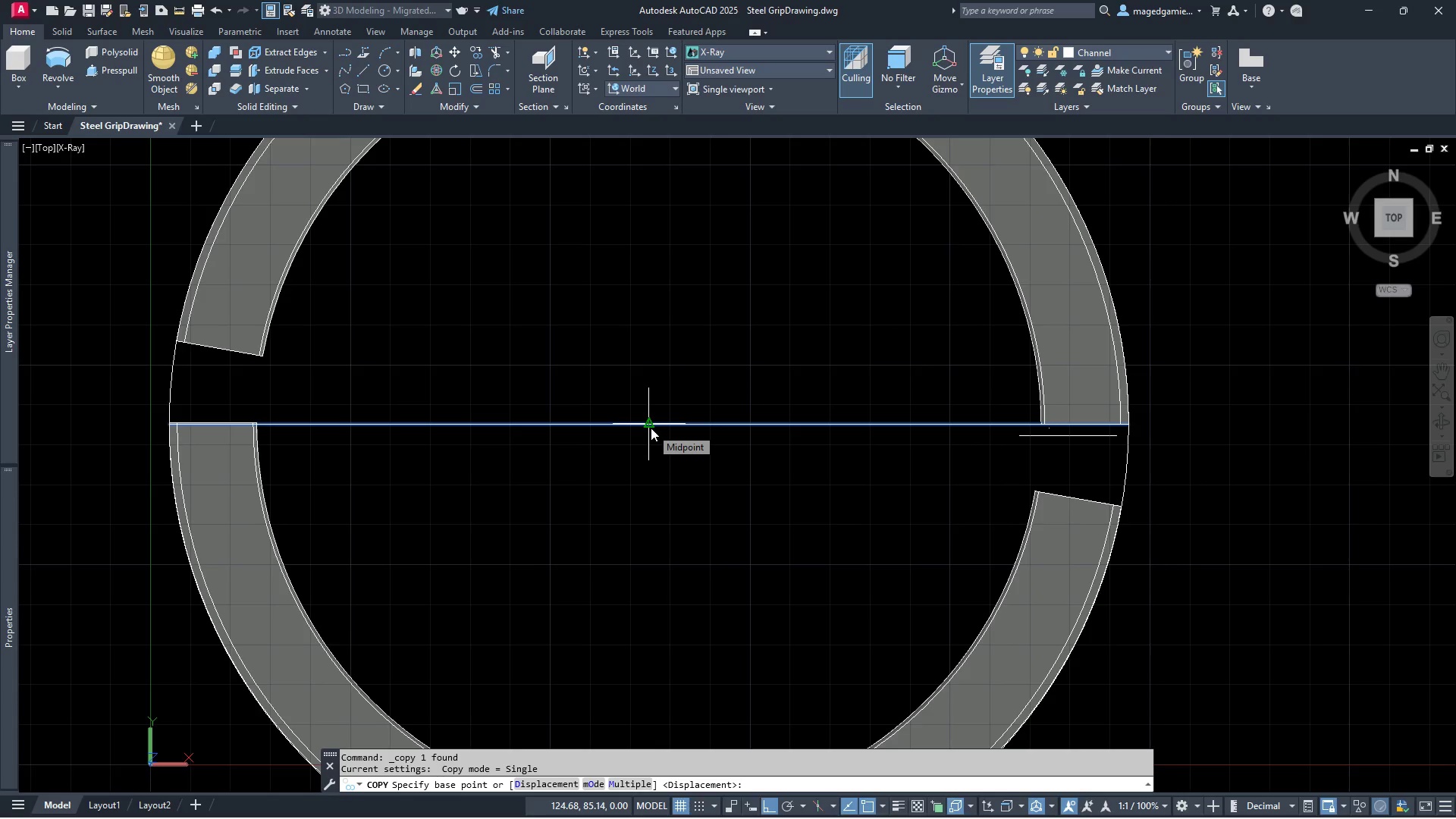 
left_click([651, 428])
 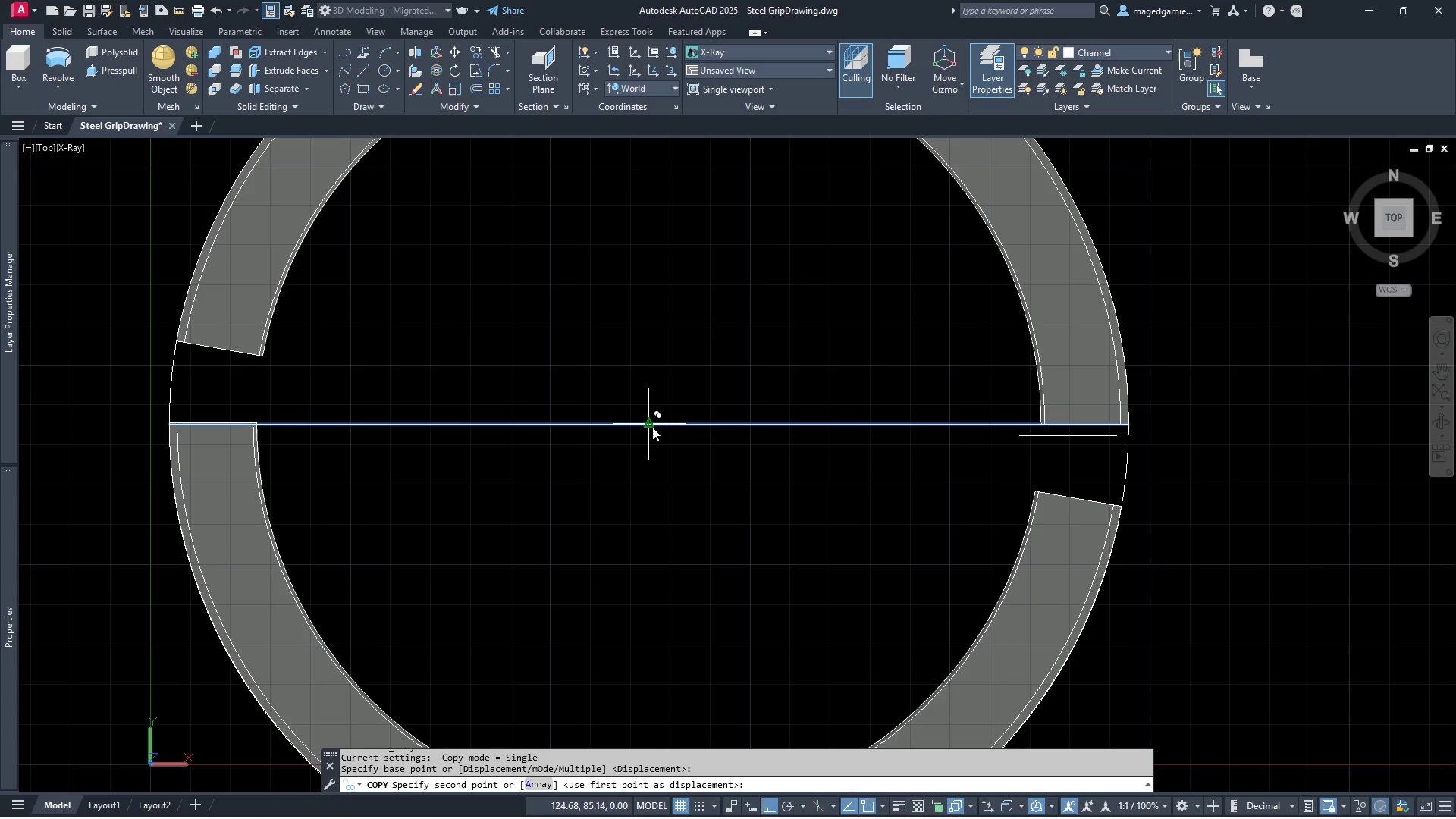 
left_click([651, 427])
 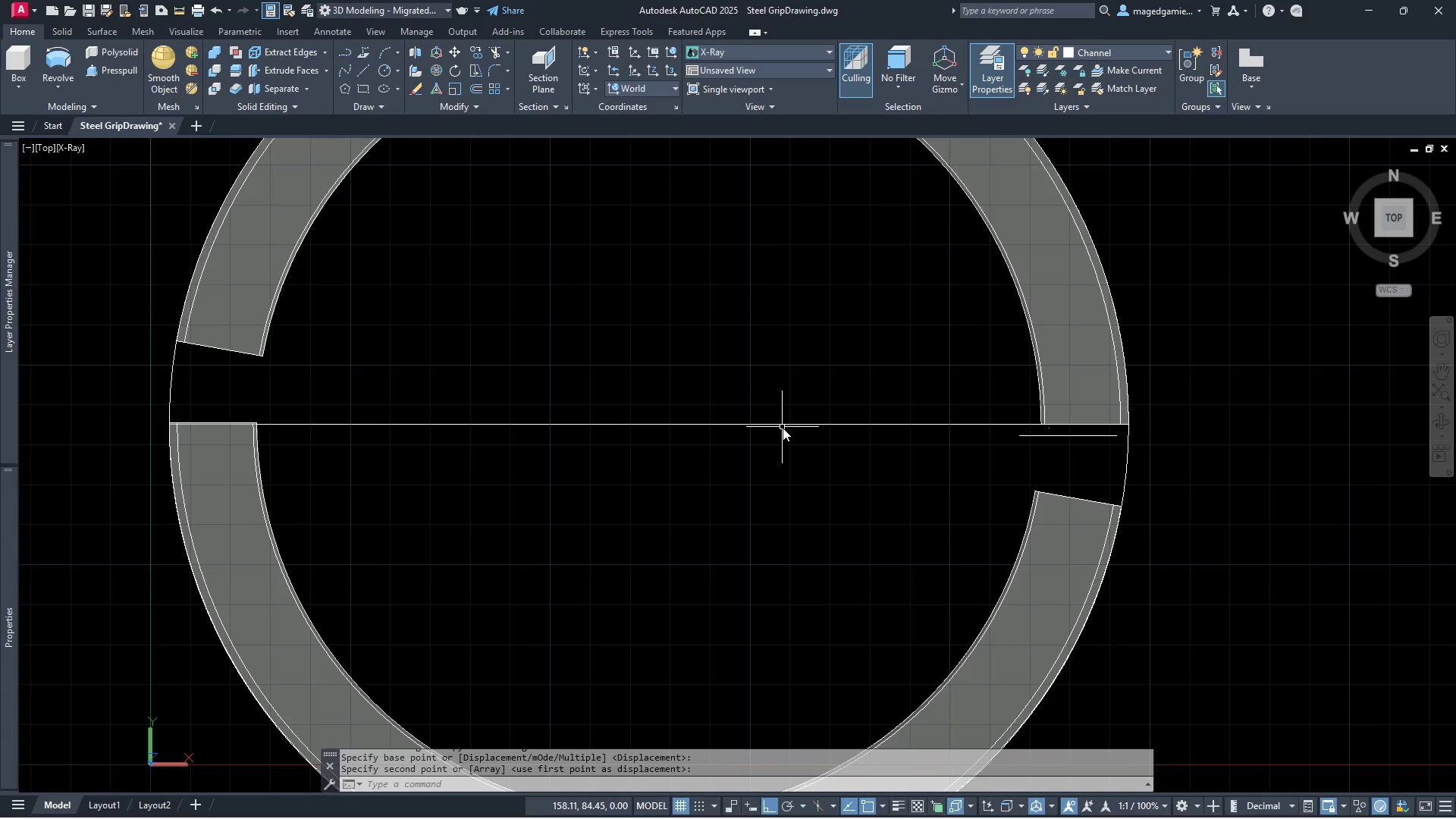 
left_click([771, 425])
 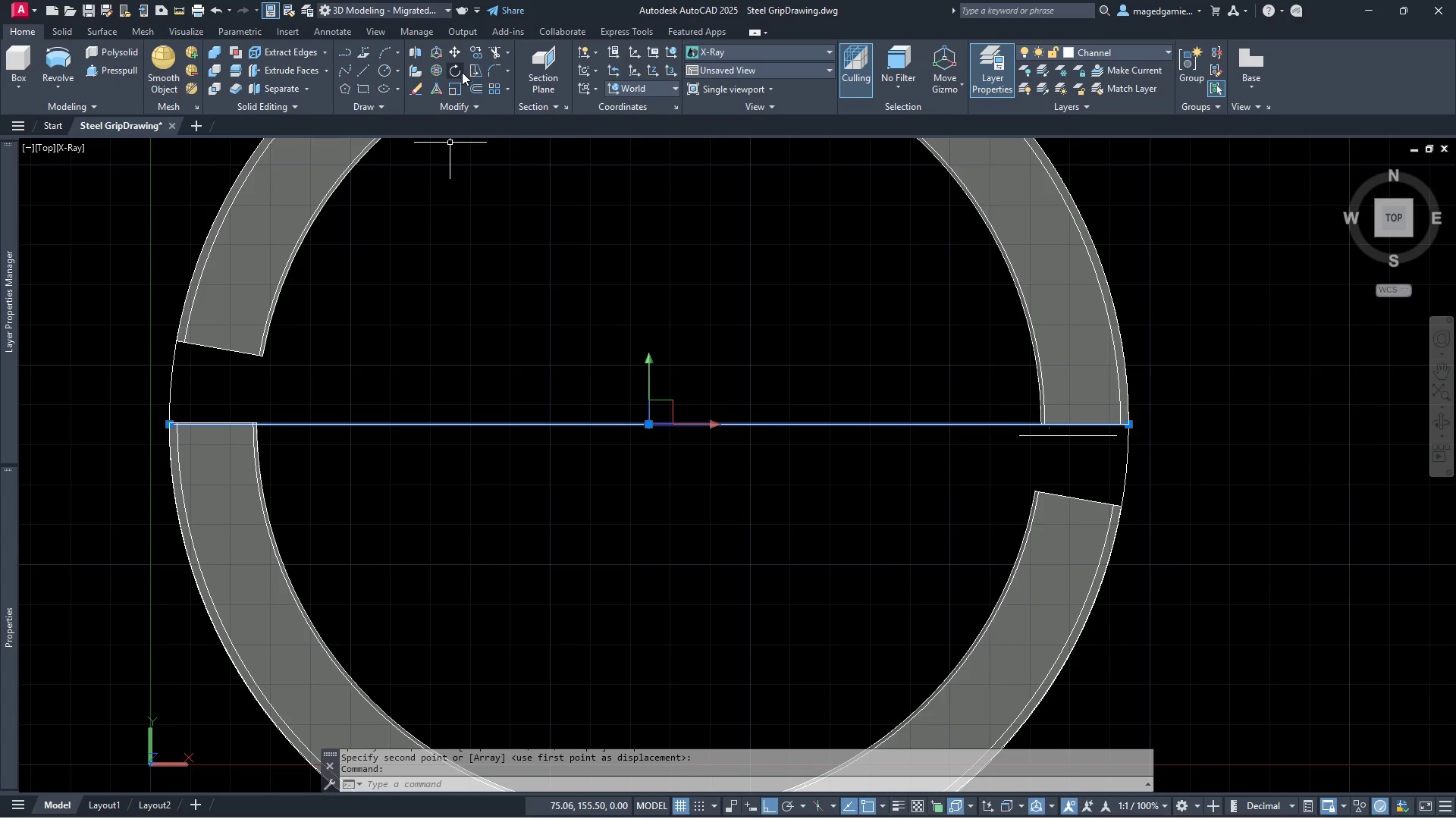 
left_click([456, 71])
 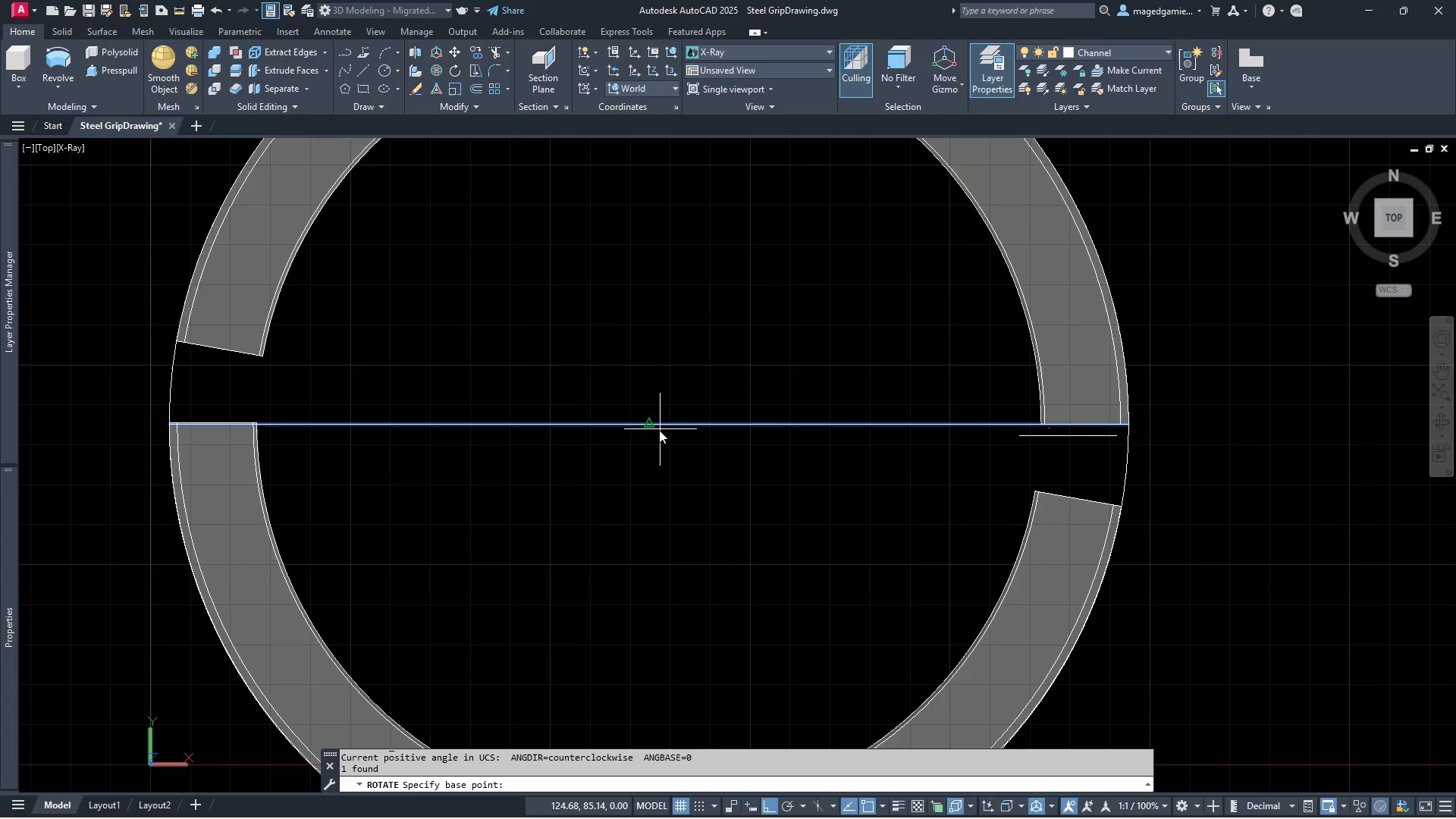 
left_click([651, 427])
 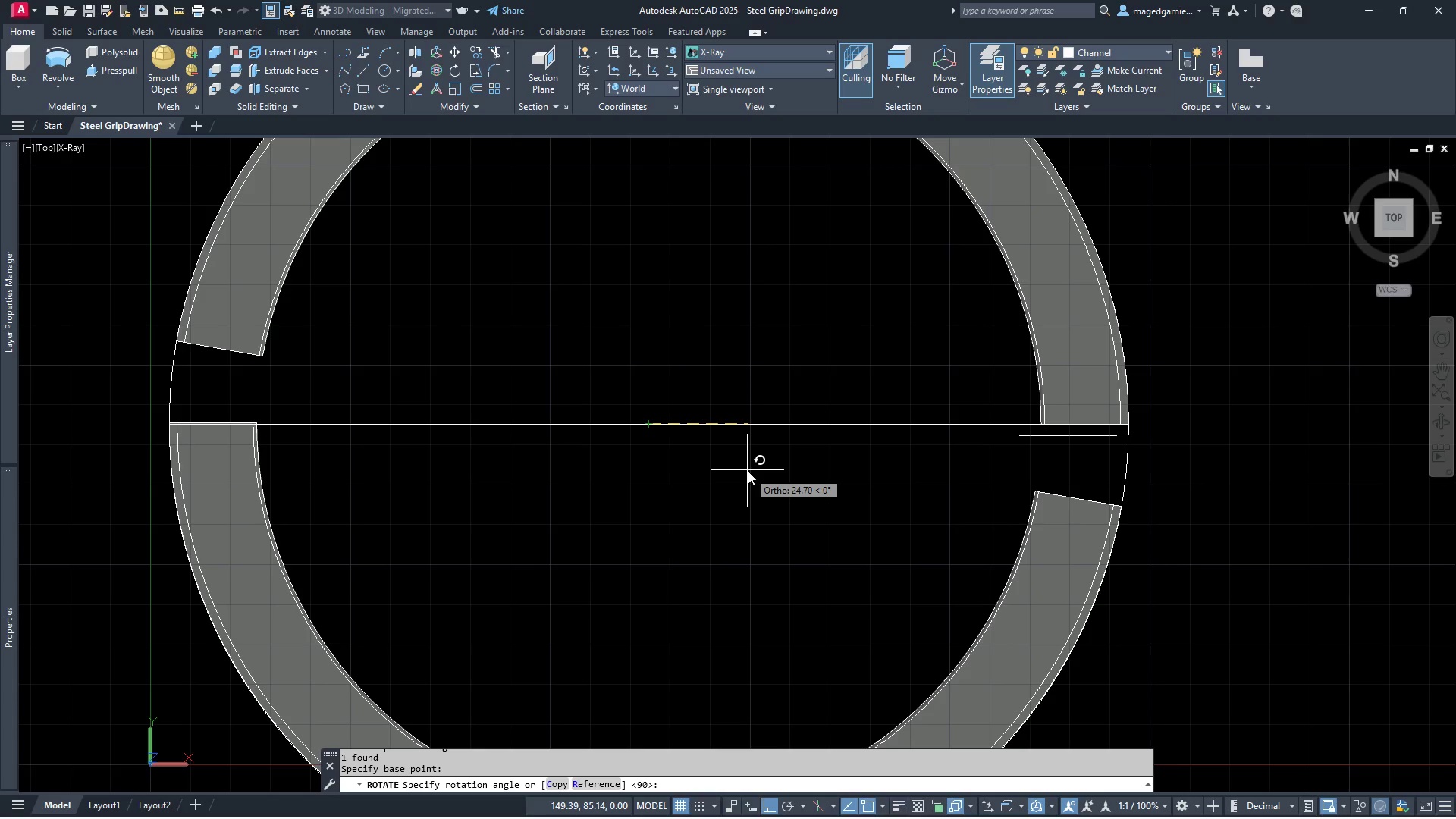 
wait(7.44)
 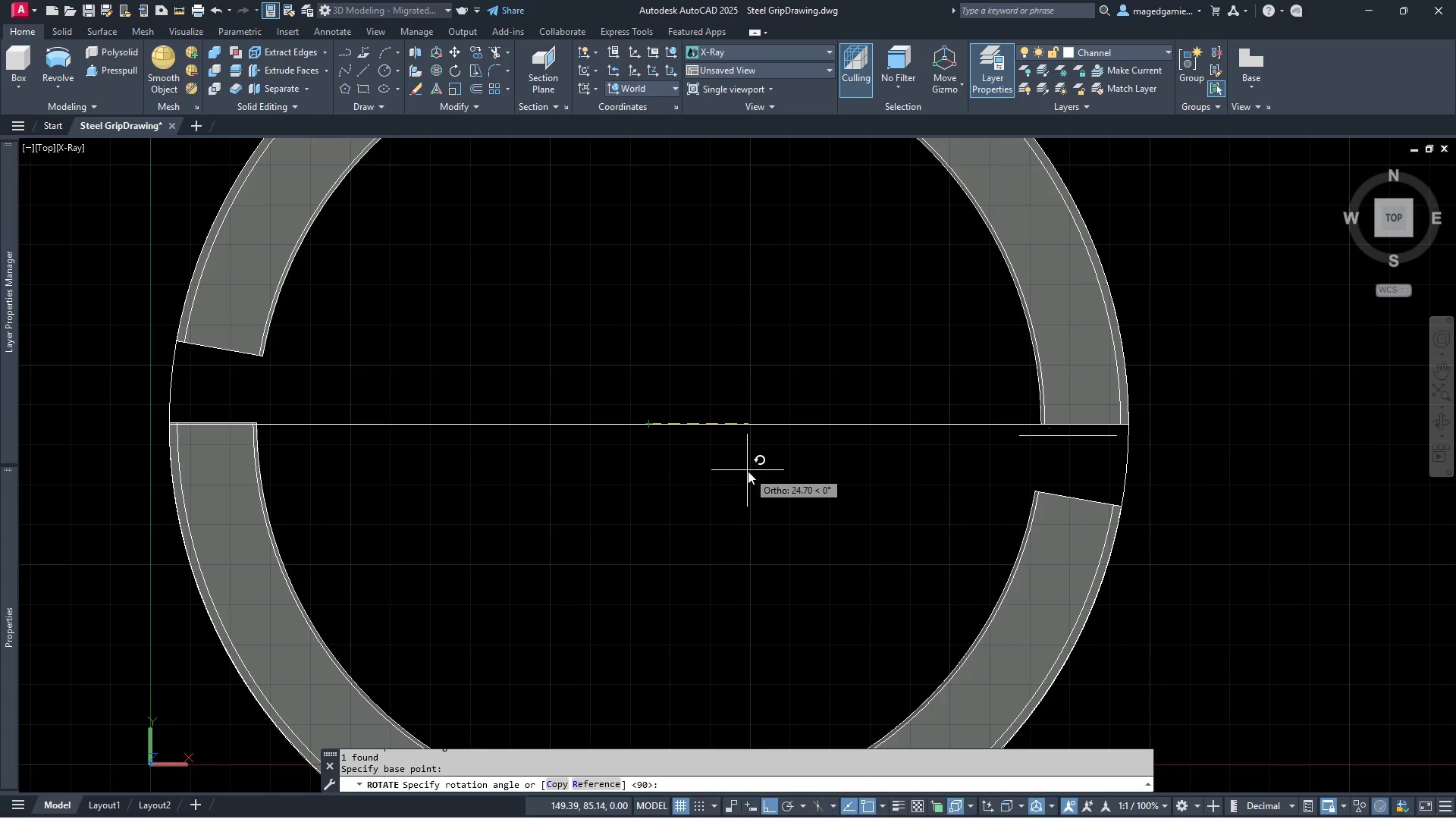 
key(Minus)
 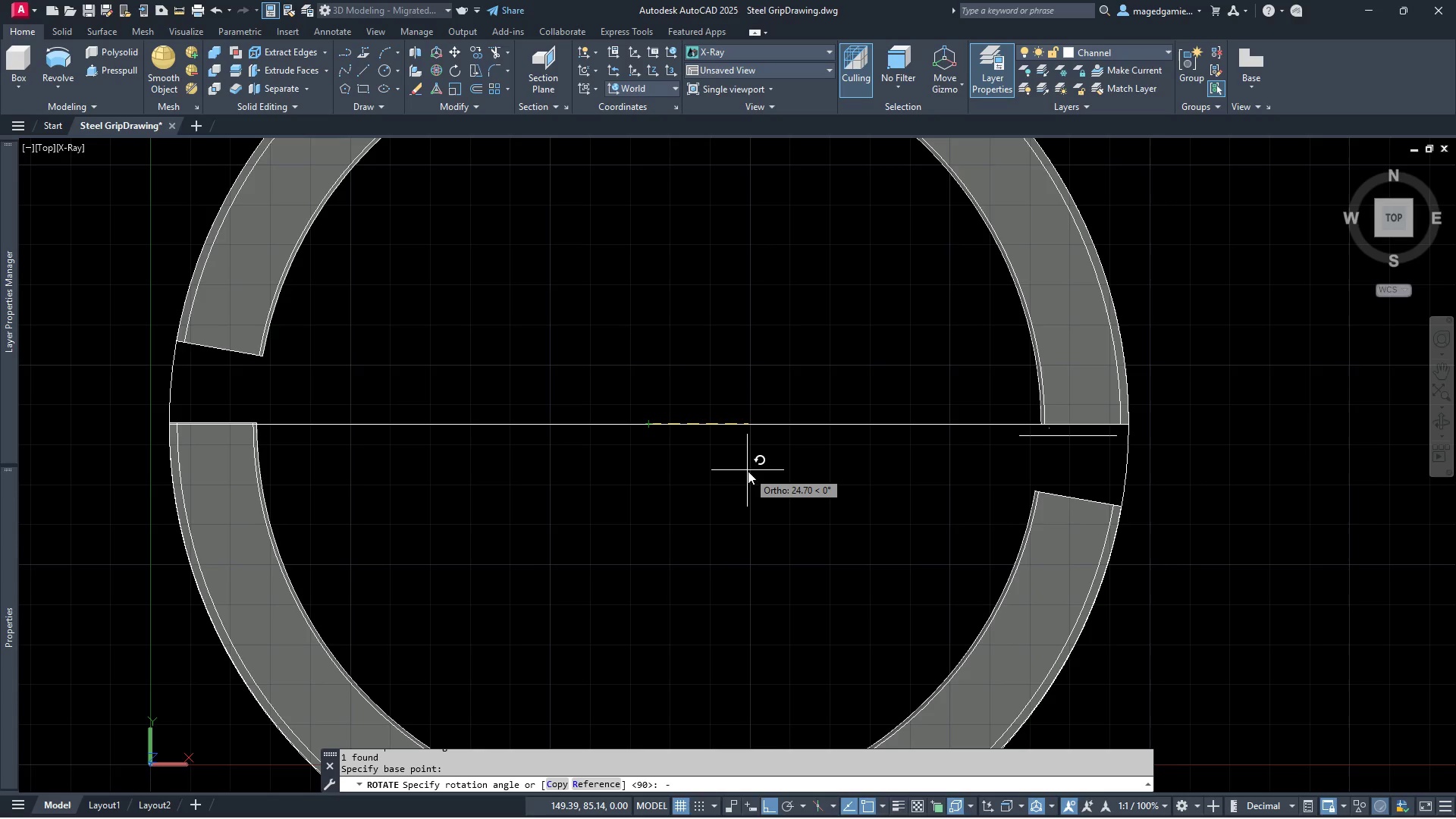 
key(9)
 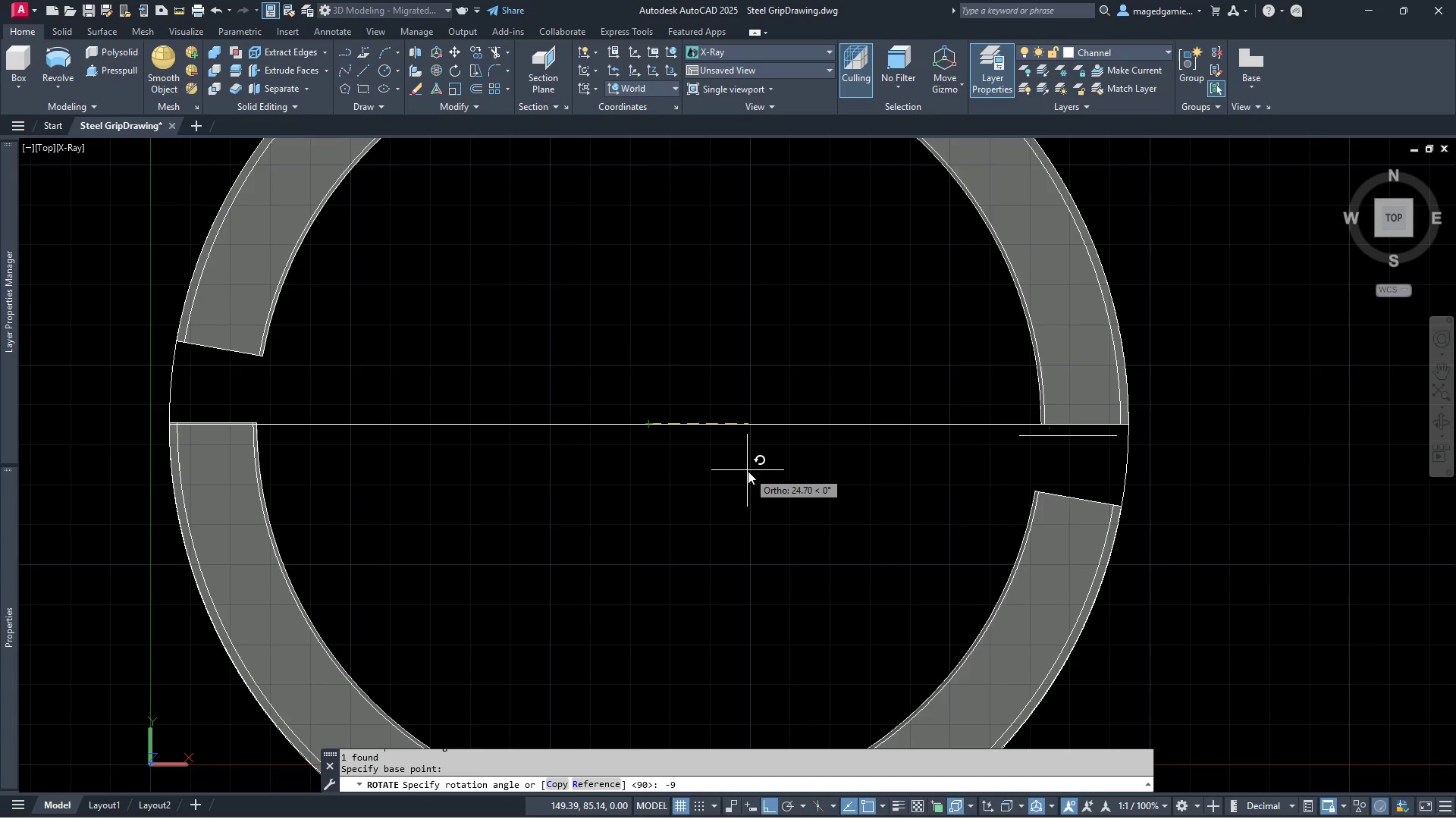 
key(Enter)
 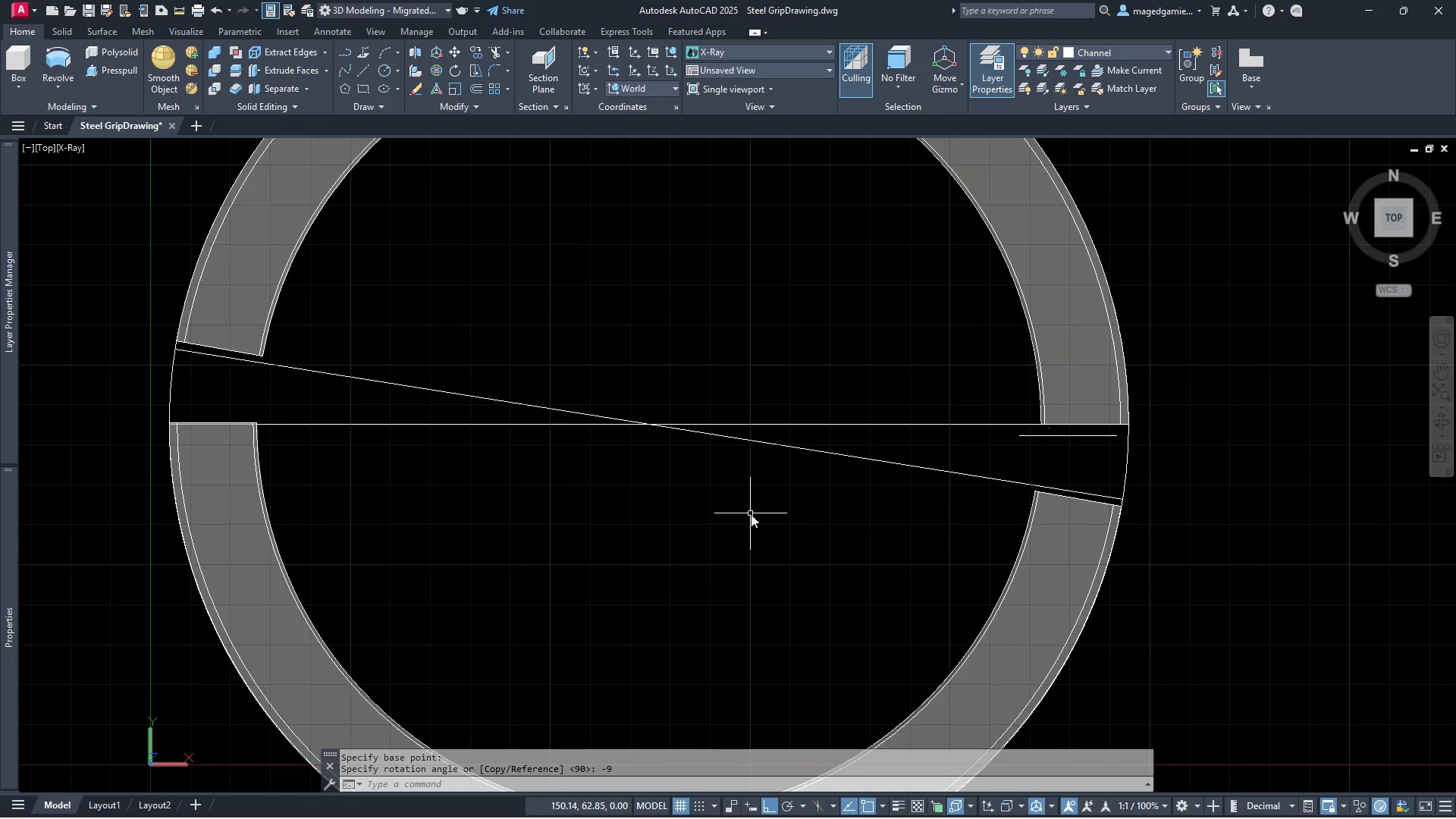 
wait(15.66)
 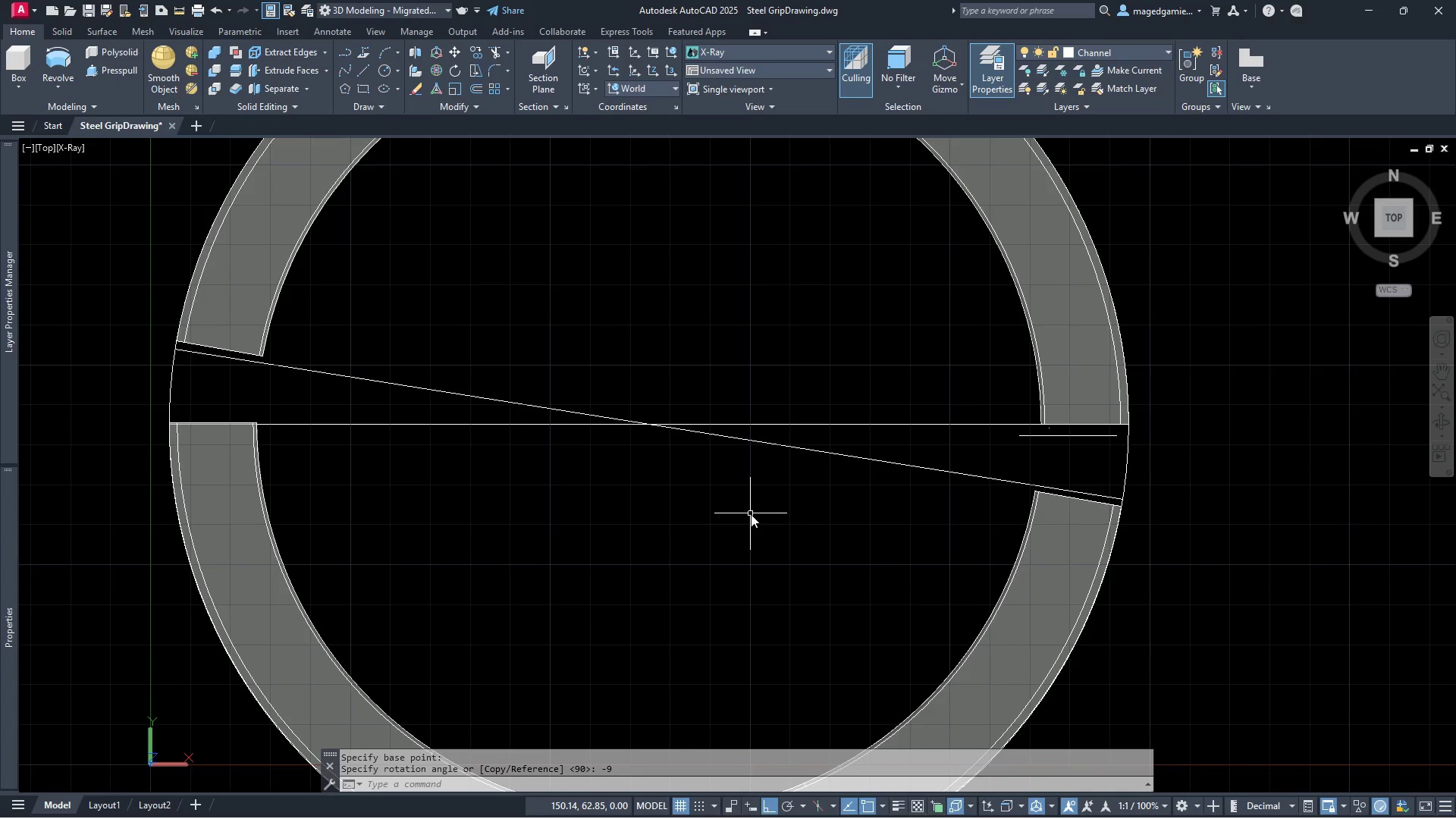 
key(Escape)
 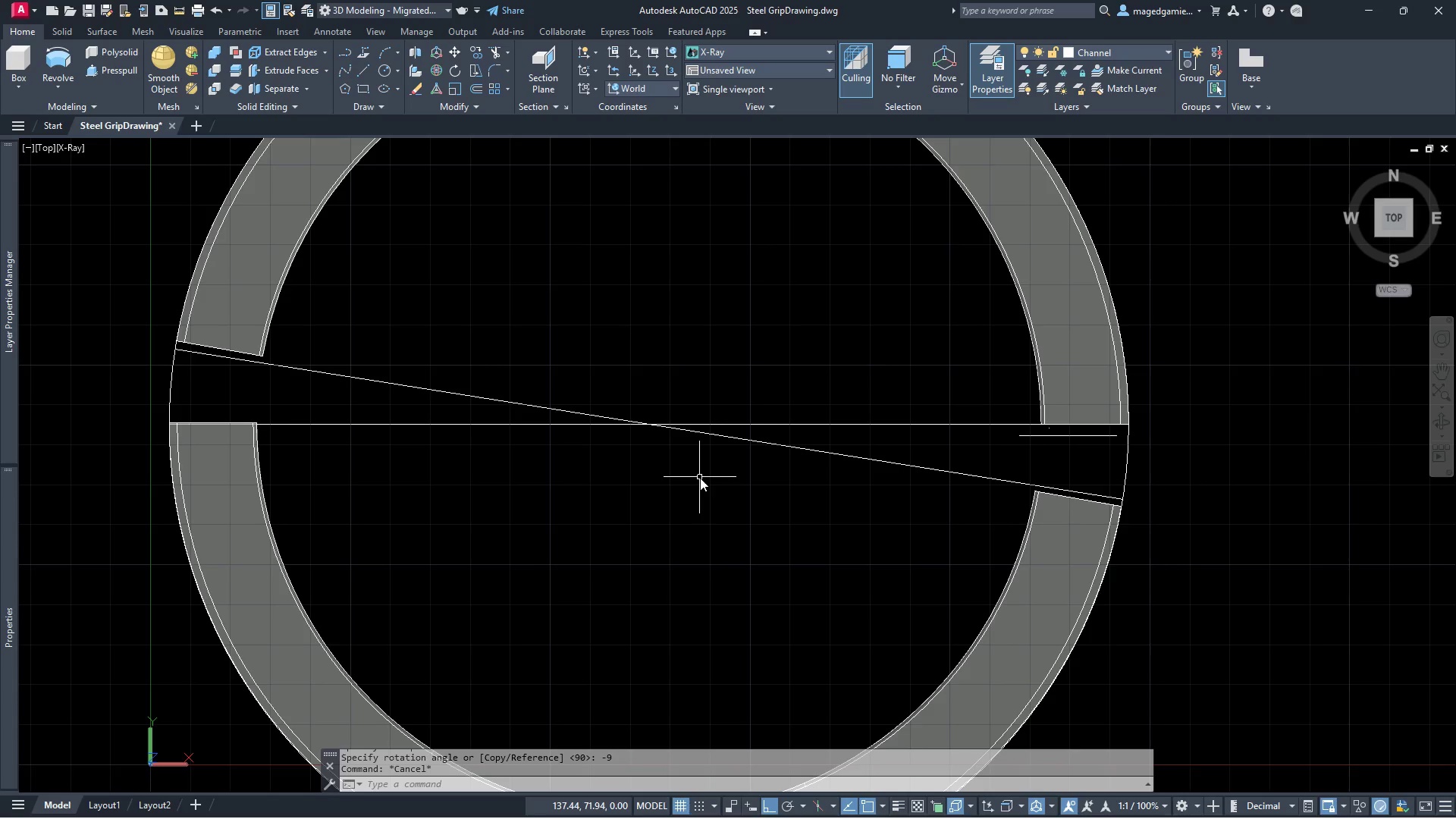 
wait(15.58)
 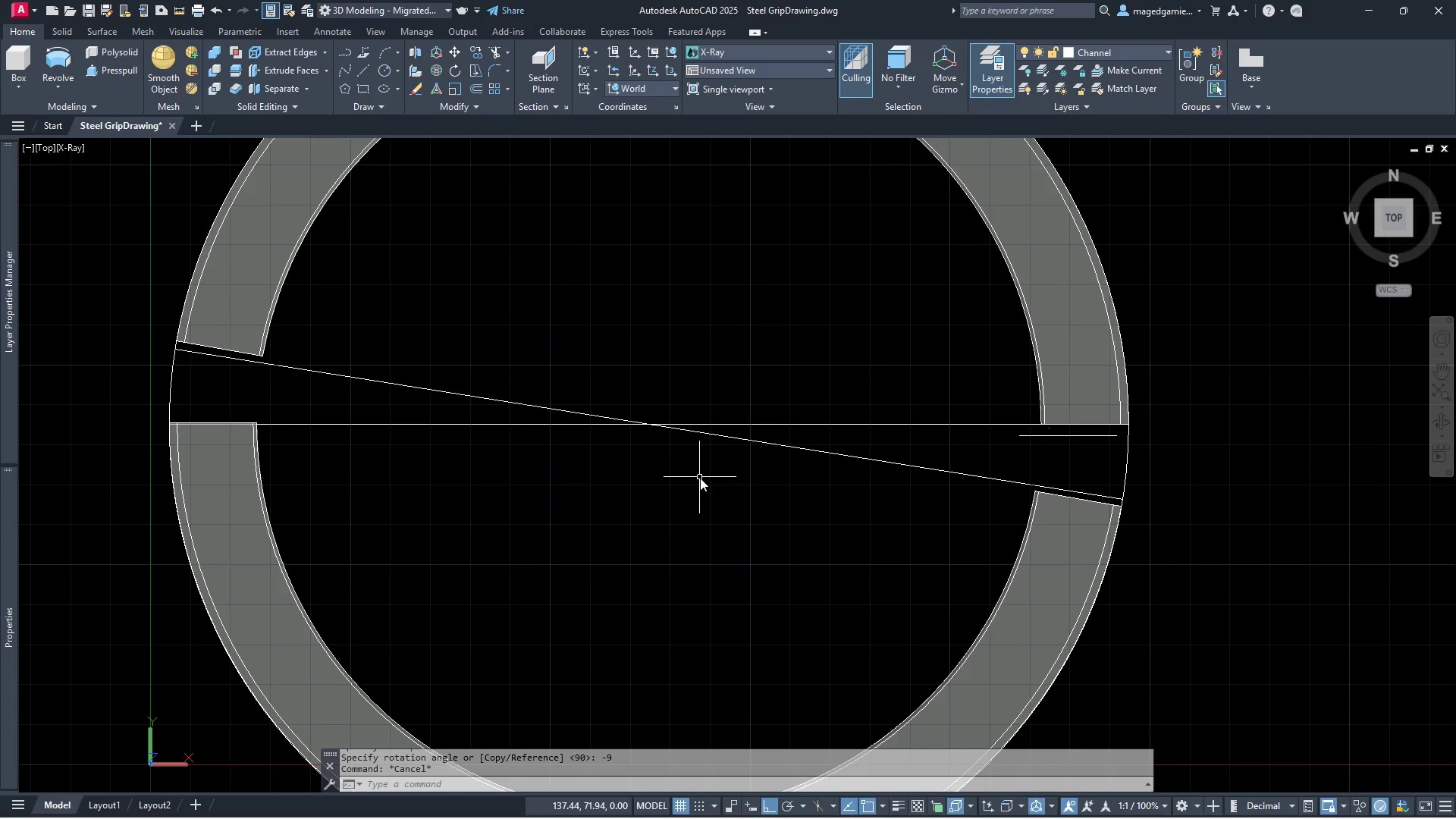 
scroll: coordinate [1153, 467], scroll_direction: up, amount: 3.0
 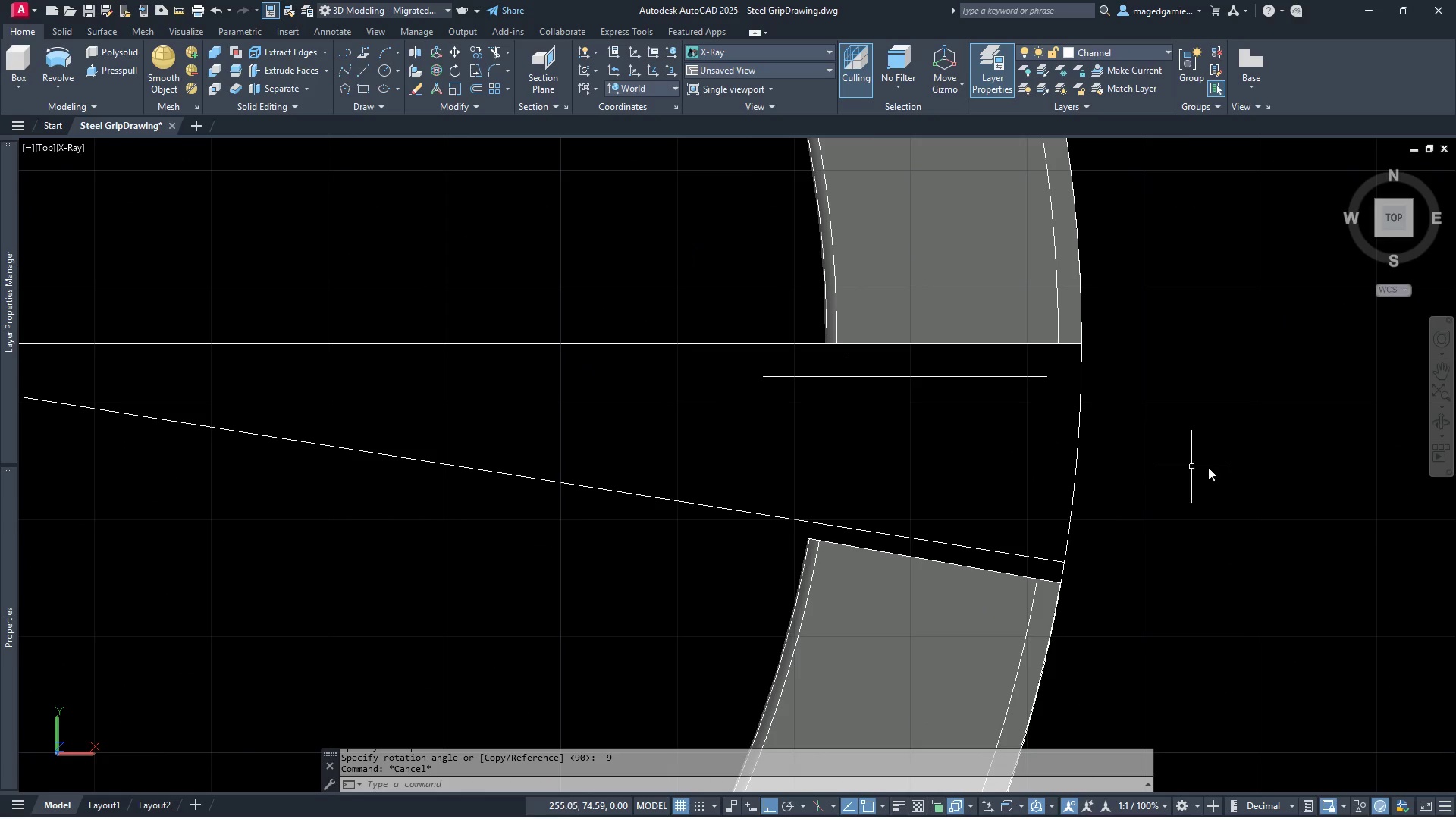 
scroll: coordinate [1213, 467], scroll_direction: down, amount: 1.0
 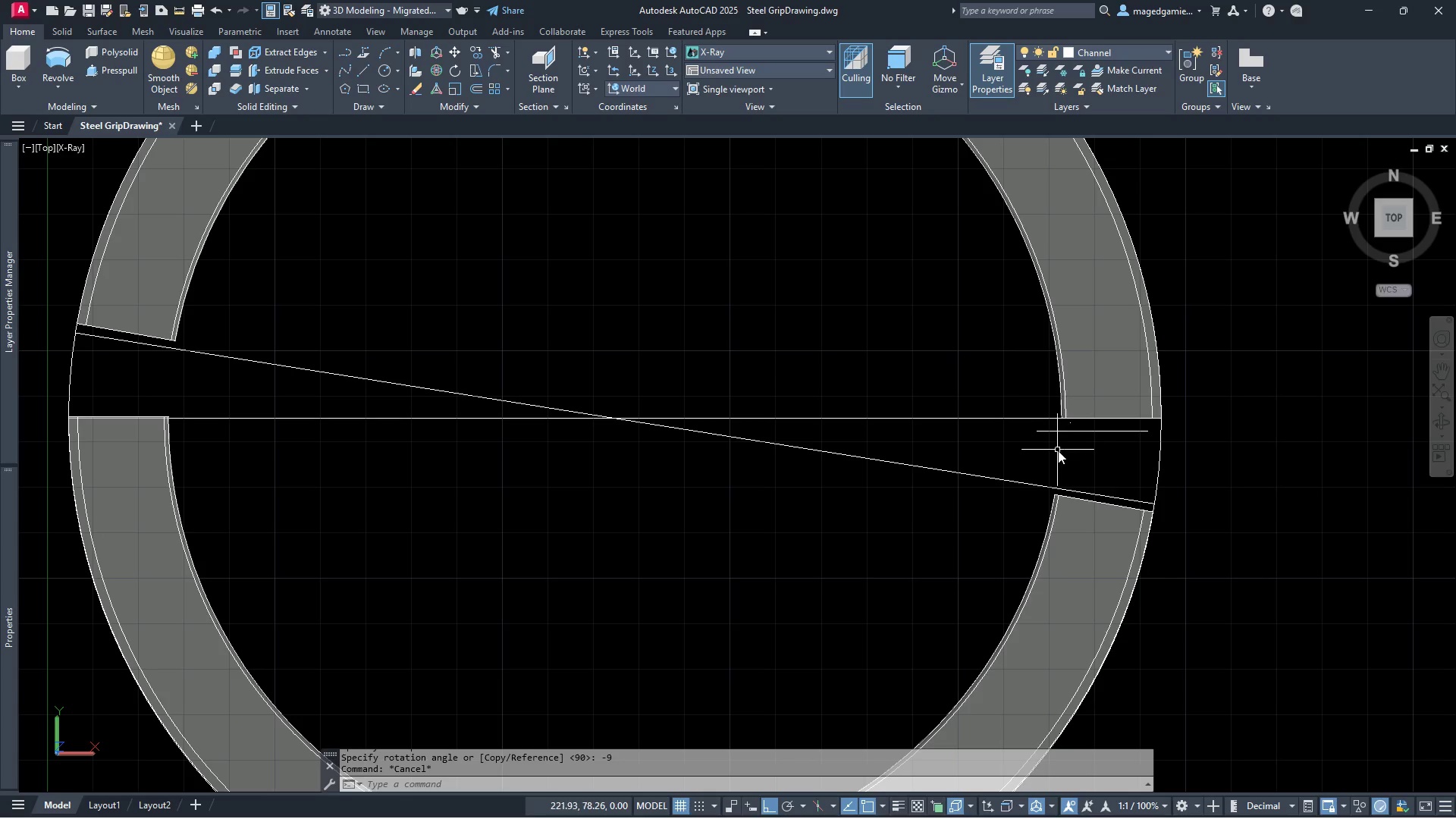 
left_click([1053, 449])
 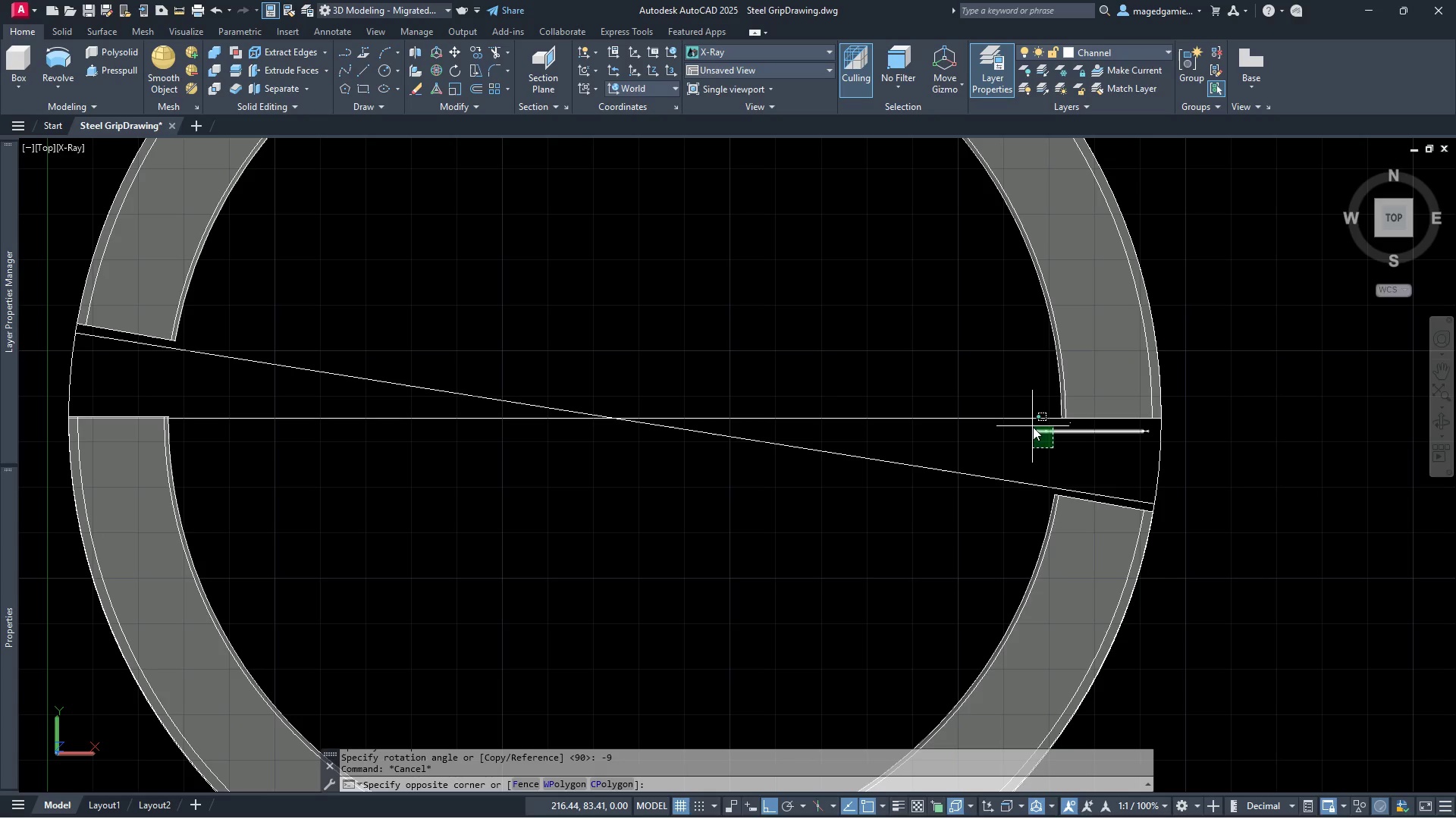 
left_click([1033, 427])
 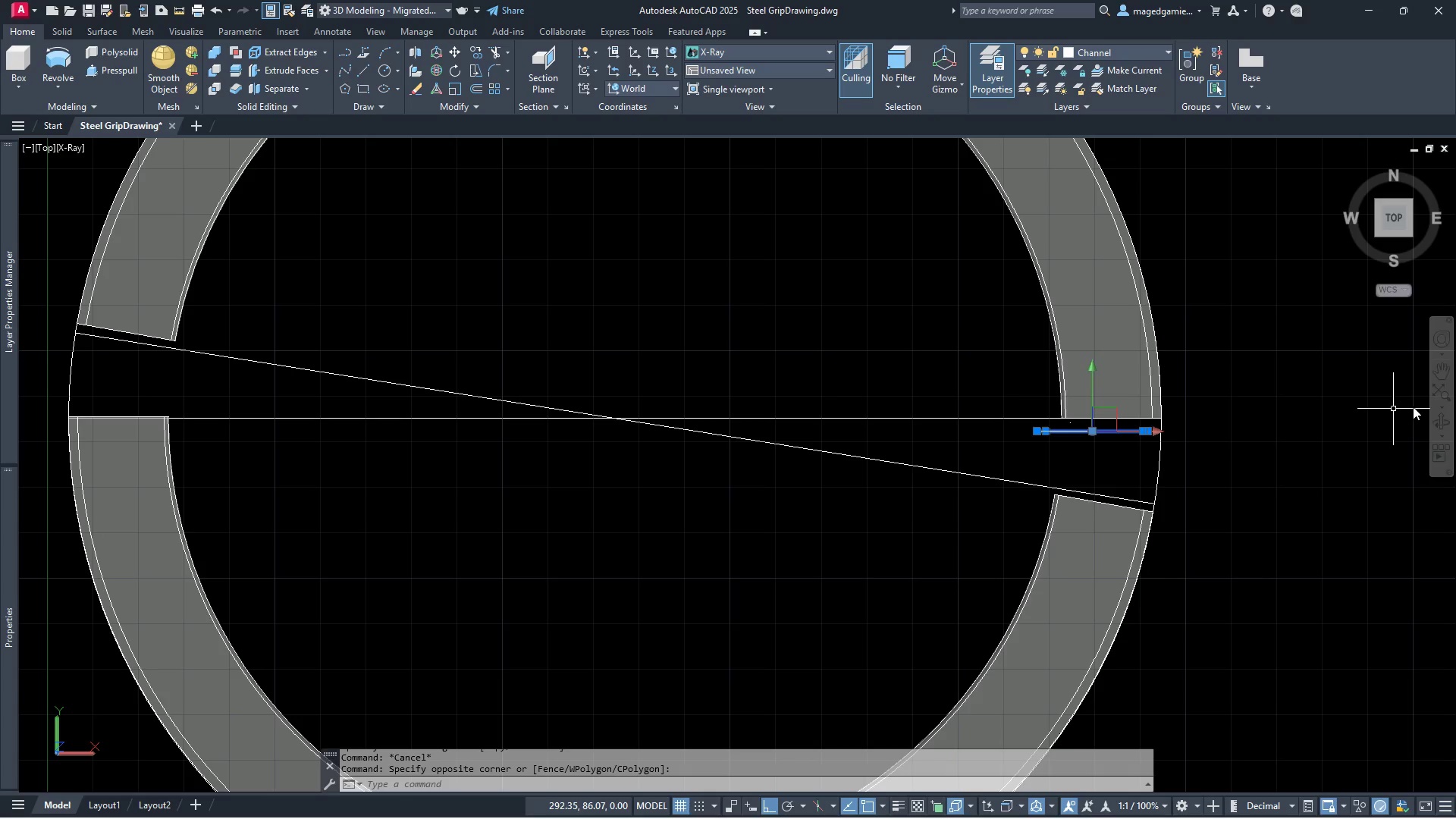 
left_click([1443, 419])
 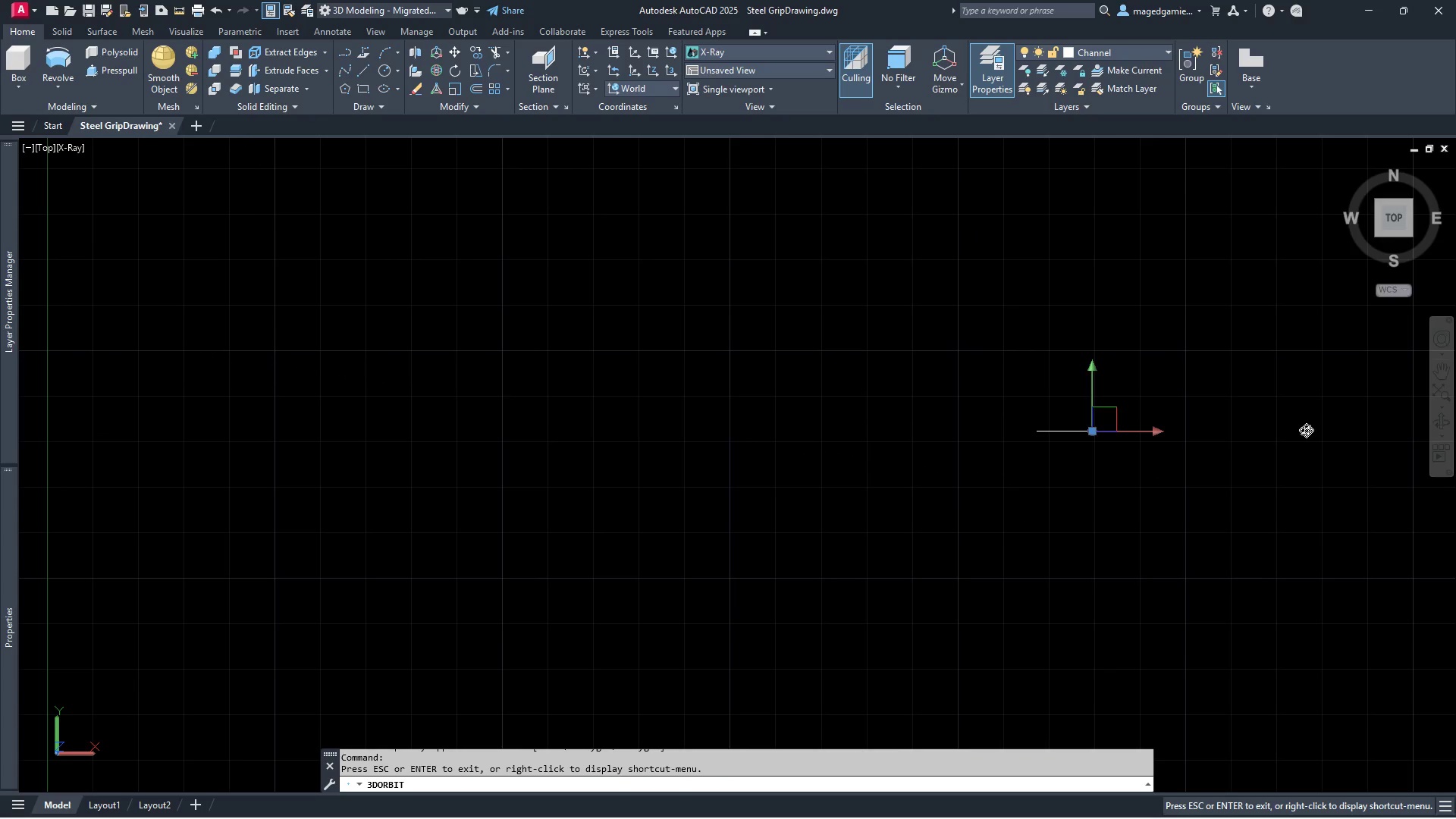 
left_click_drag(start_coordinate=[1306, 430], to_coordinate=[1287, 325])
 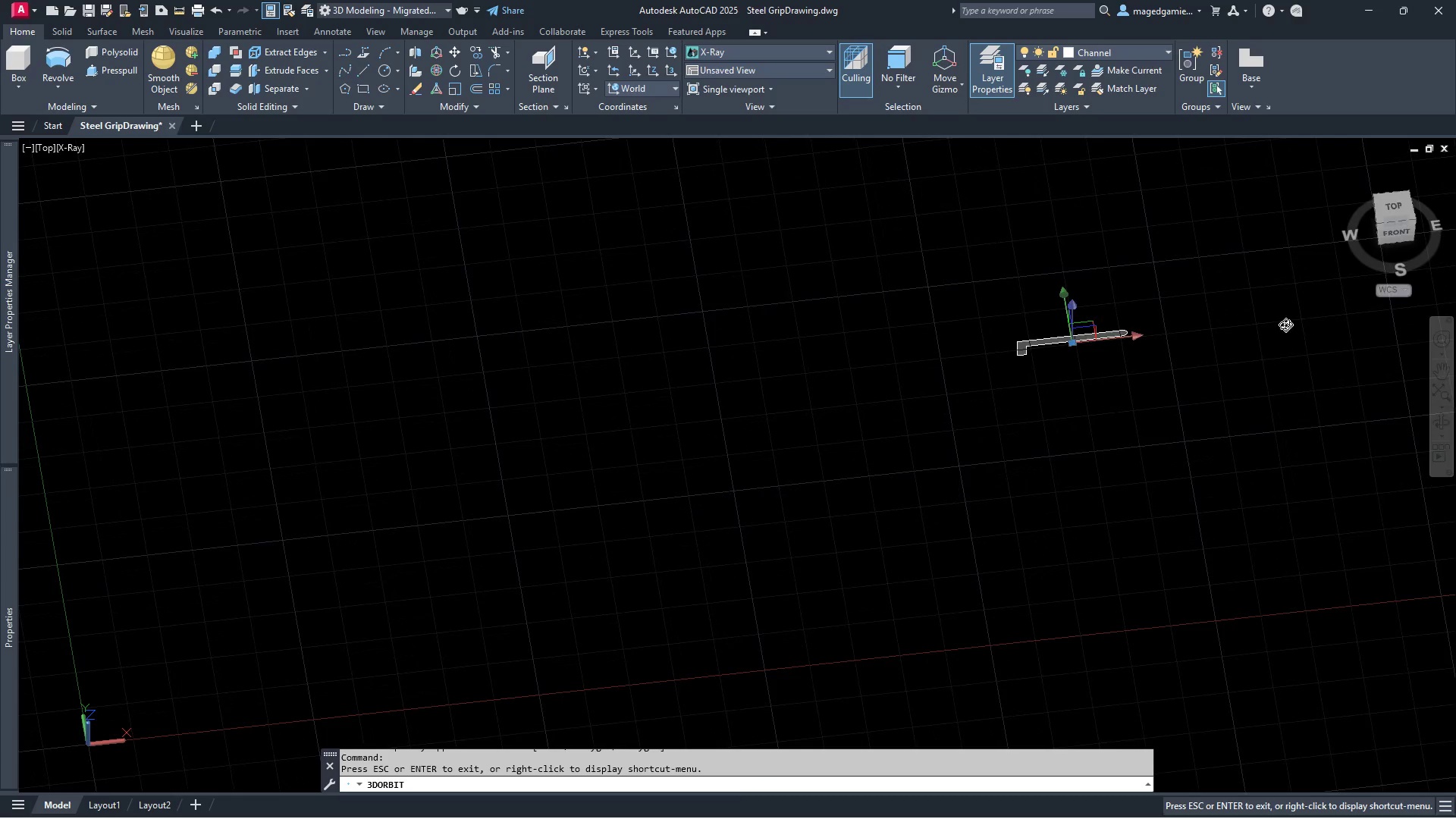 
right_click([1285, 325])
 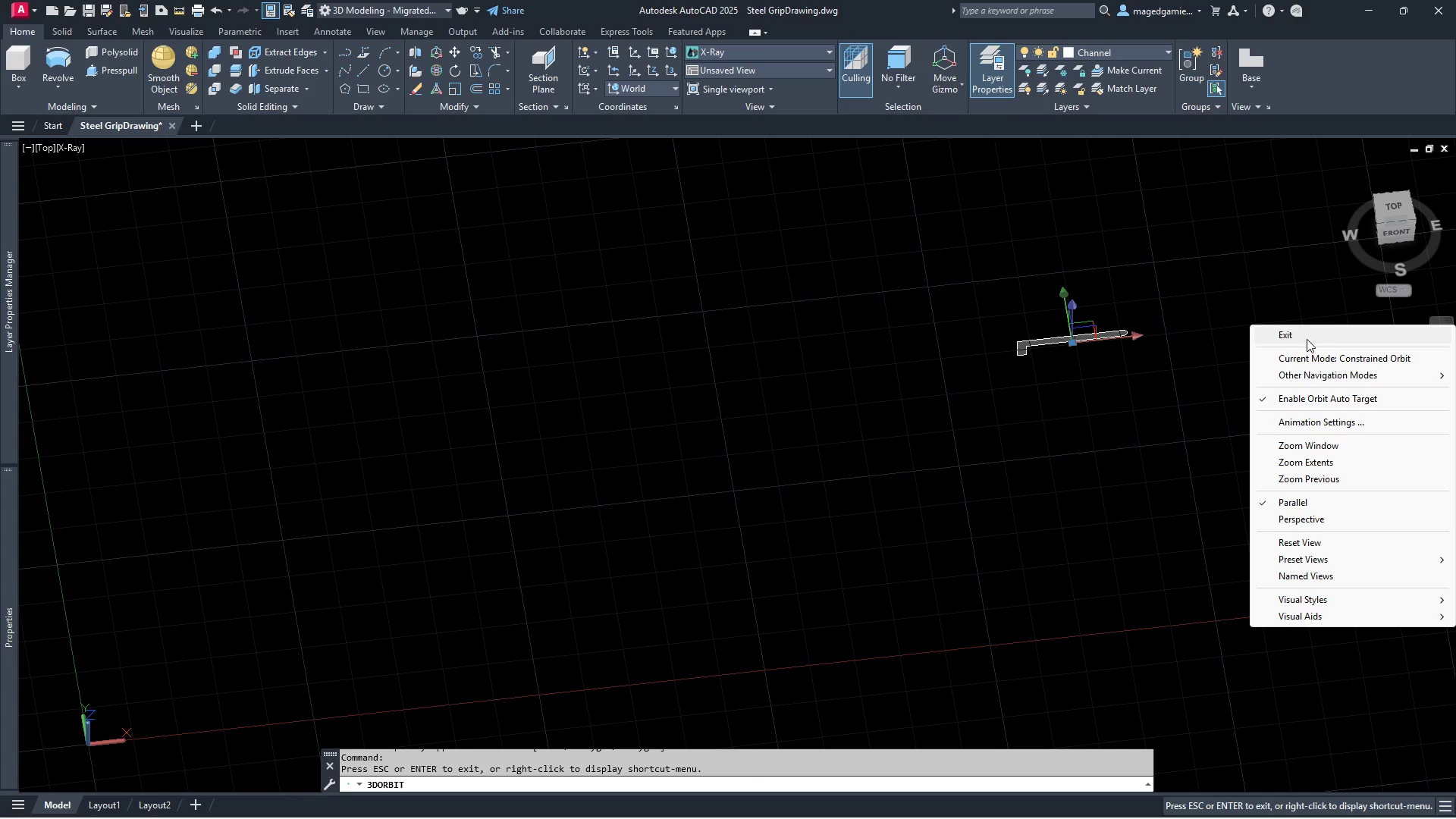 
left_click([1307, 339])
 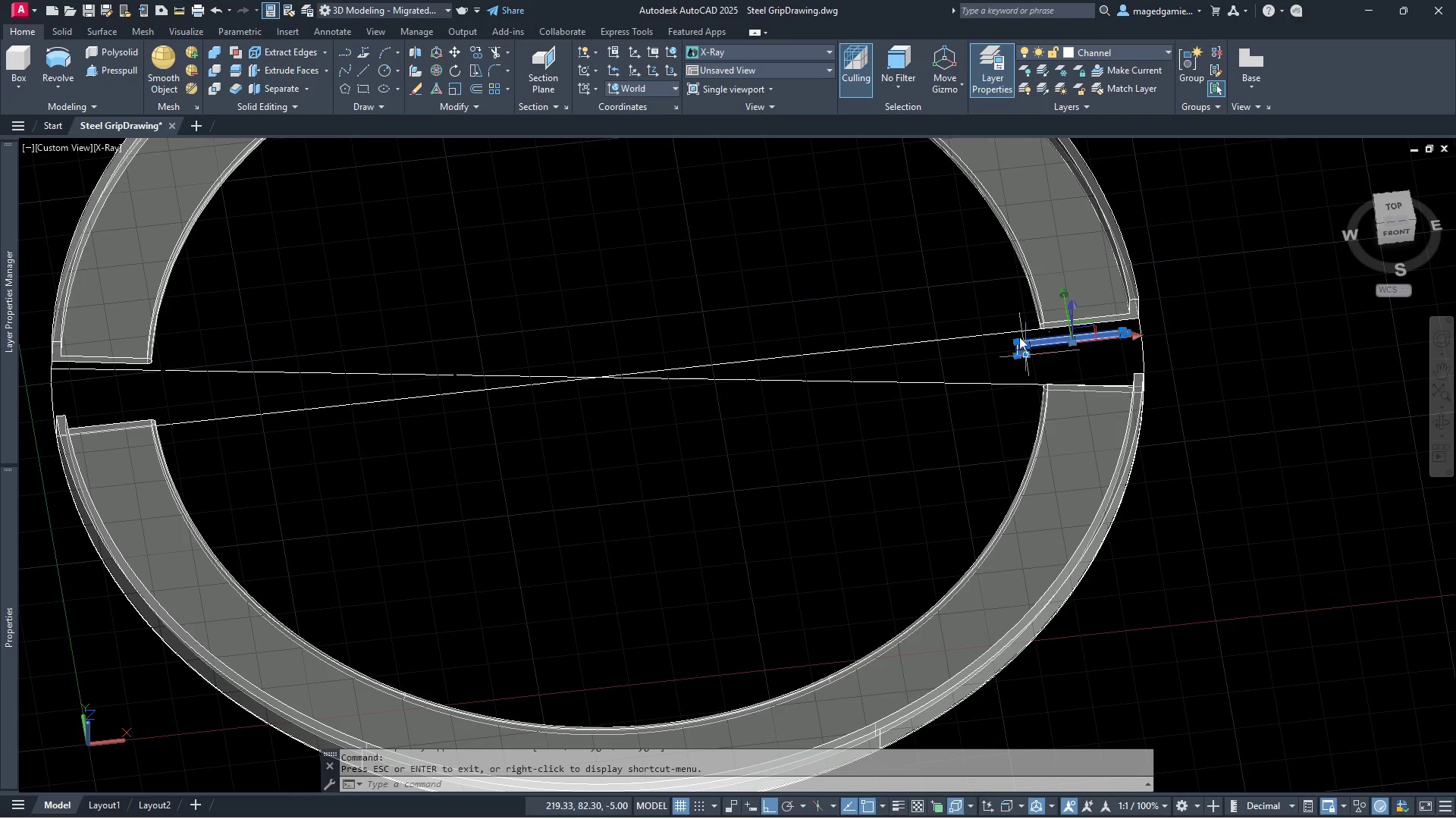 
scroll: coordinate [978, 262], scroll_direction: up, amount: 2.0
 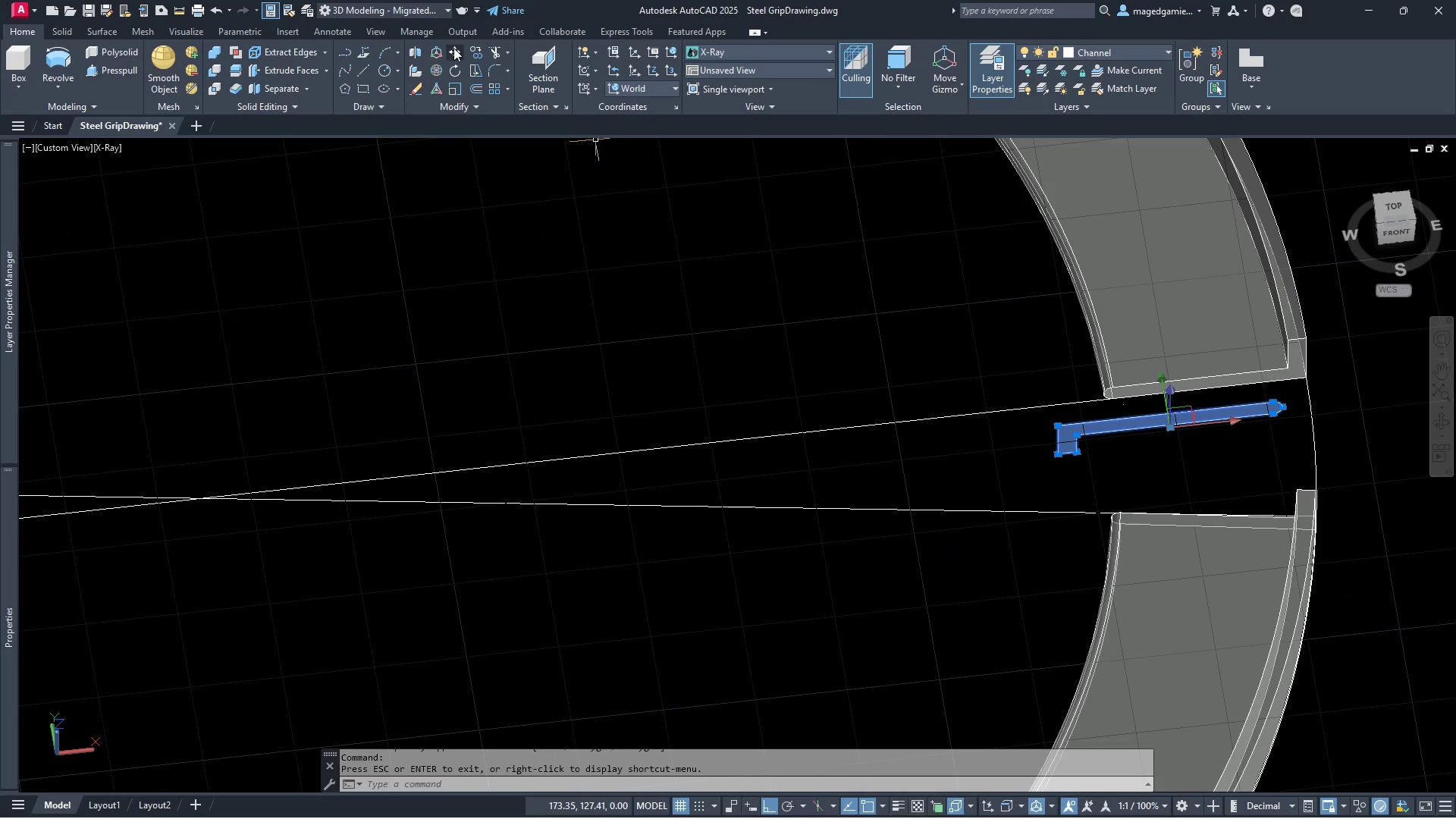 
left_click([454, 49])
 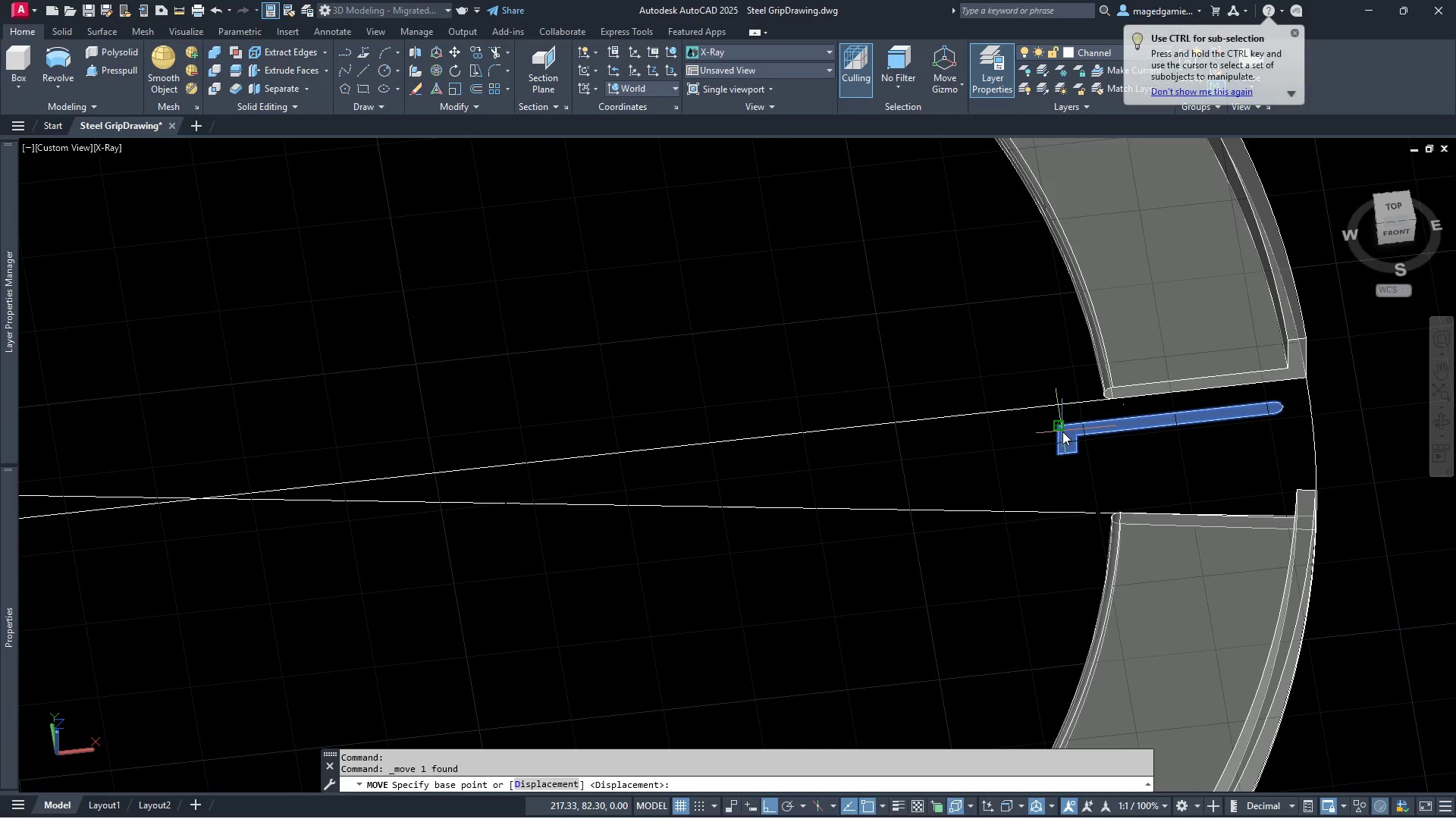 
left_click([1058, 430])
 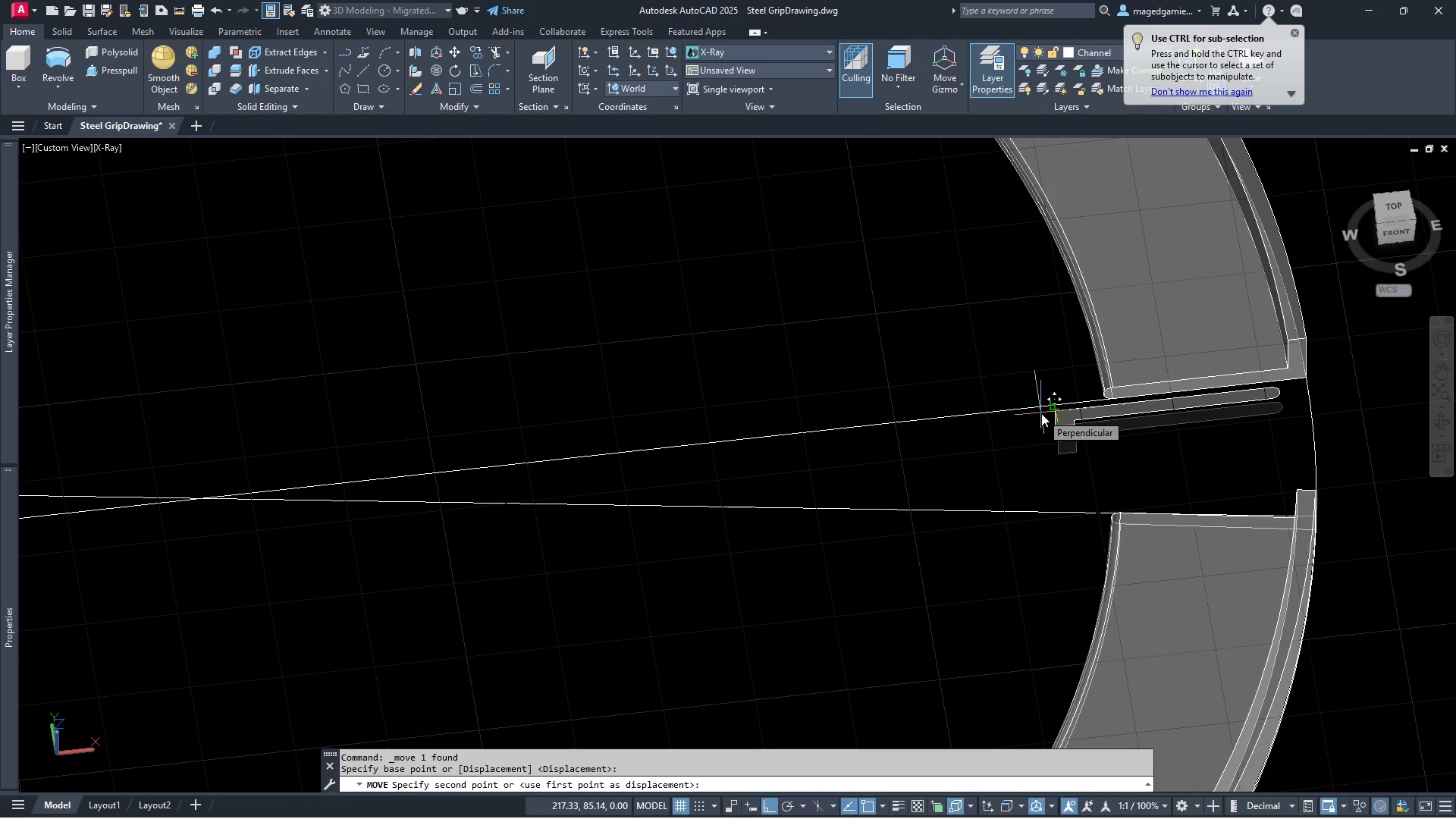 
left_click([1041, 413])
 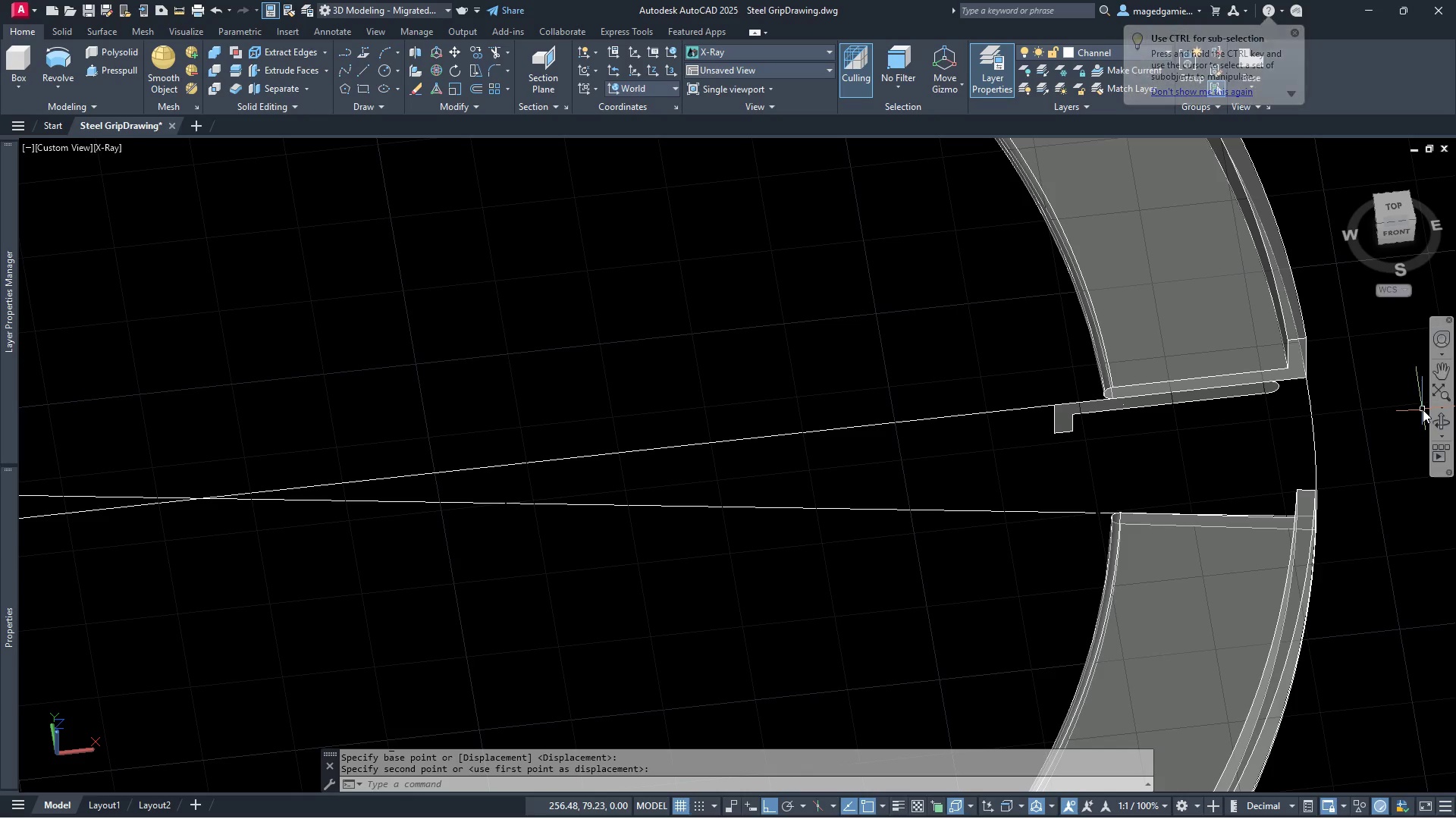 
left_click([1440, 425])
 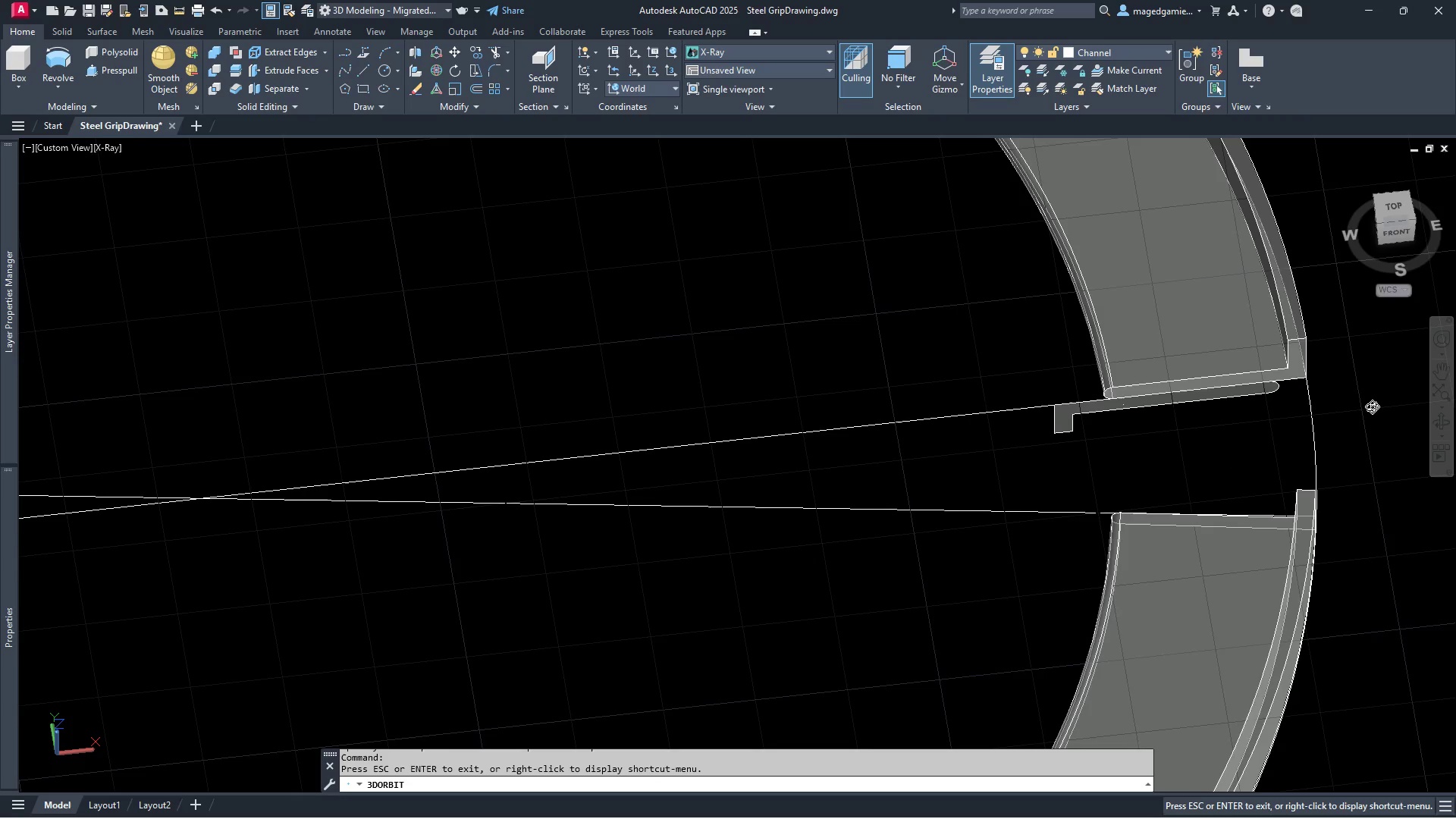 
left_click_drag(start_coordinate=[1370, 405], to_coordinate=[1348, 331])
 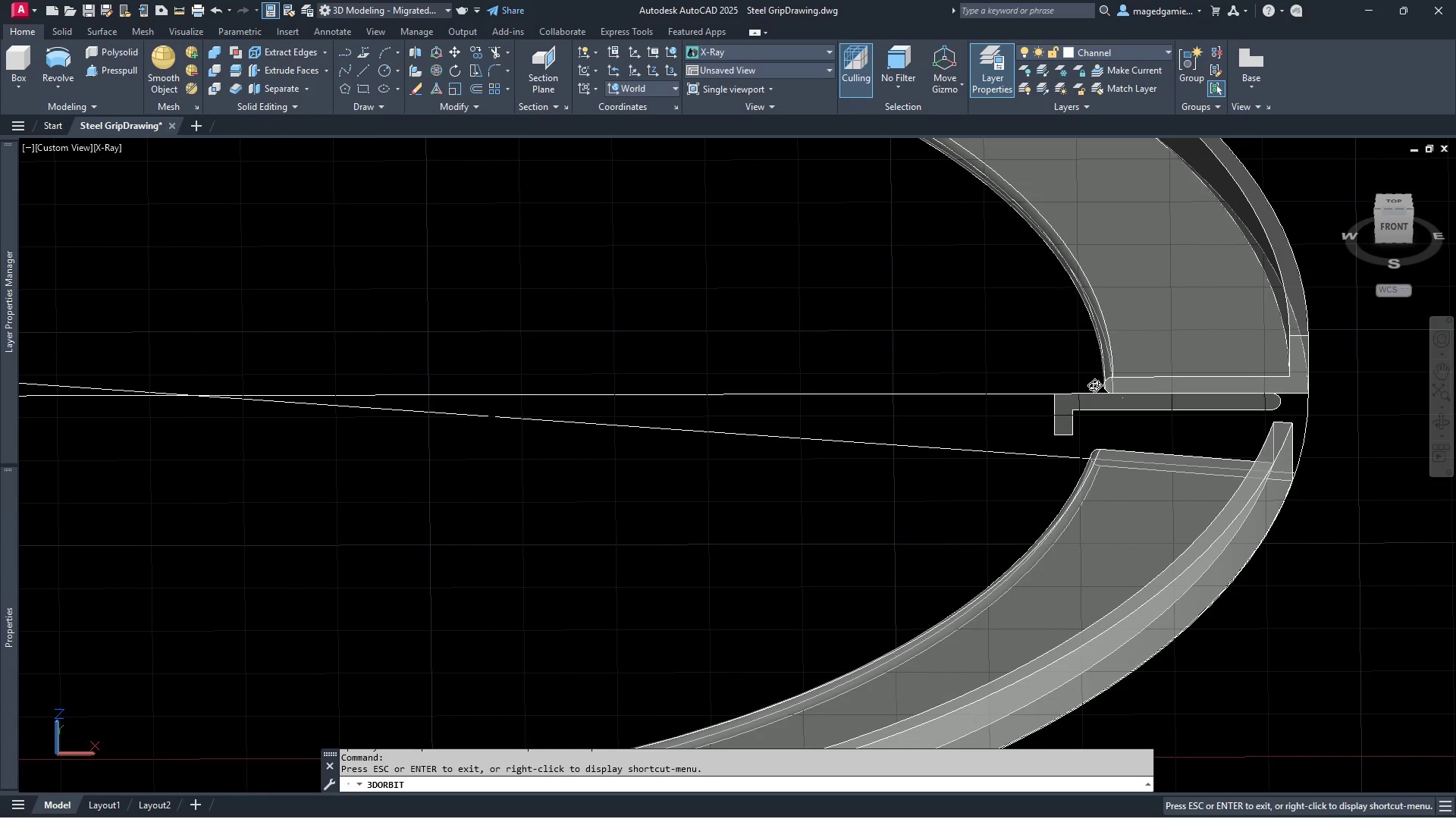 
scroll: coordinate [1092, 385], scroll_direction: down, amount: 2.0
 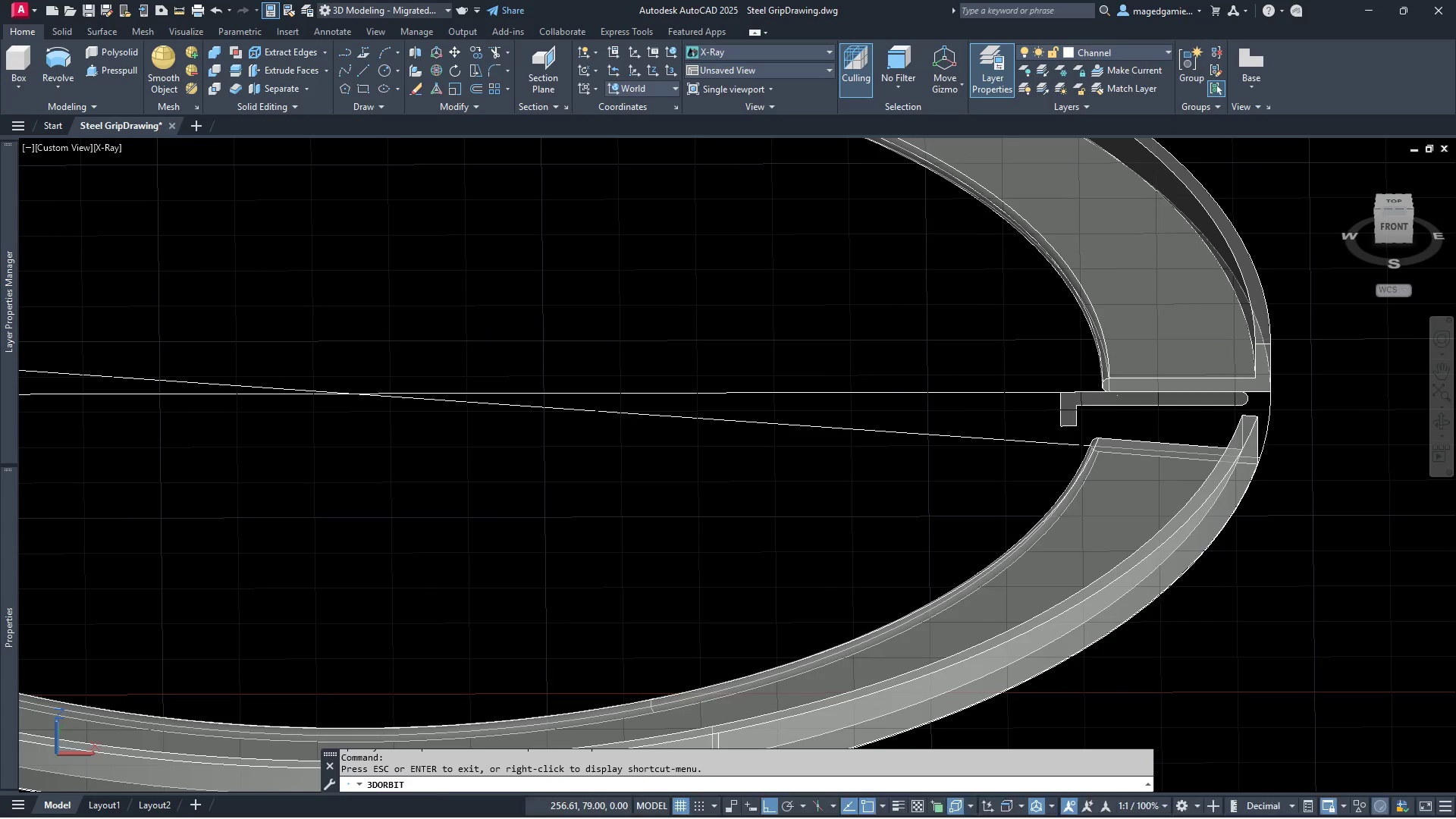 
key(Escape)
 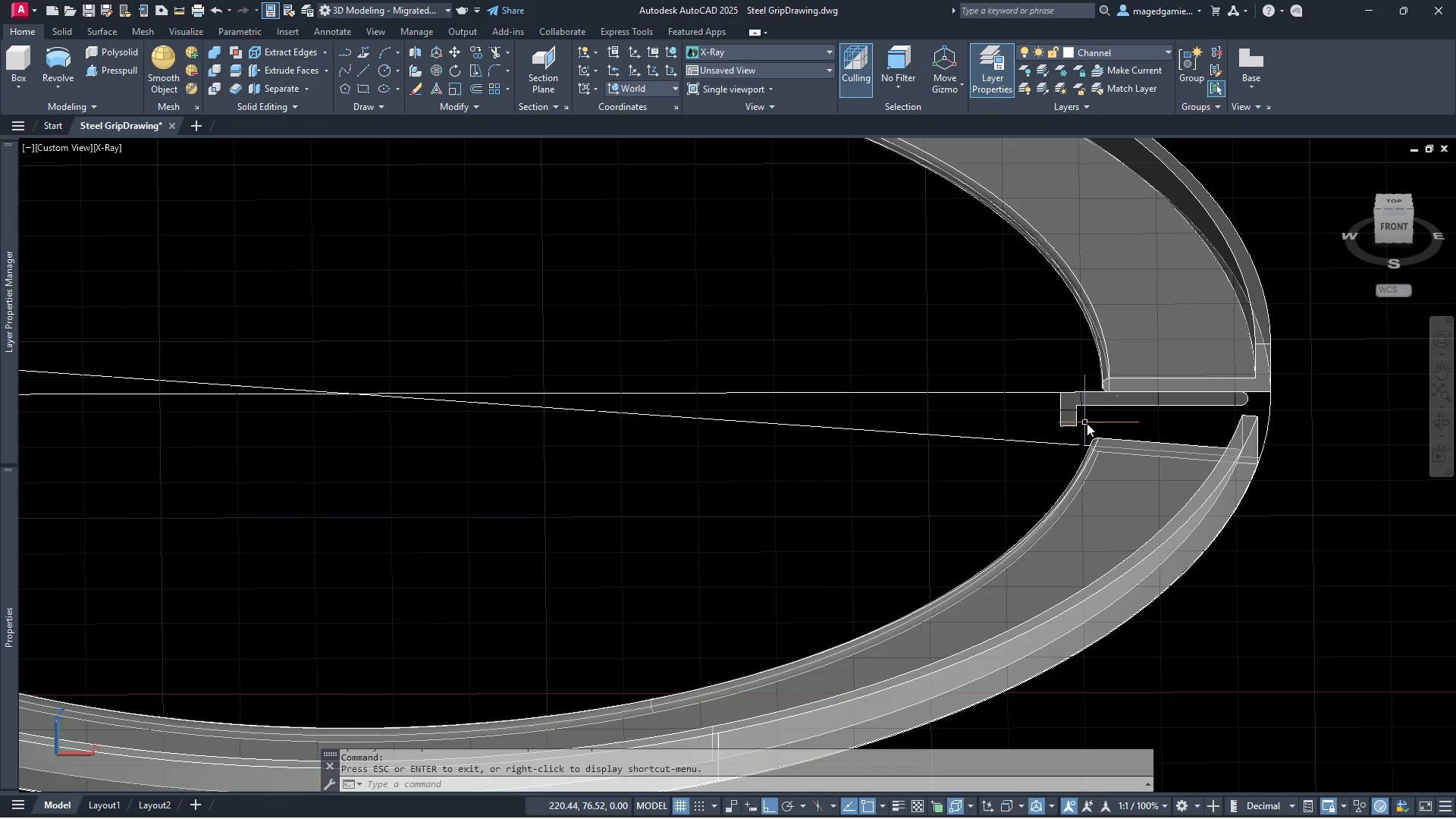 
left_click([1088, 423])
 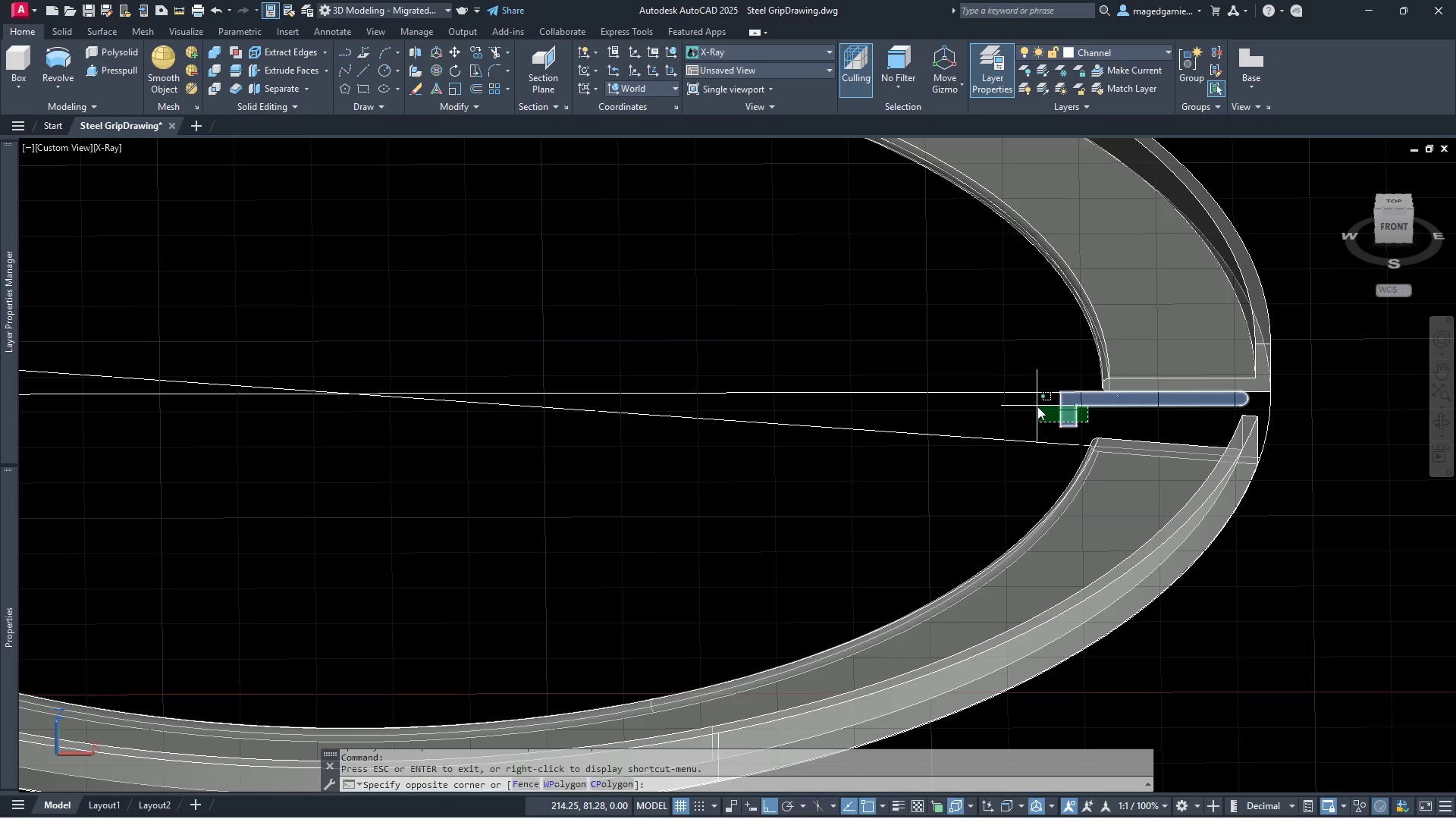 
left_click([1037, 406])
 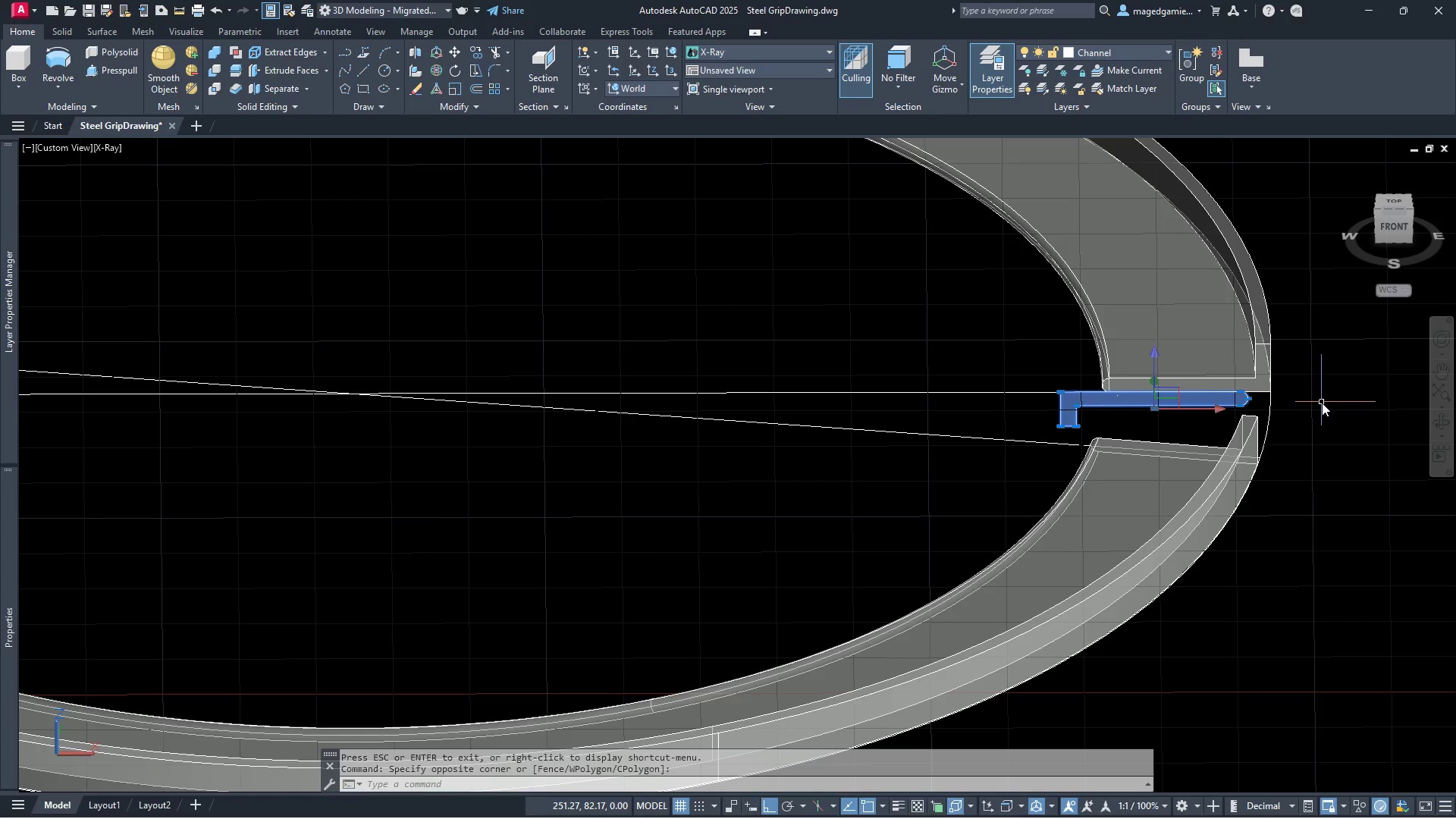 
wait(8.66)
 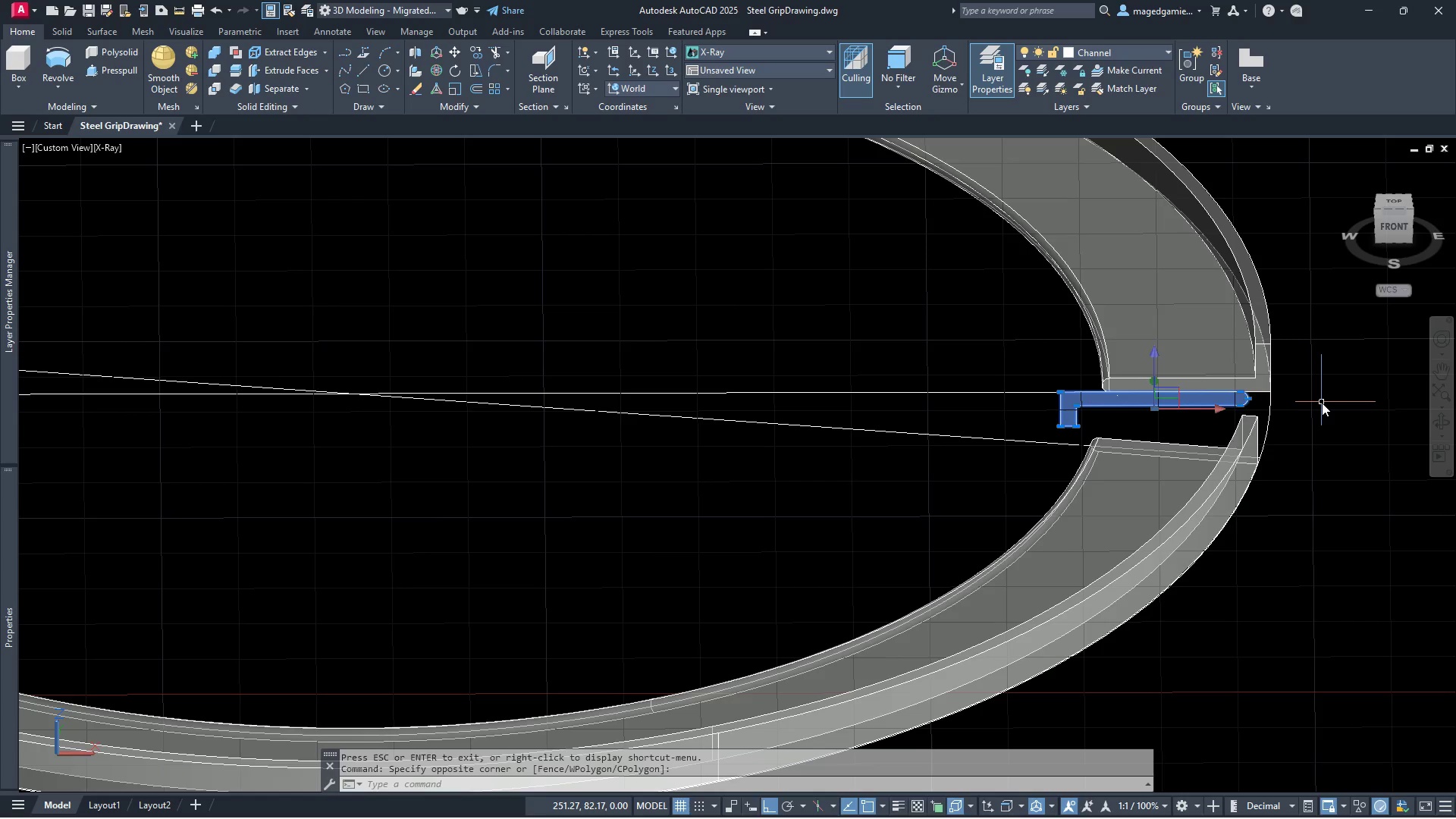 
key(Escape)
 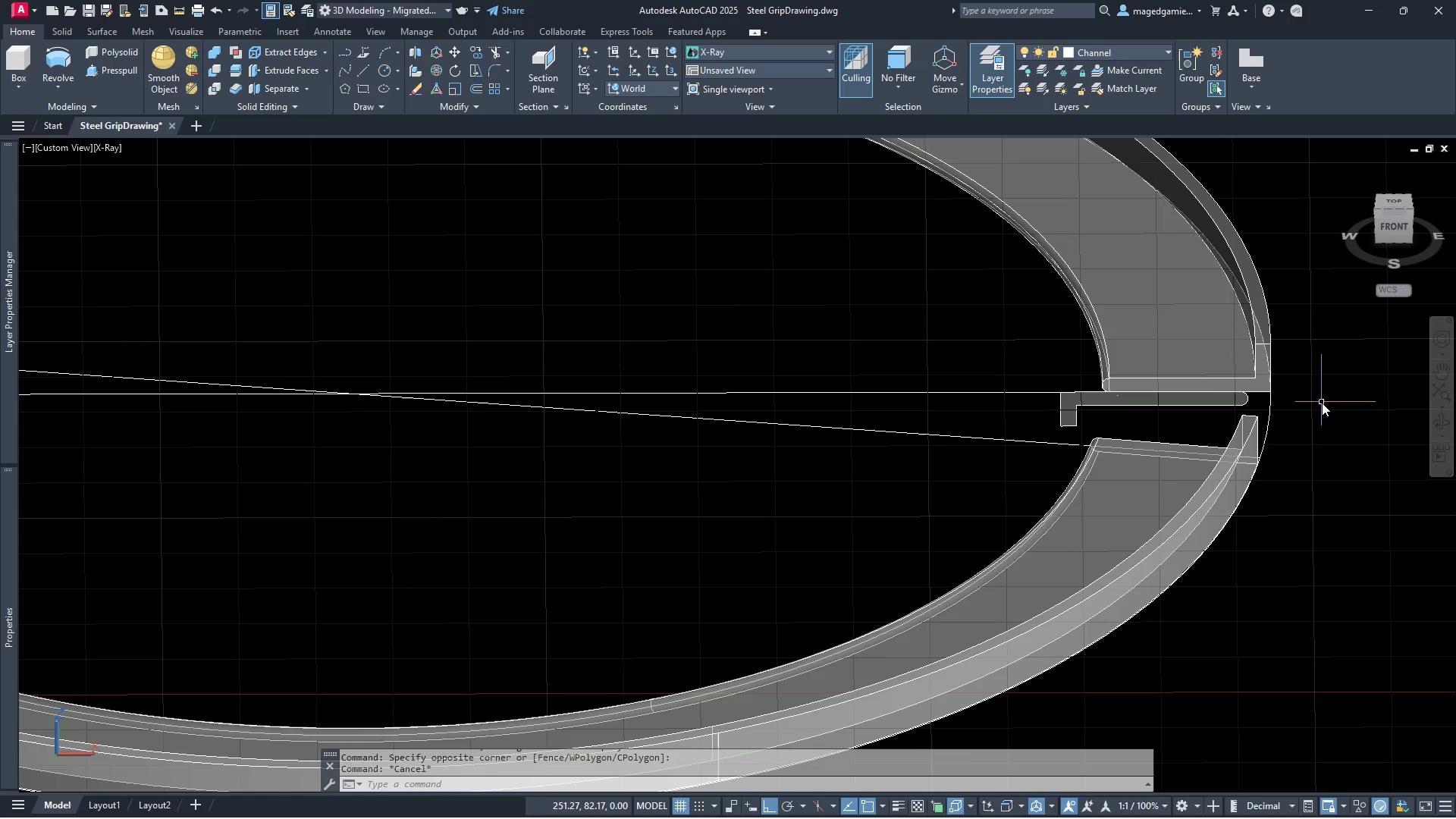 
wait(6.0)
 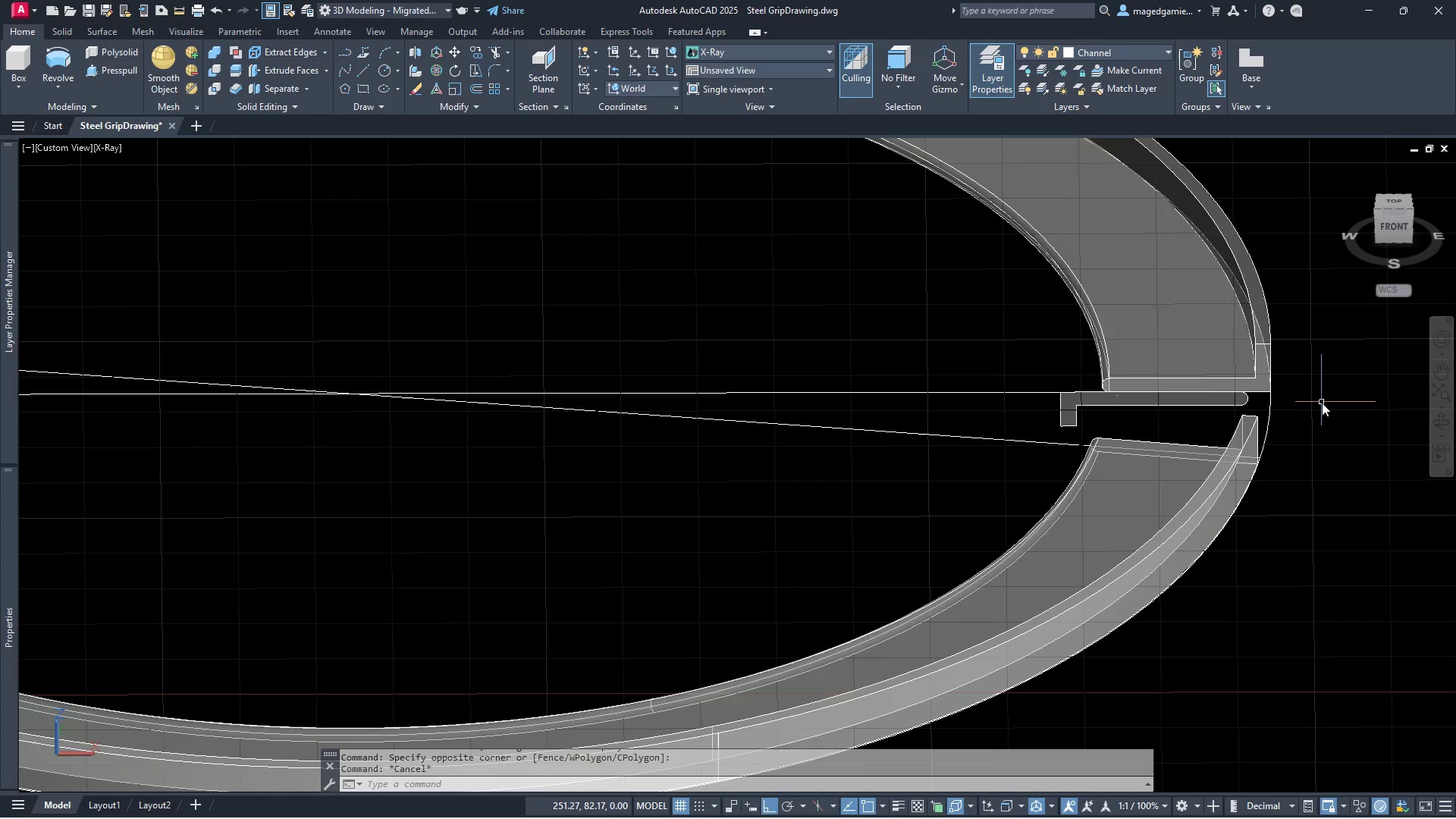 
scroll: coordinate [1160, 428], scroll_direction: up, amount: 3.0
 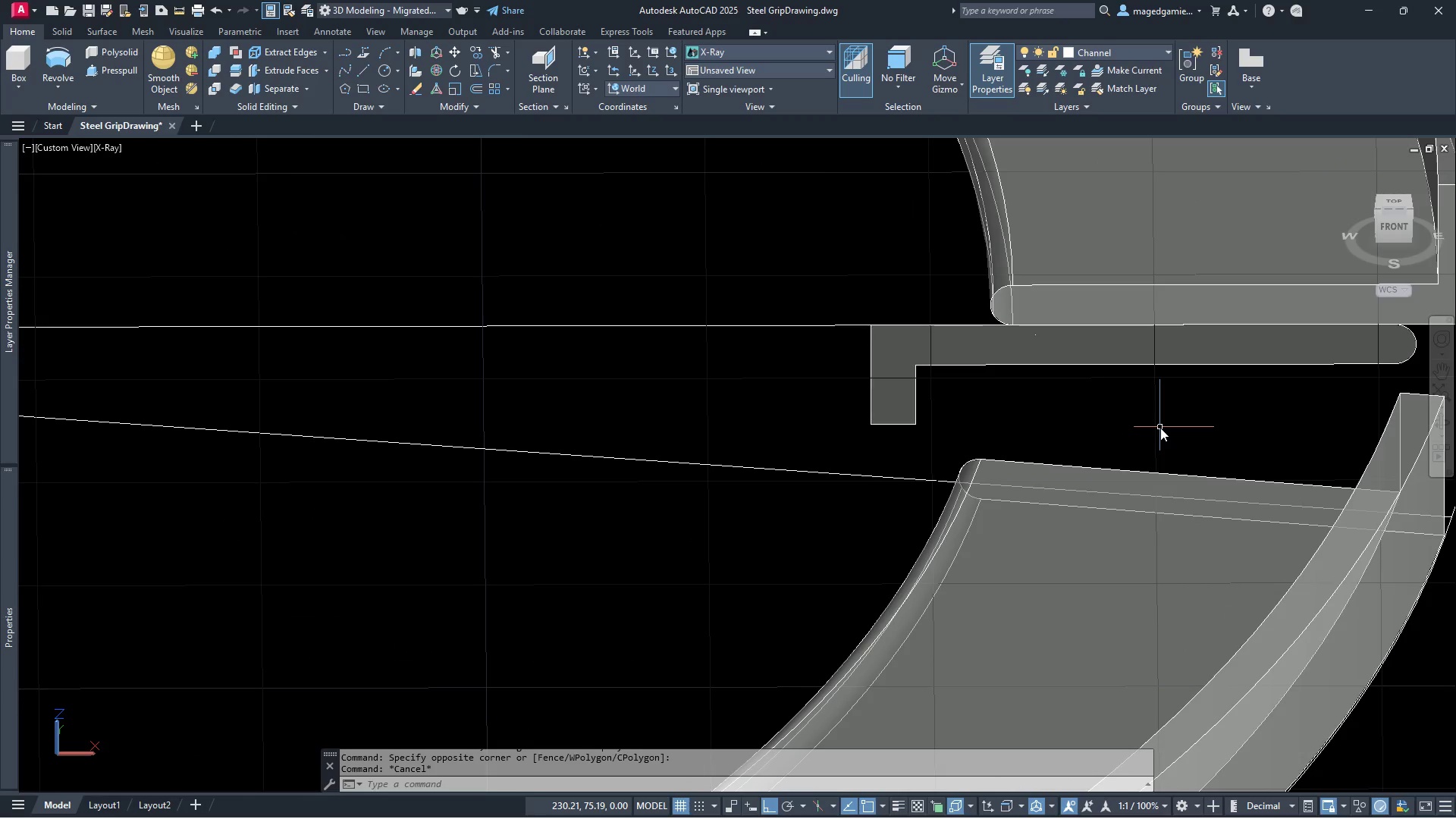 
left_click([942, 413])
 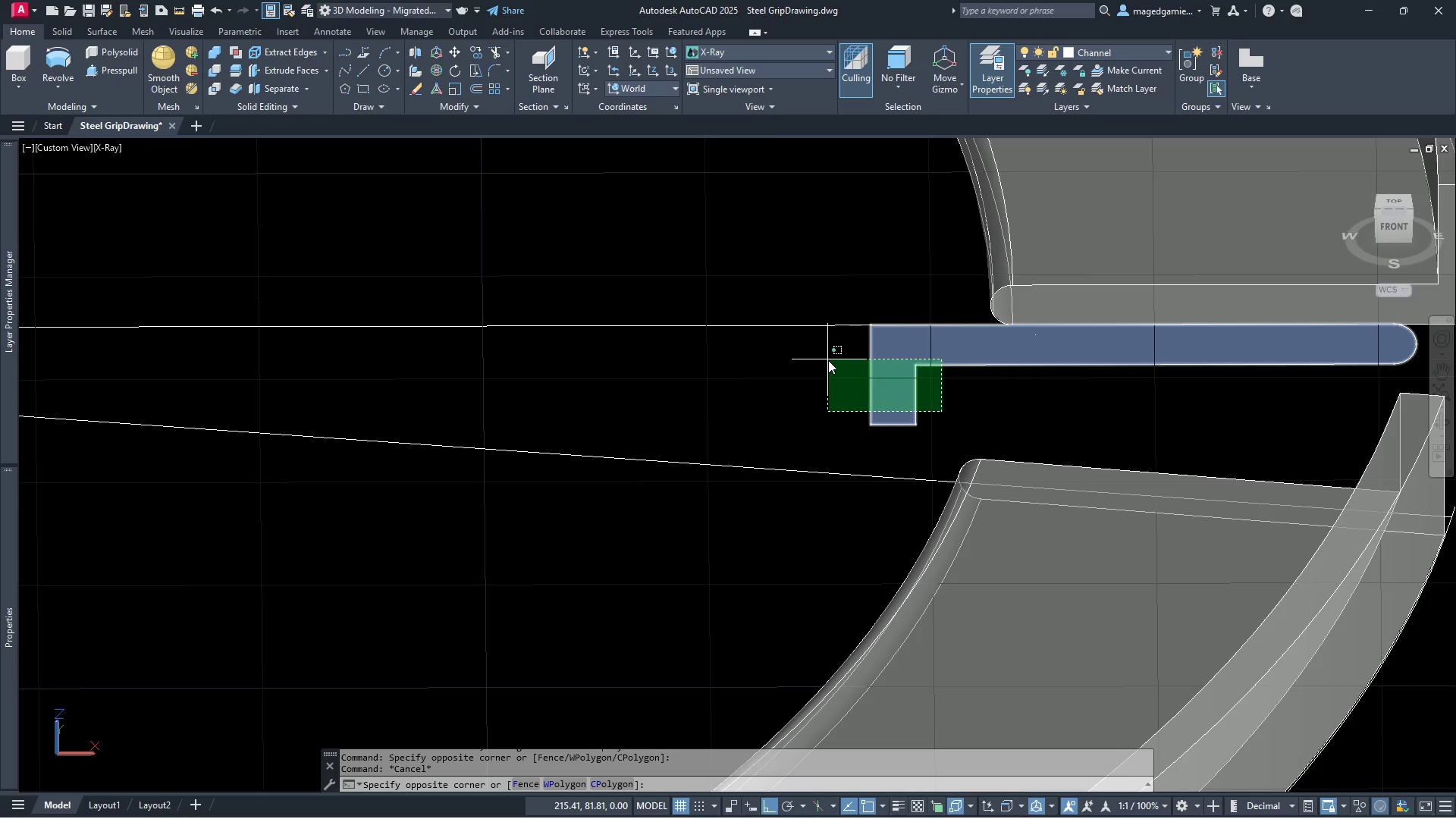 
left_click([828, 360])
 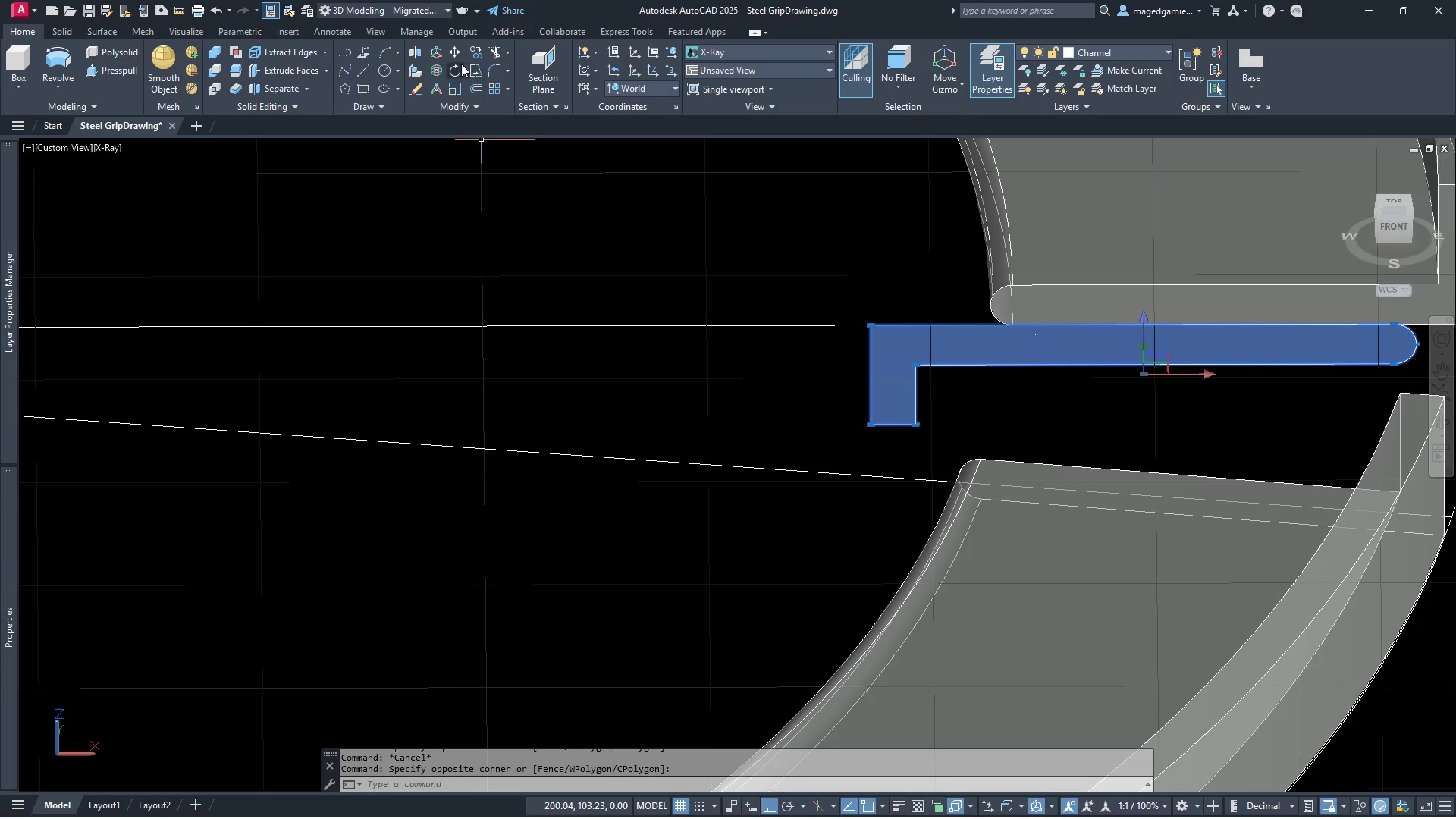 
left_click([453, 48])
 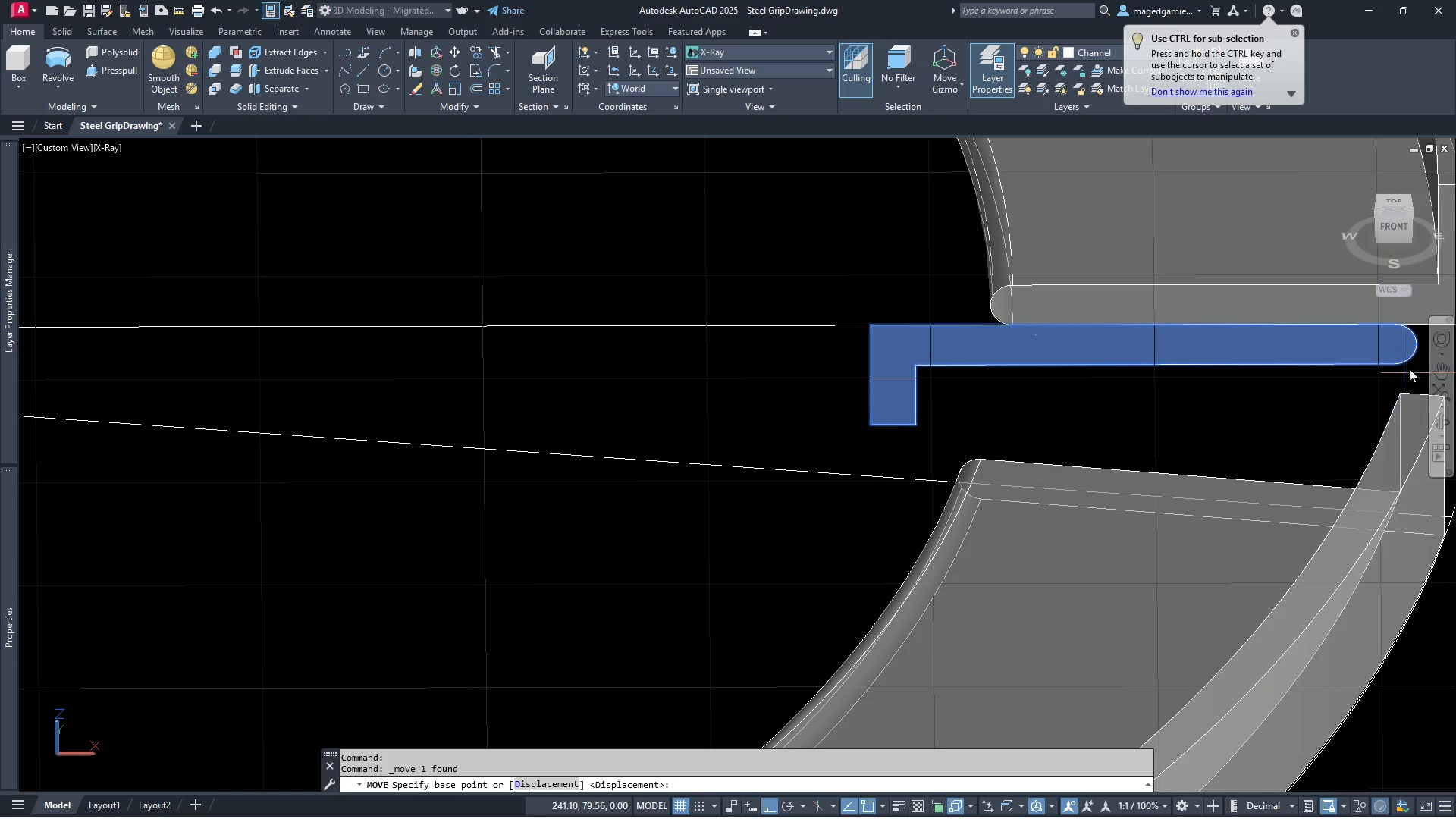 
left_click_drag(start_coordinate=[1383, 231], to_coordinate=[1429, 237])
 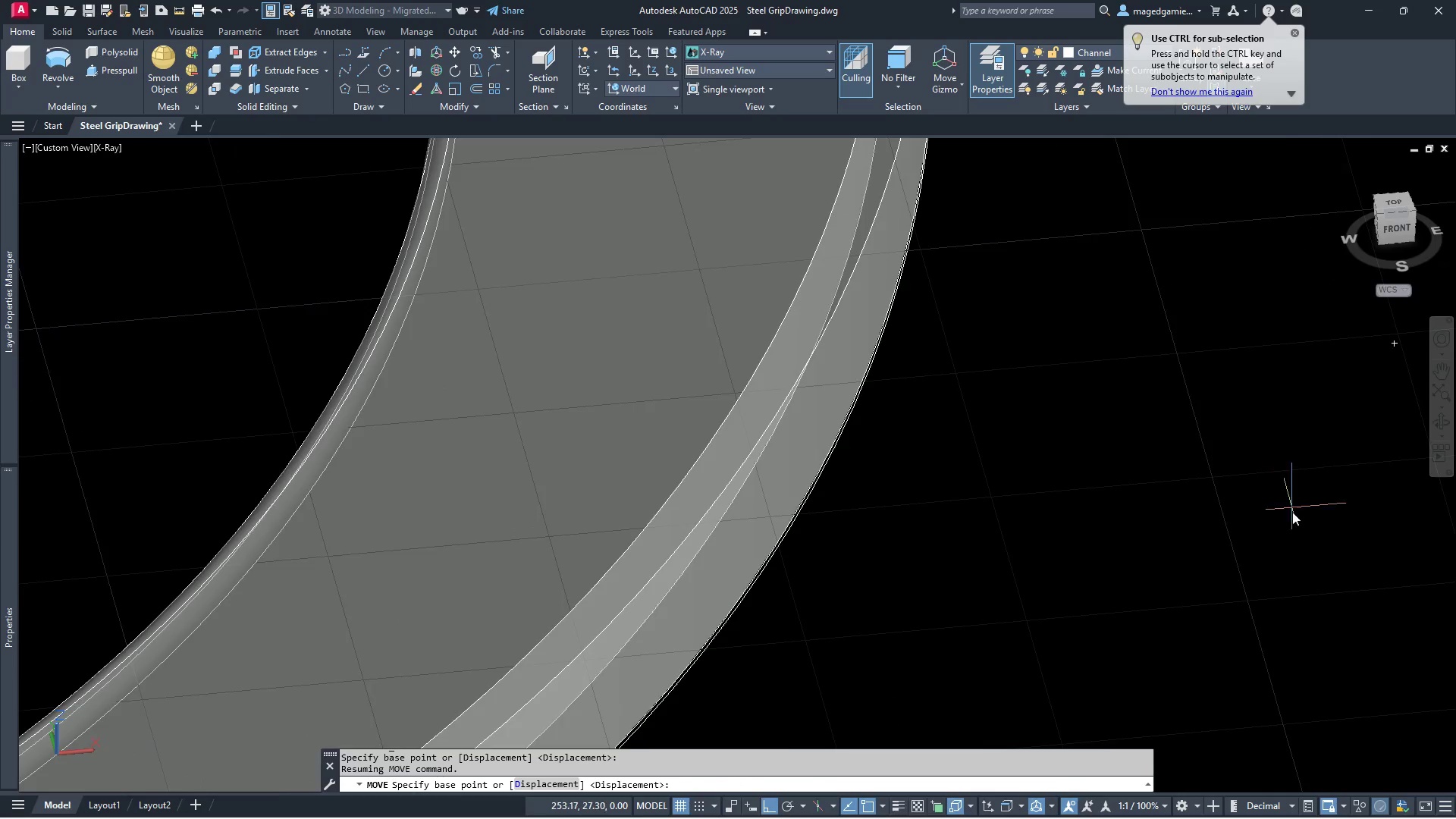 
scroll: coordinate [1297, 535], scroll_direction: down, amount: 3.0
 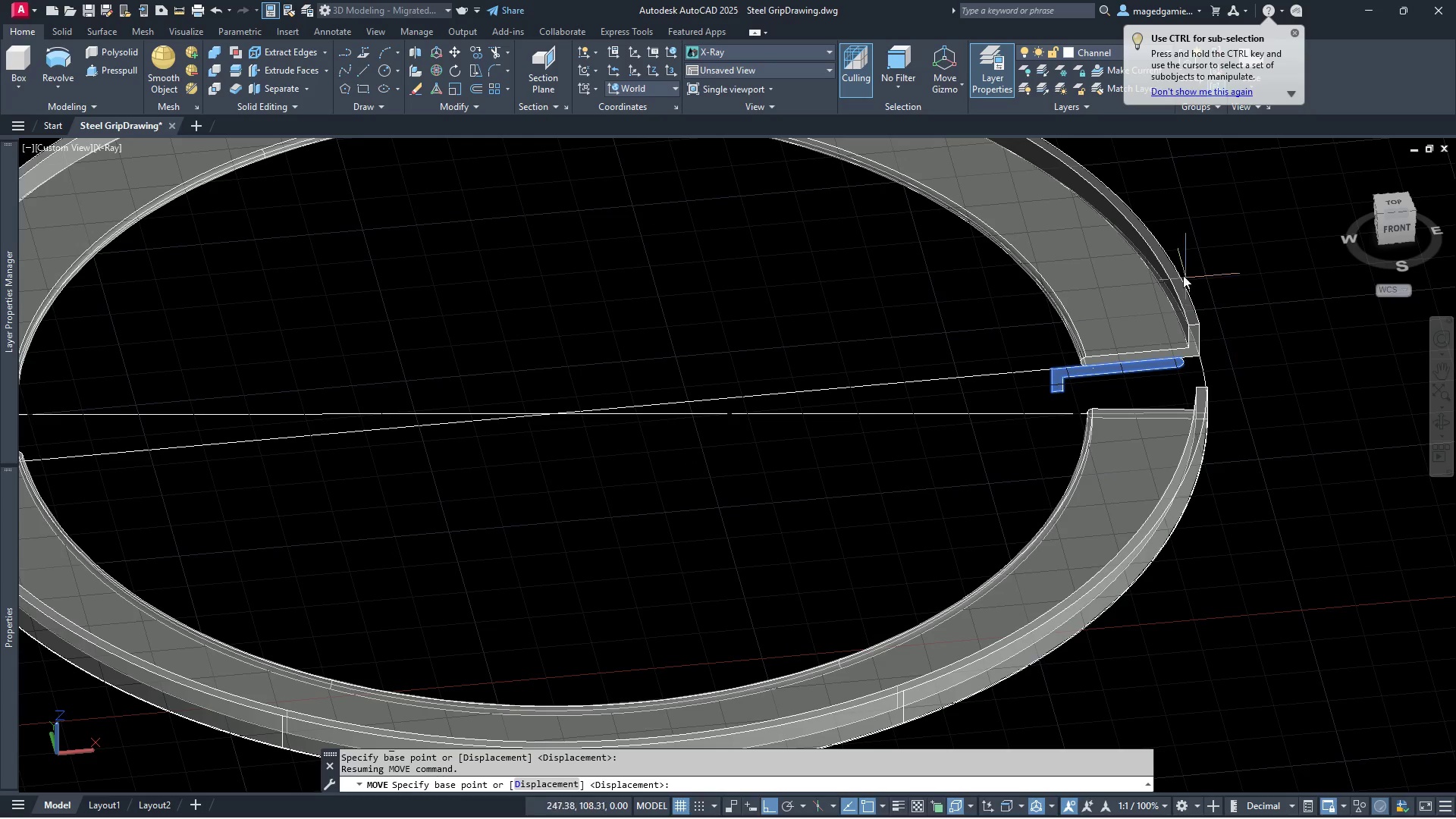 
scroll: coordinate [1174, 268], scroll_direction: up, amount: 3.0
 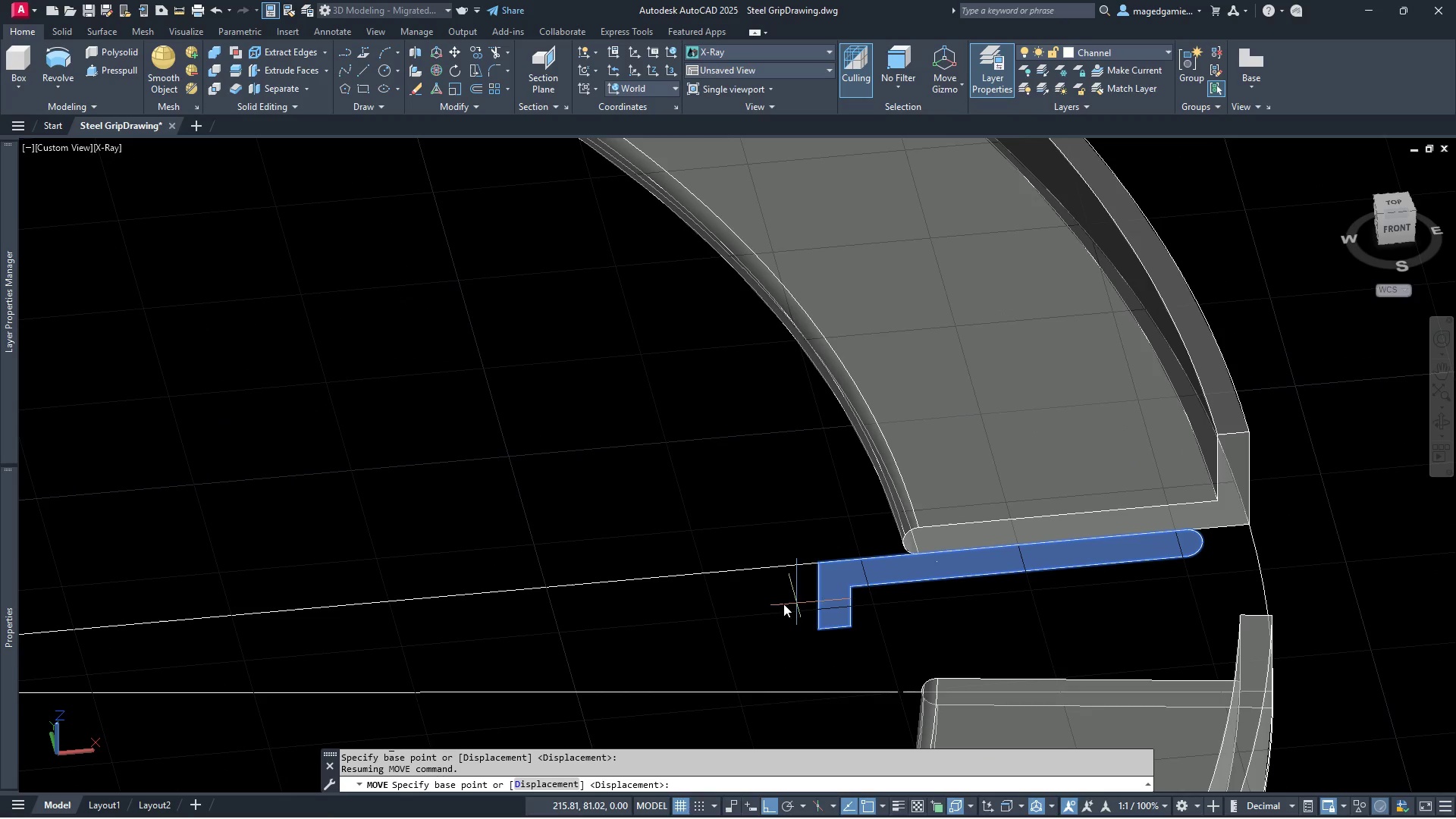 
left_click([633, 619])
 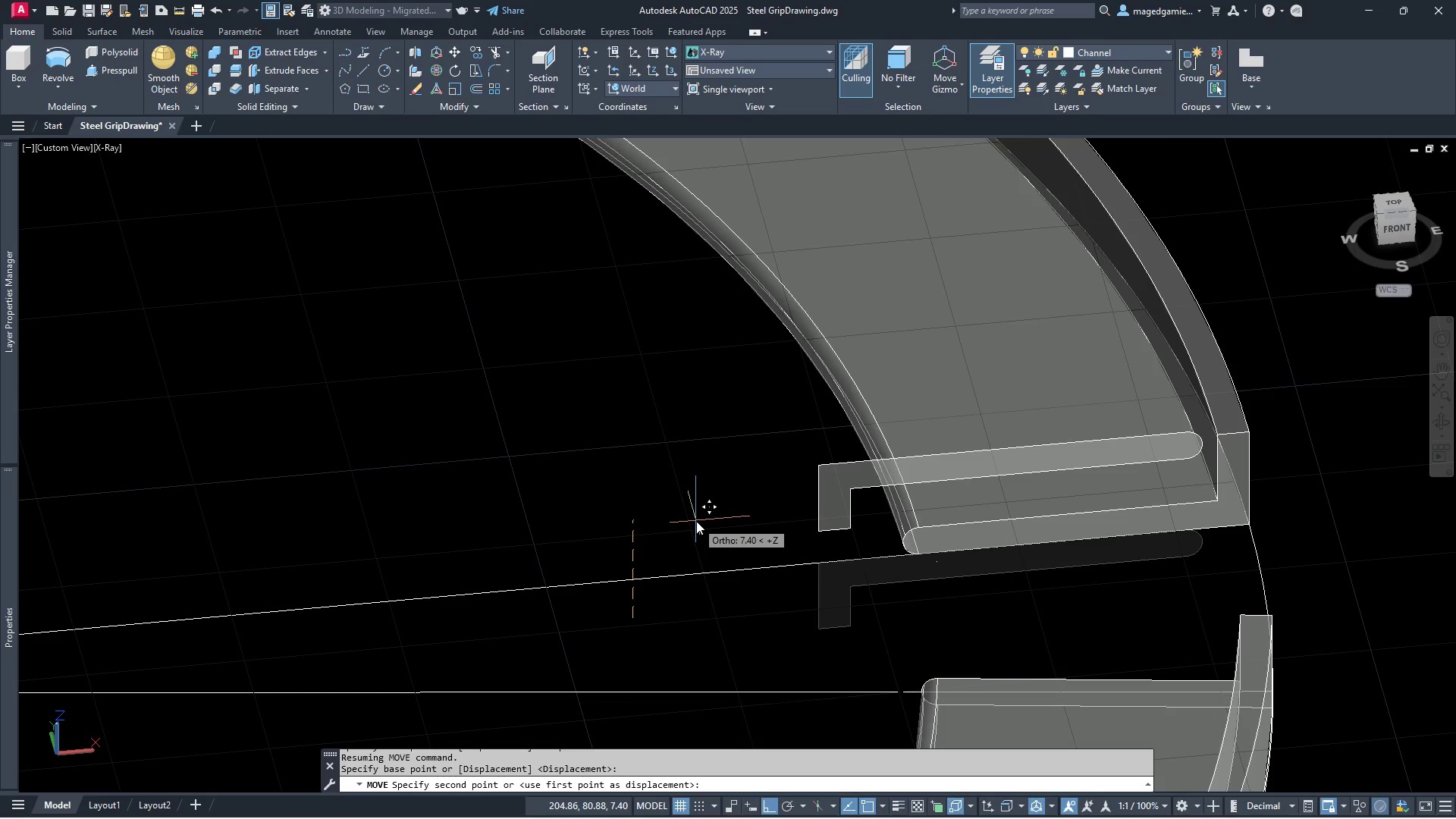 
key(2)
 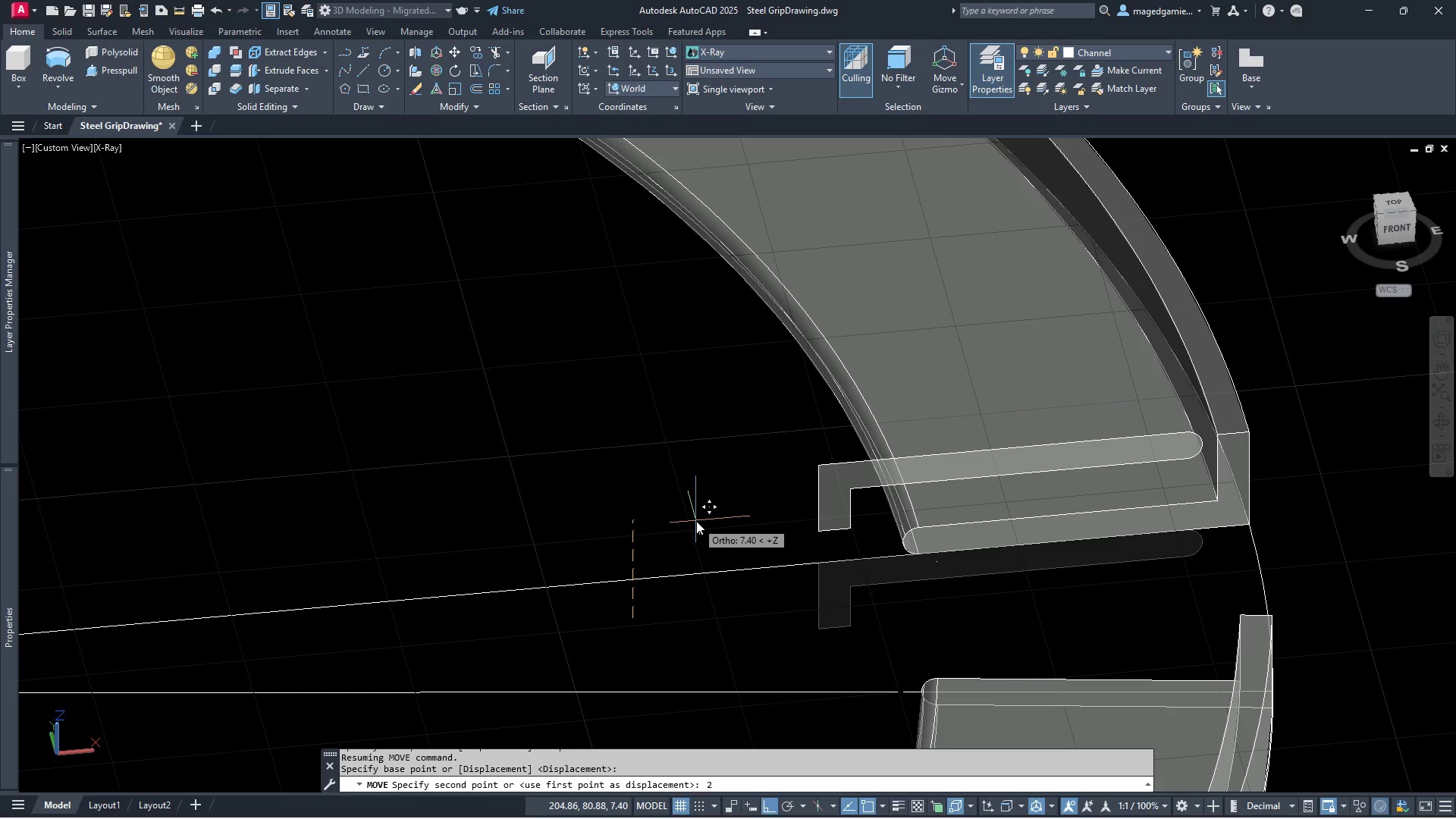 
key(Period)
 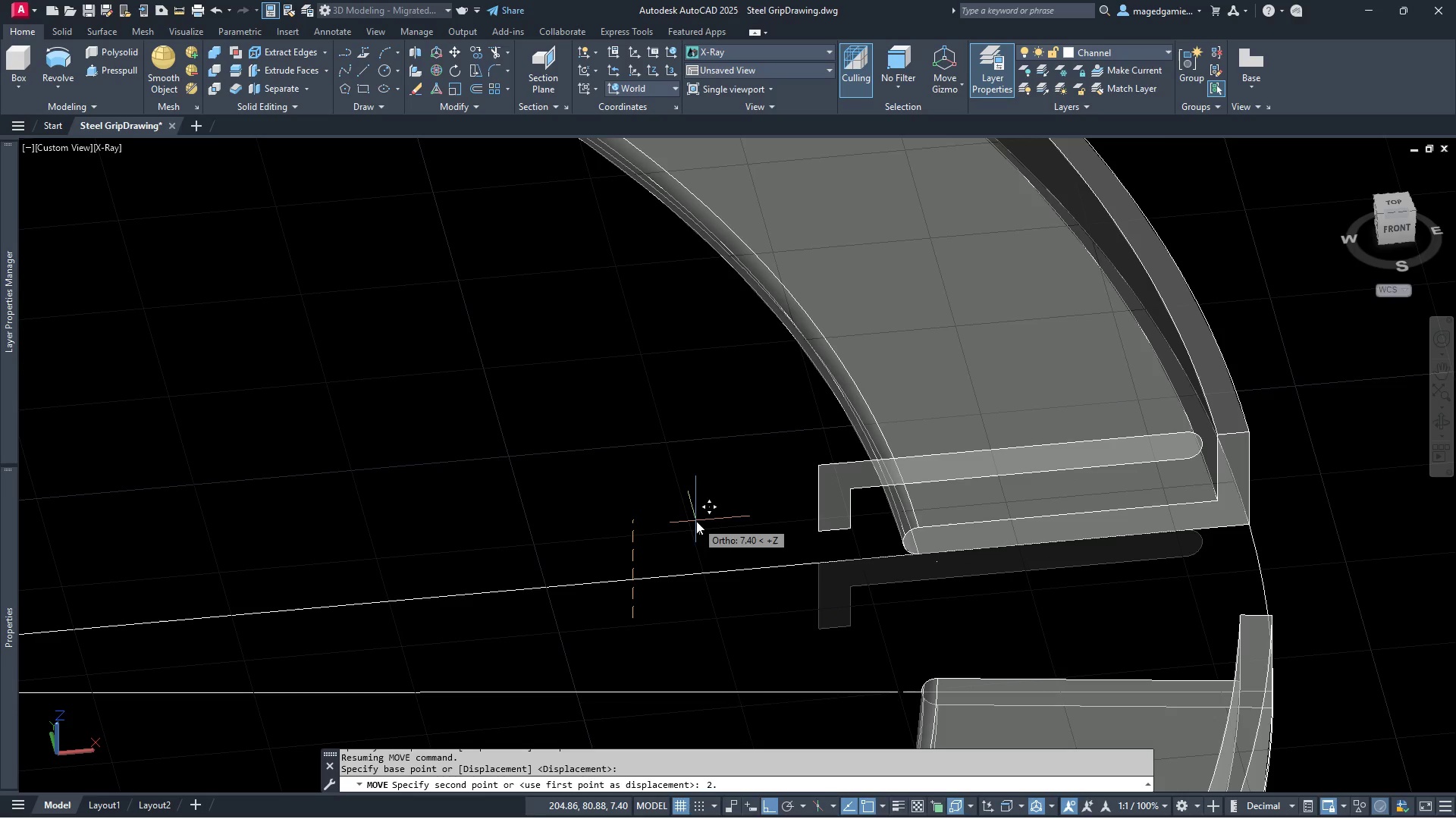 
key(5)
 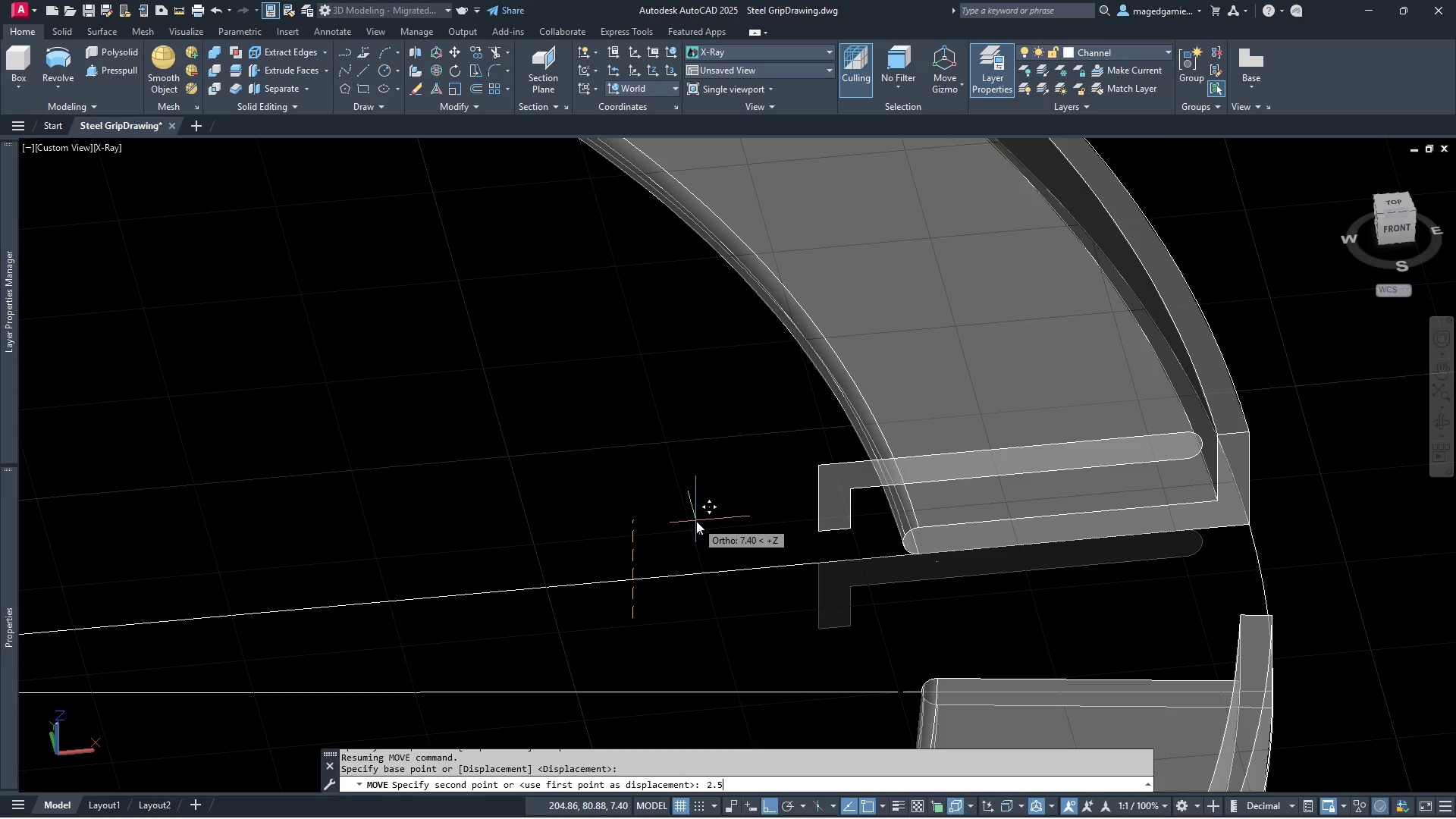 
key(Enter)
 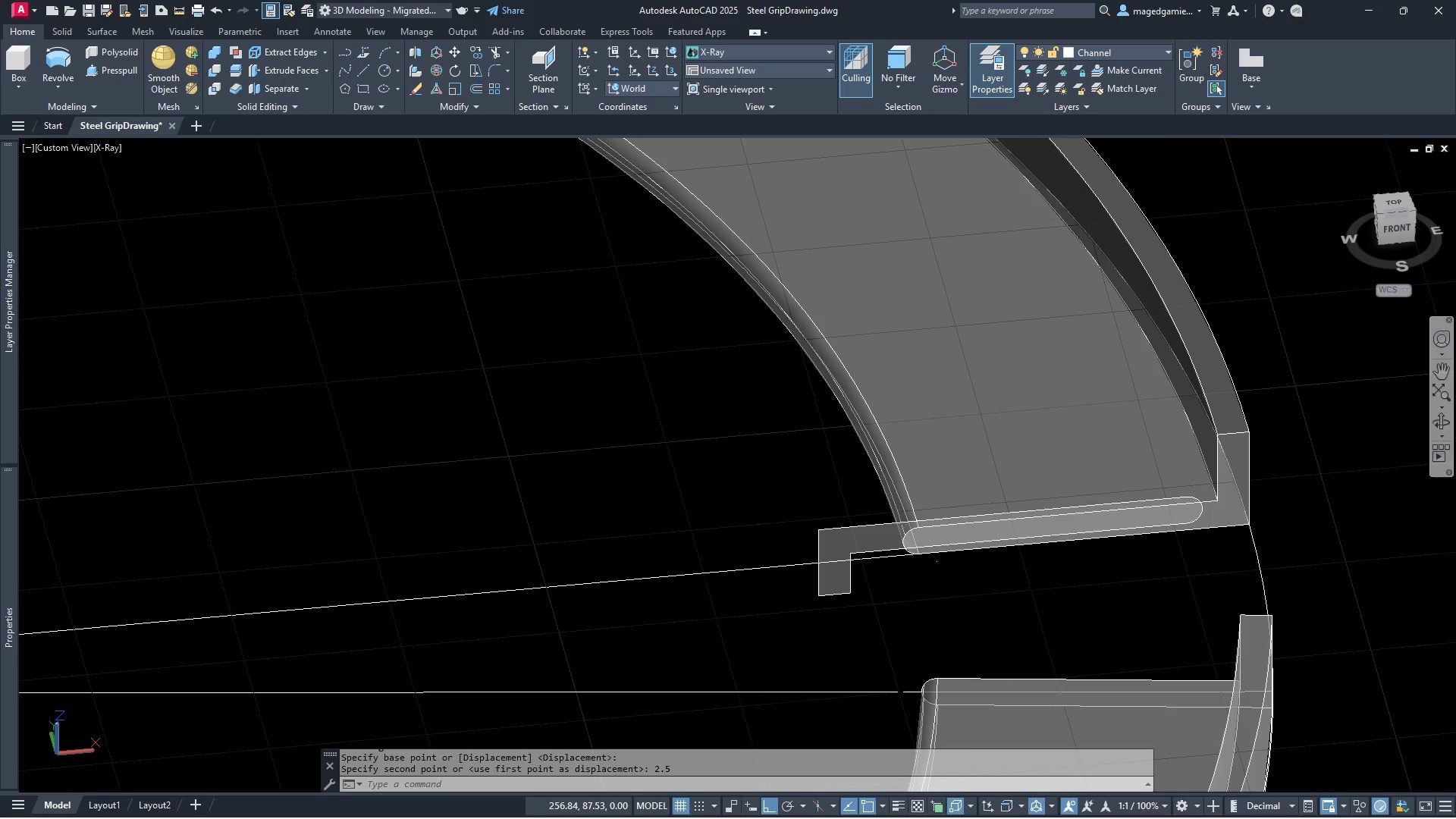 
left_click([1444, 419])
 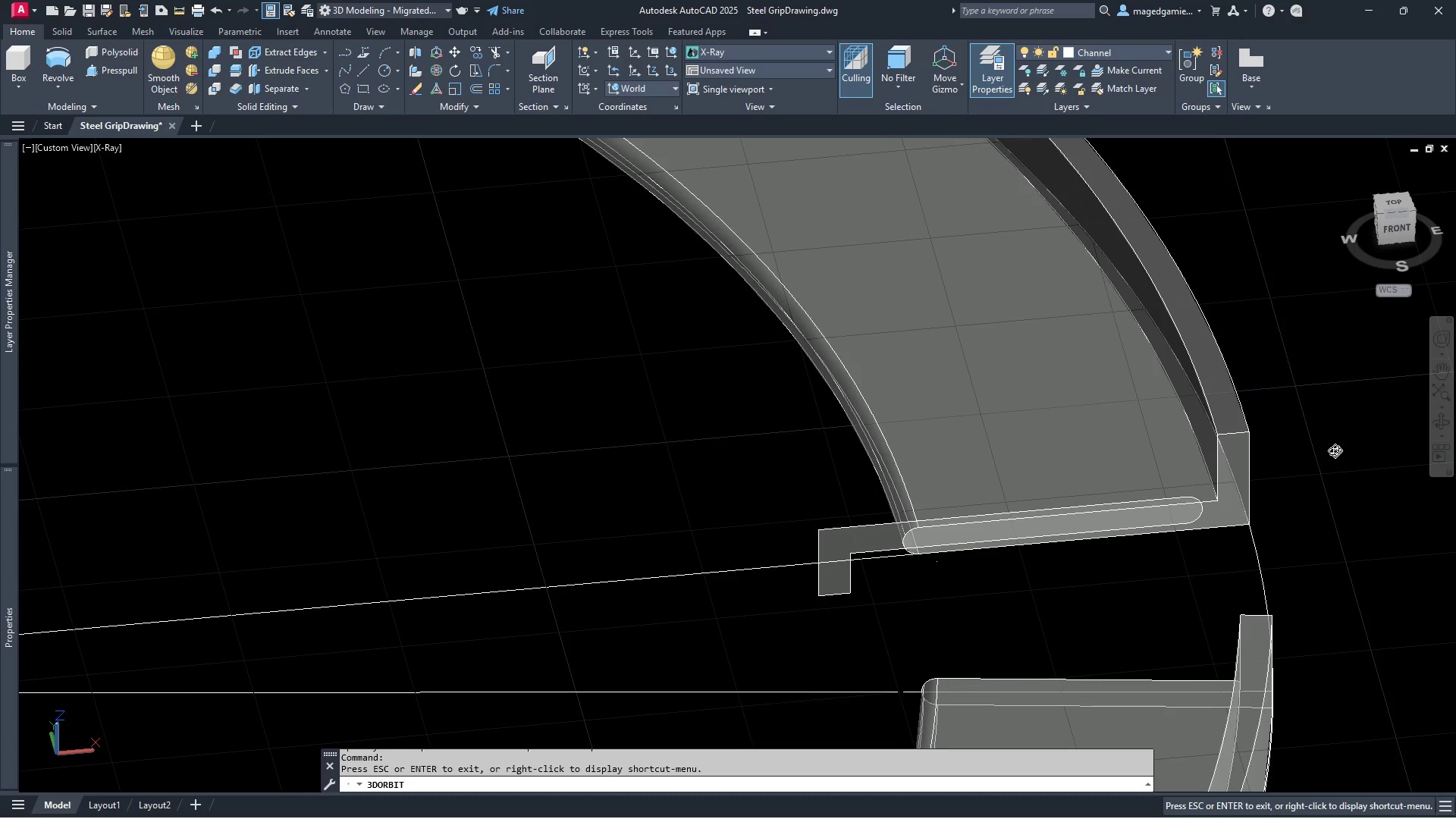 
left_click_drag(start_coordinate=[1333, 450], to_coordinate=[1294, 411])
 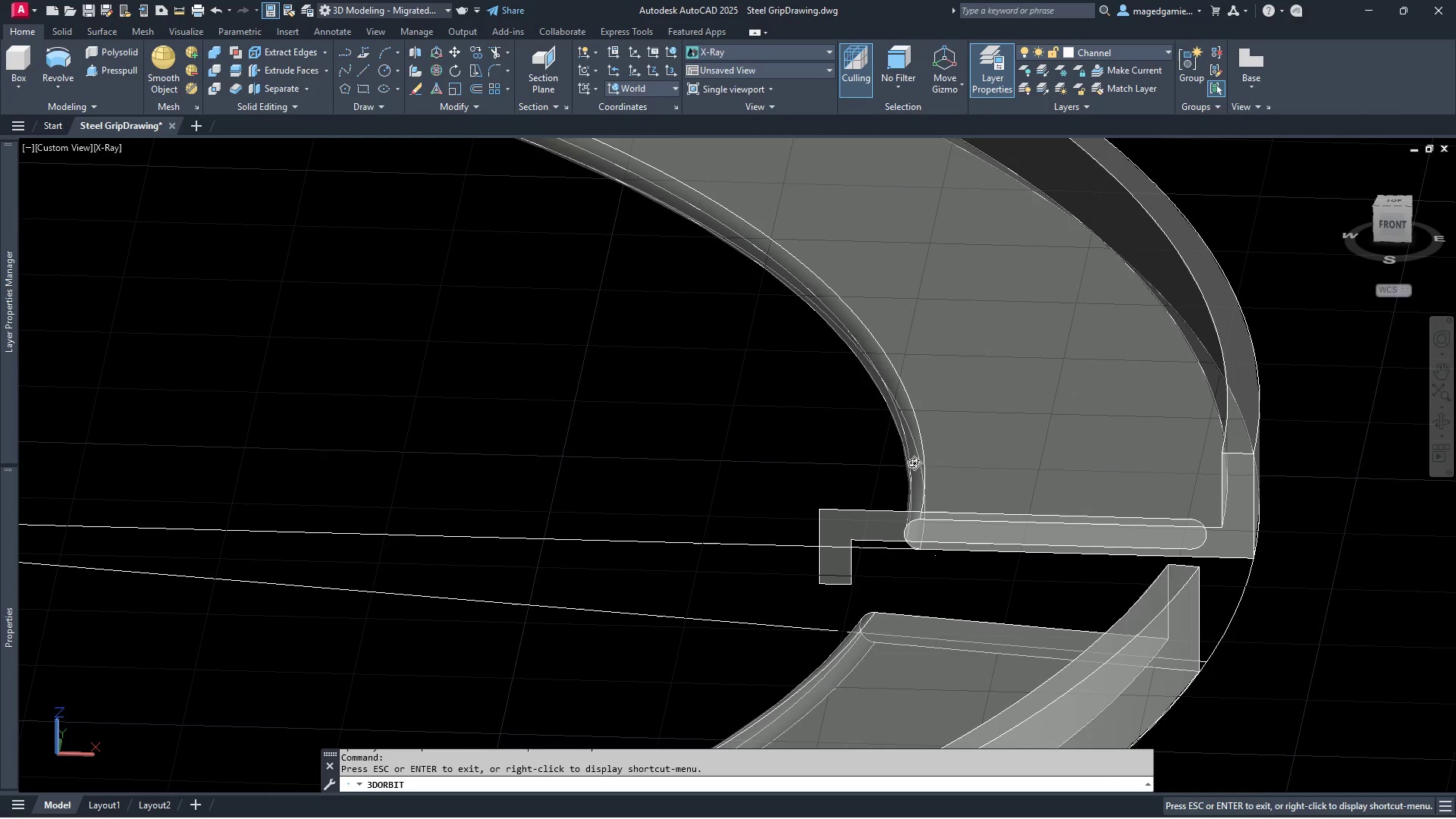 
key(Escape)
 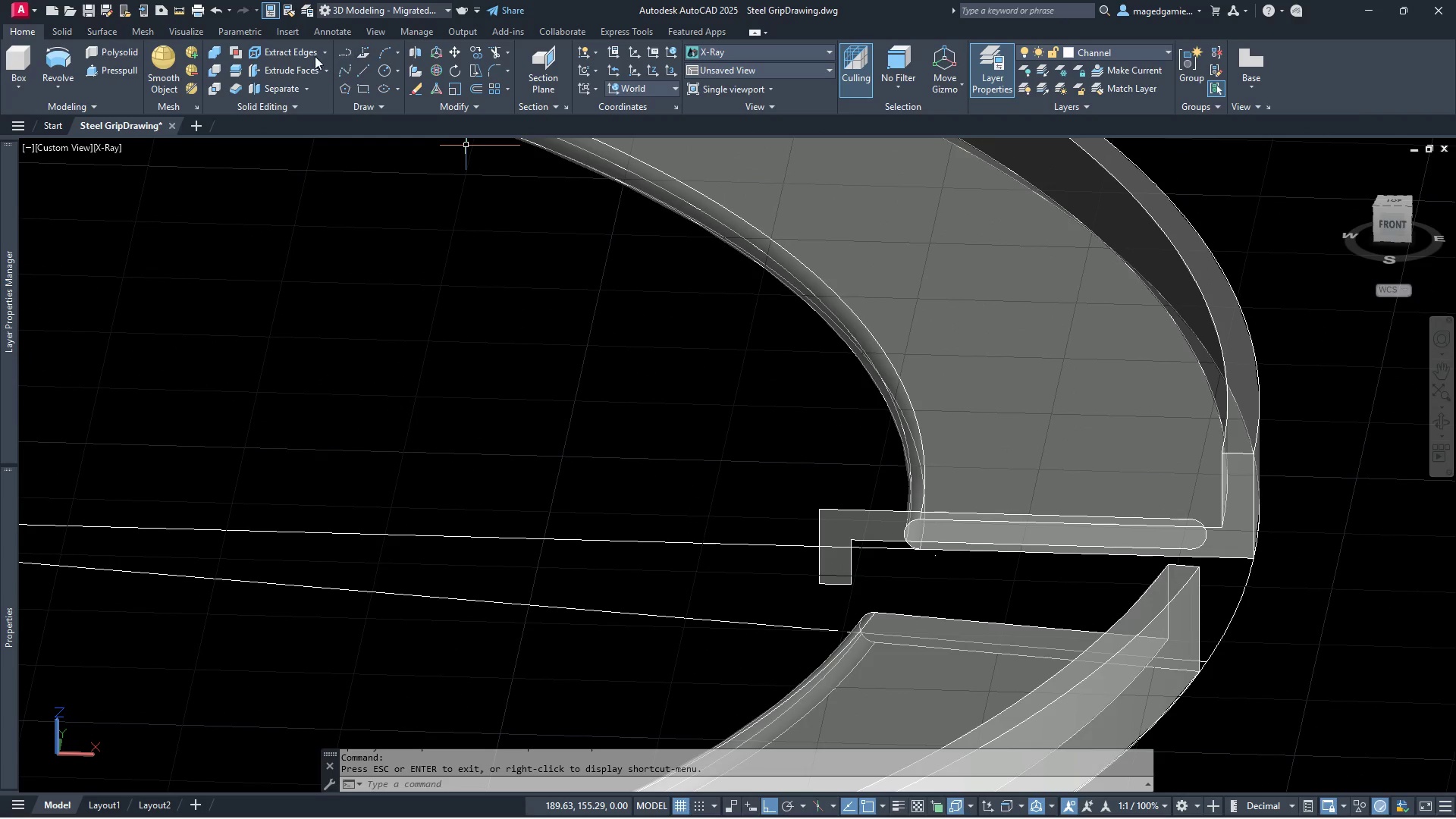 
left_click([214, 9])
 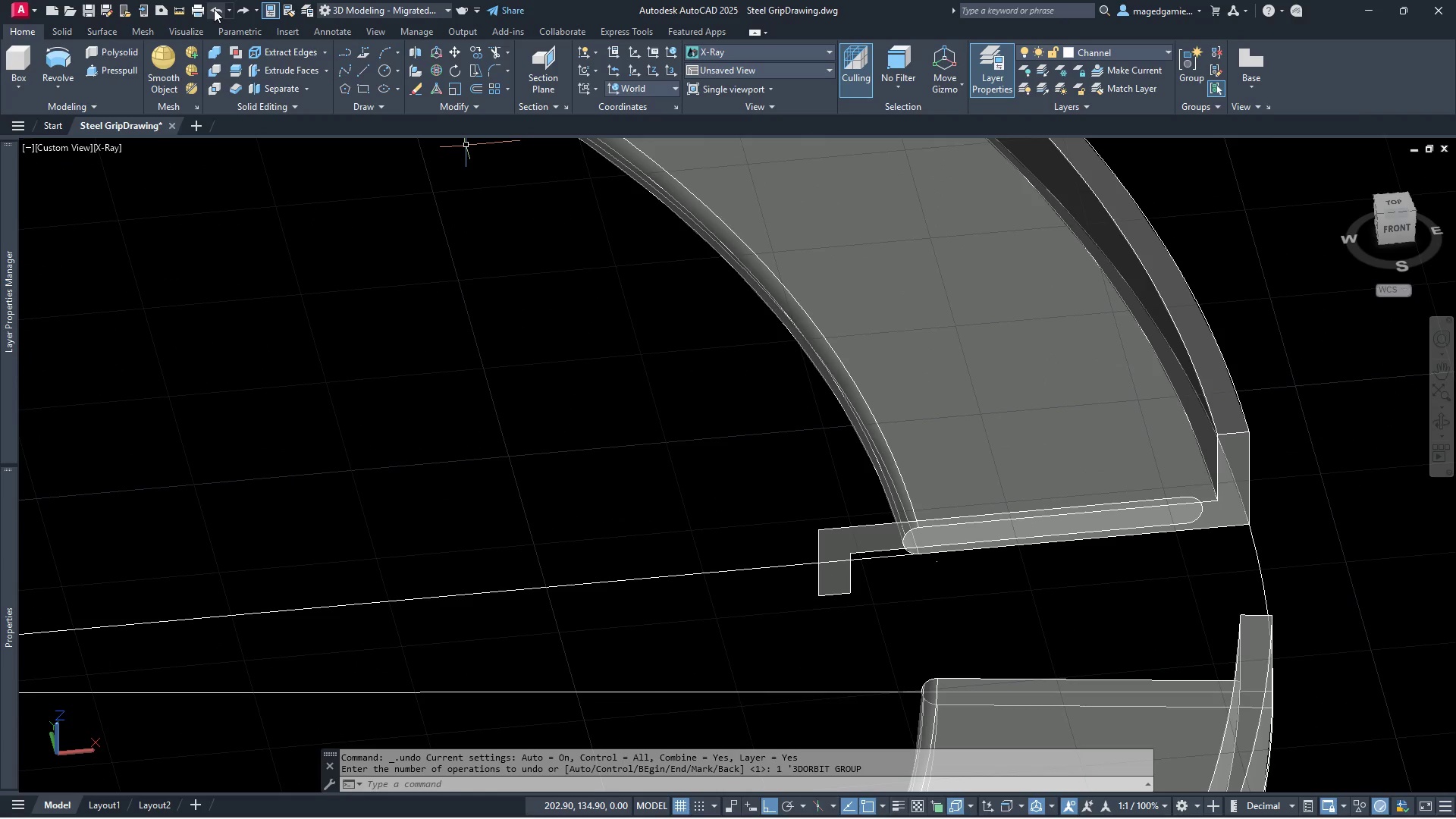 
left_click([214, 9])
 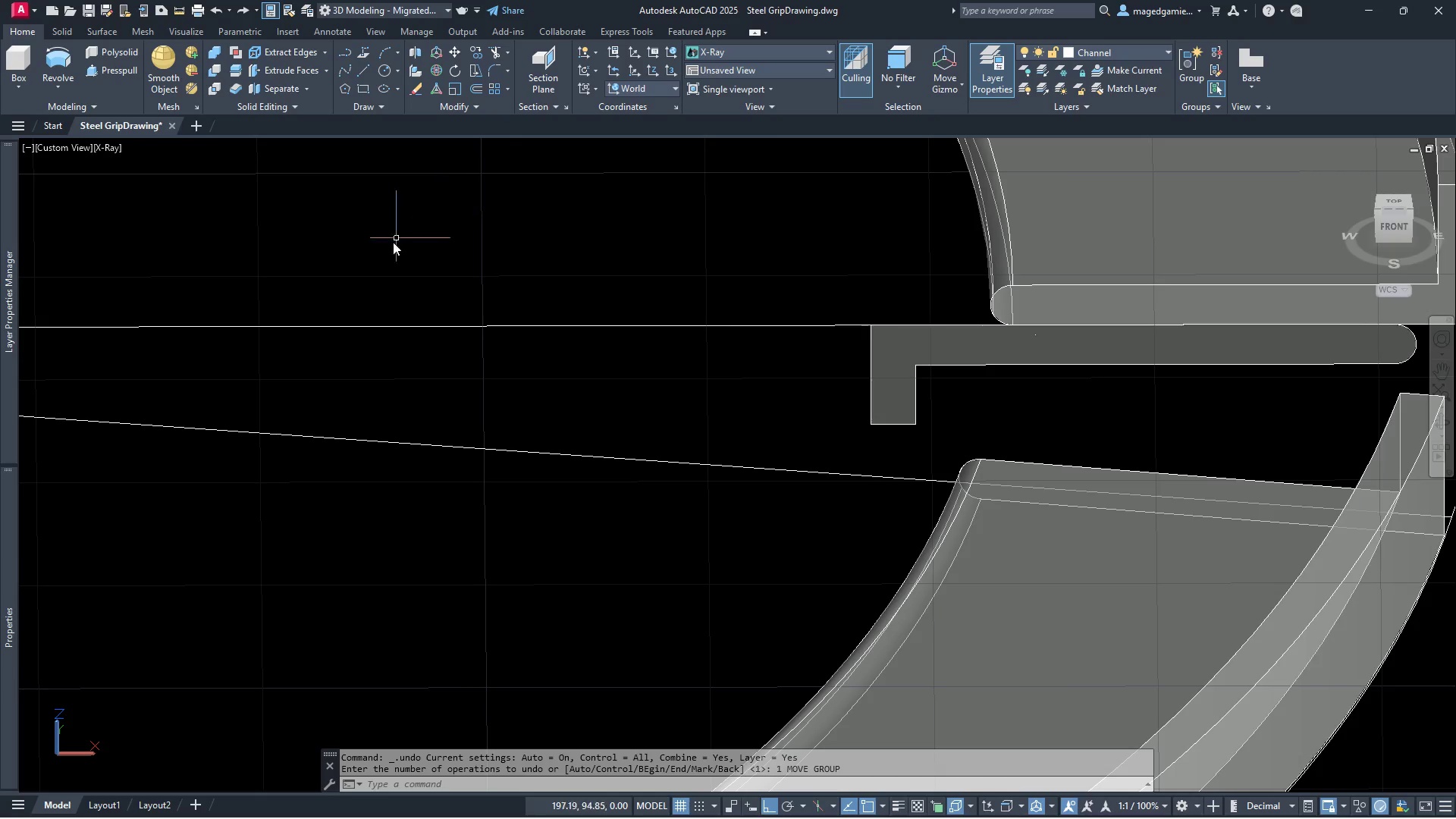 
scroll: coordinate [406, 343], scroll_direction: down, amount: 2.0
 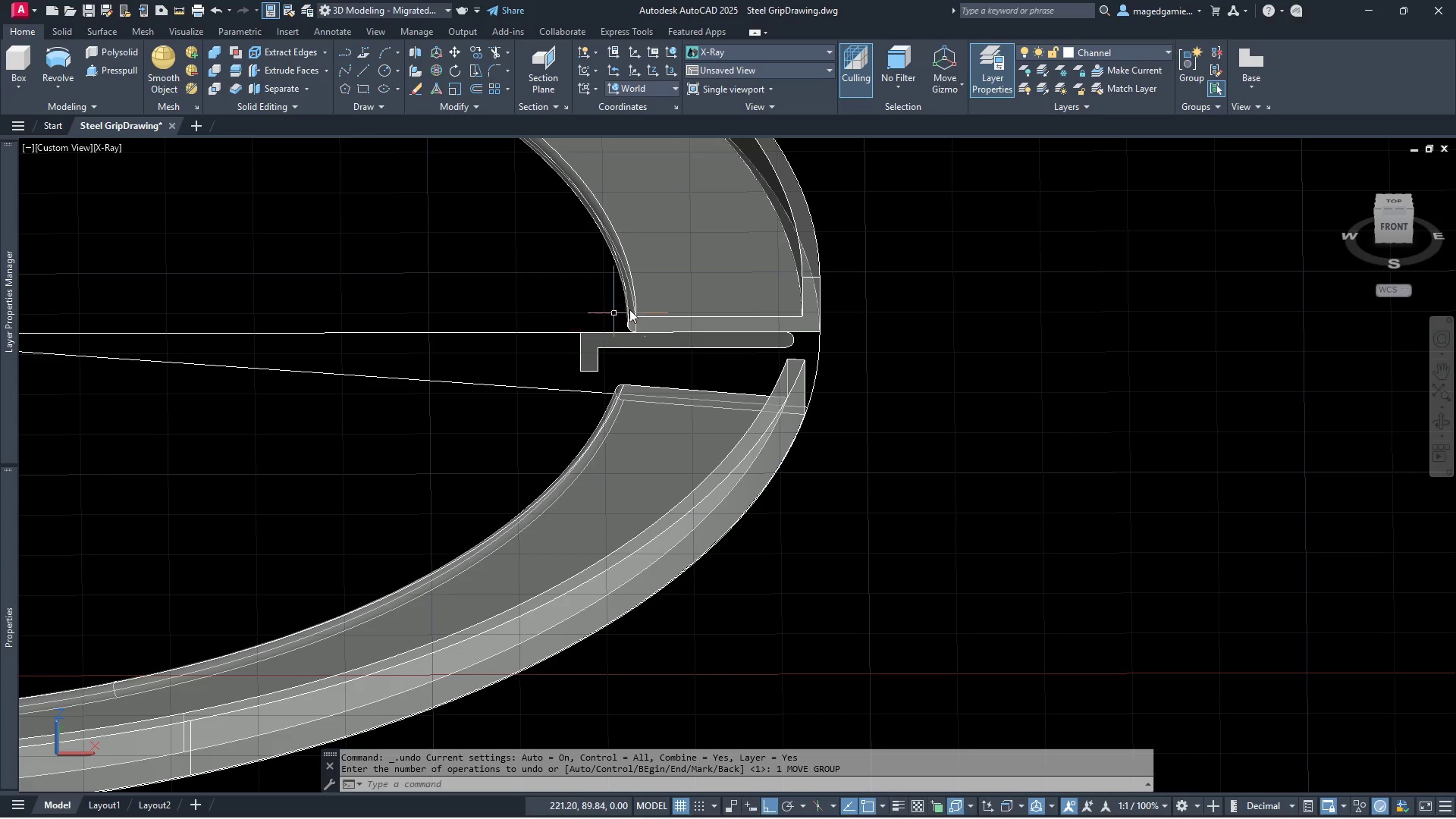 
scroll: coordinate [642, 304], scroll_direction: up, amount: 2.0
 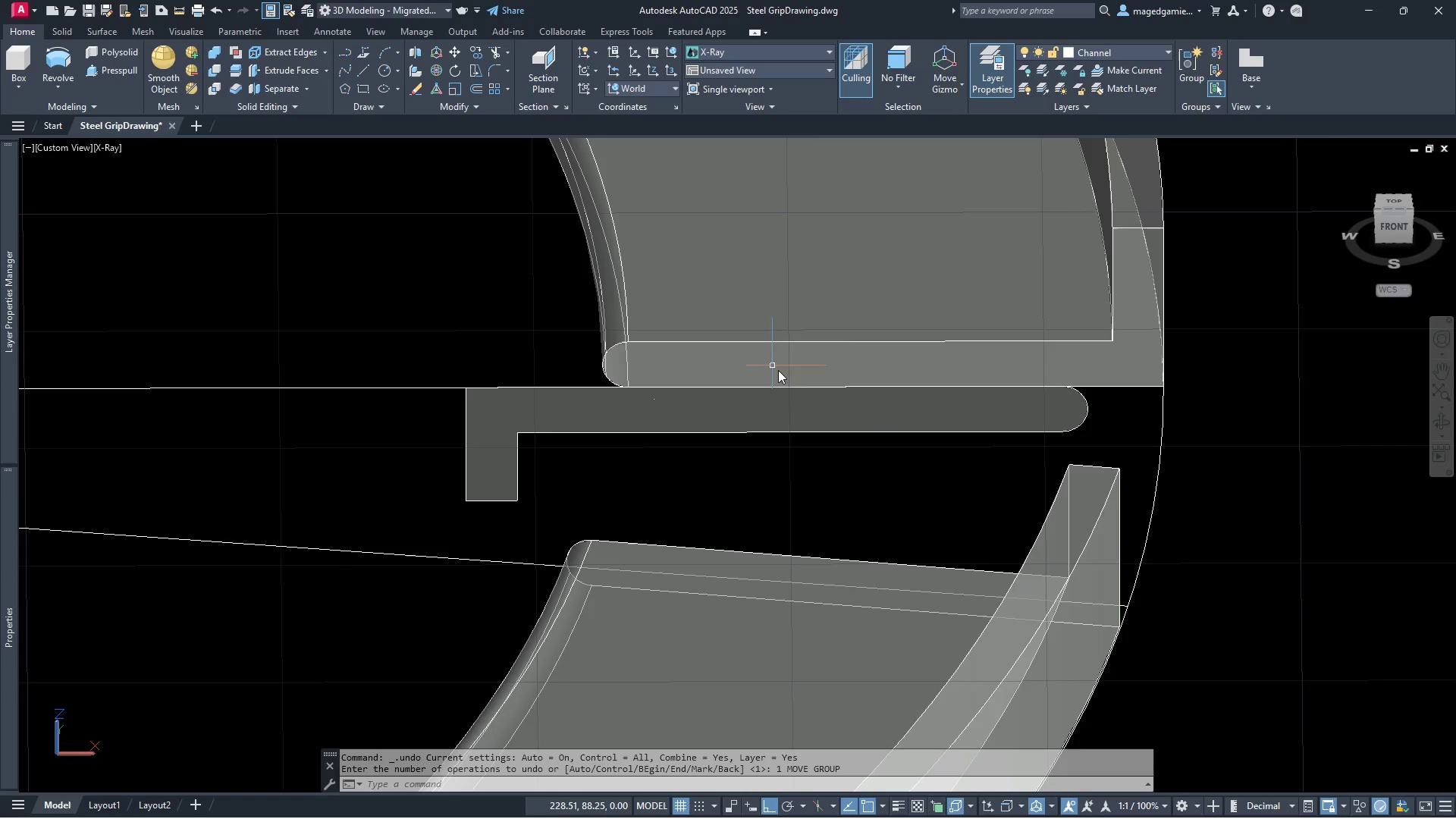 
mouse_move([814, 425])
 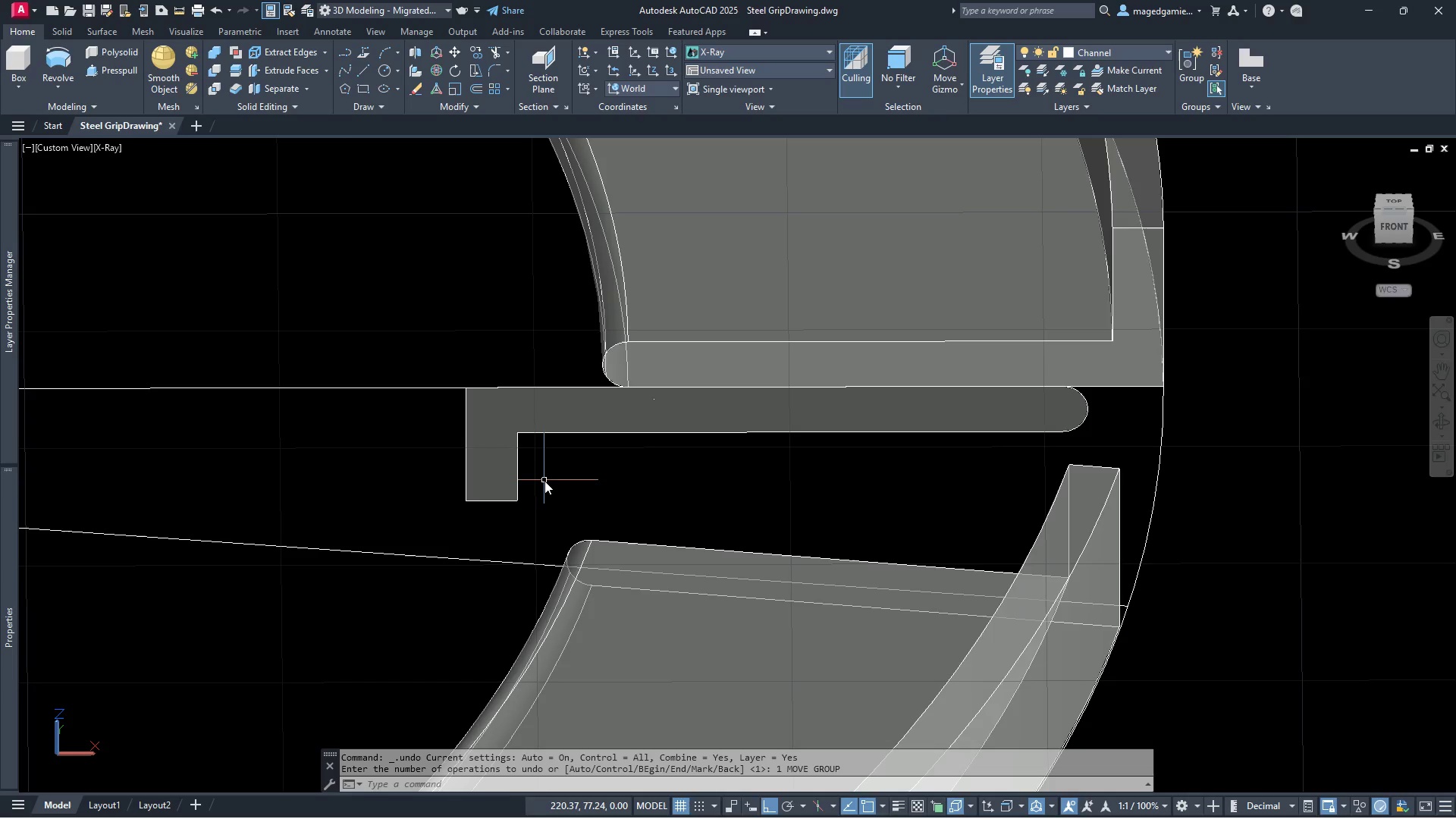 
left_click([443, 427])
 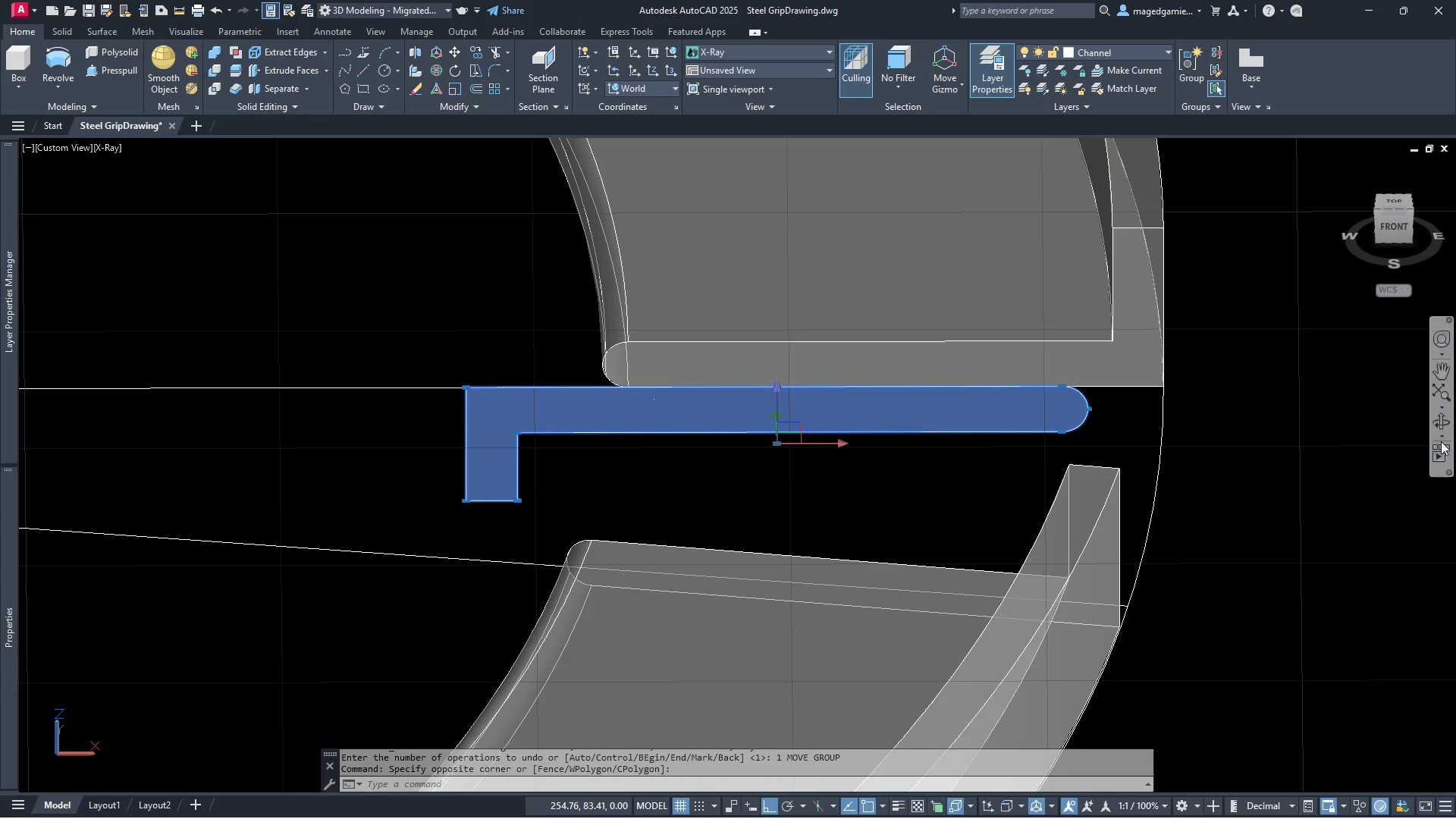 
left_click([1435, 423])
 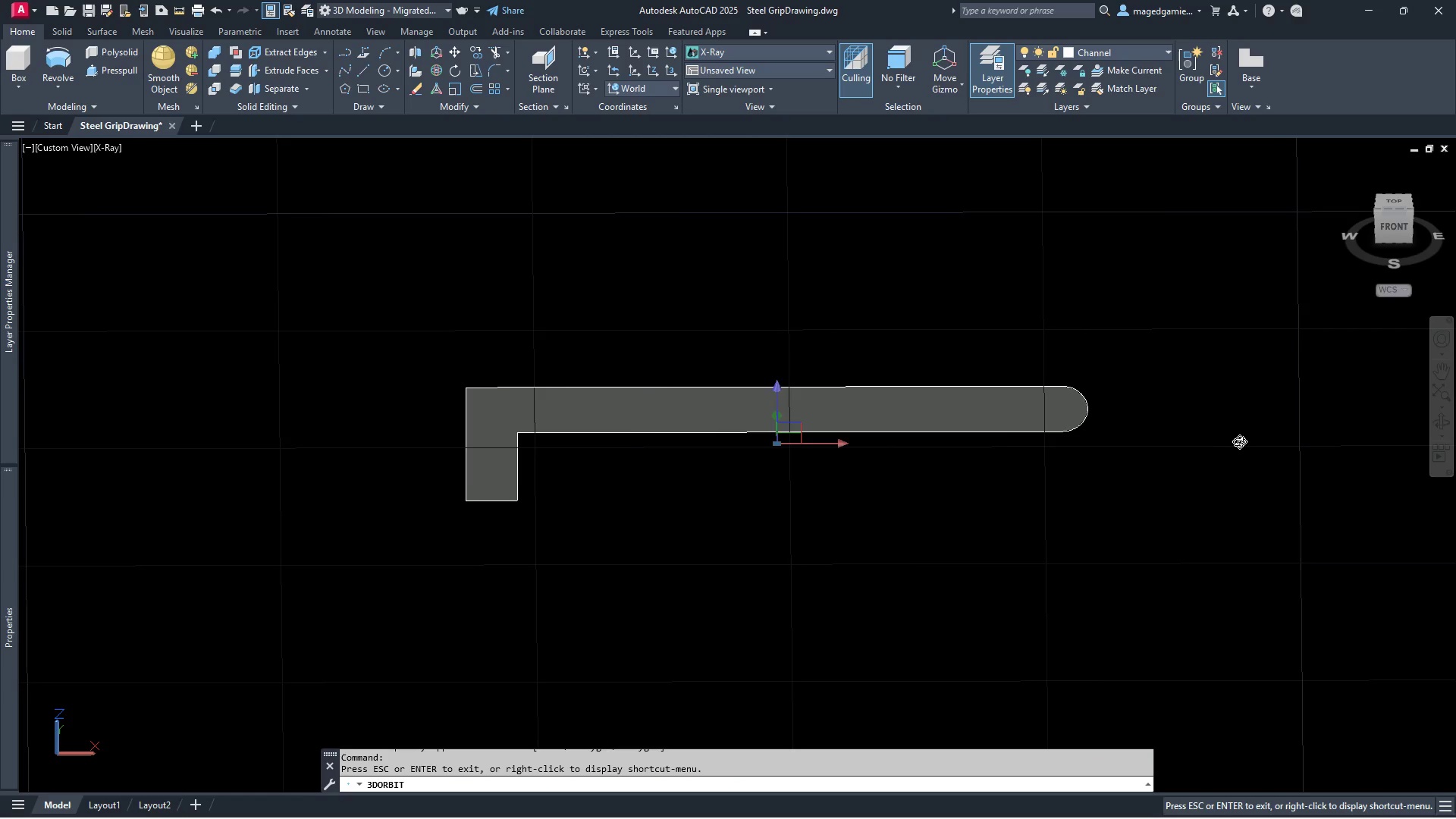 
left_click_drag(start_coordinate=[1244, 441], to_coordinate=[1323, 452])
 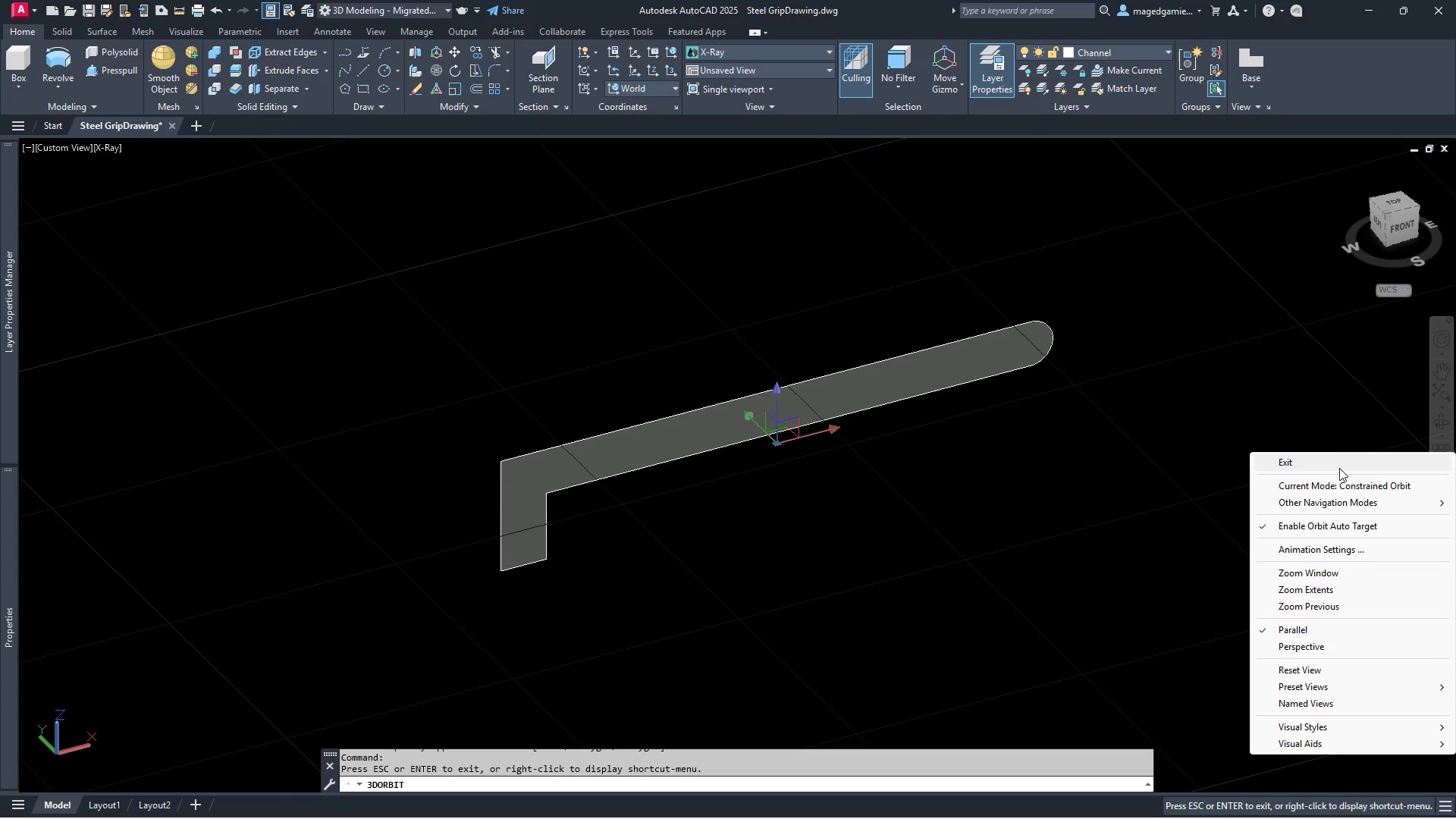 
left_click([1336, 463])
 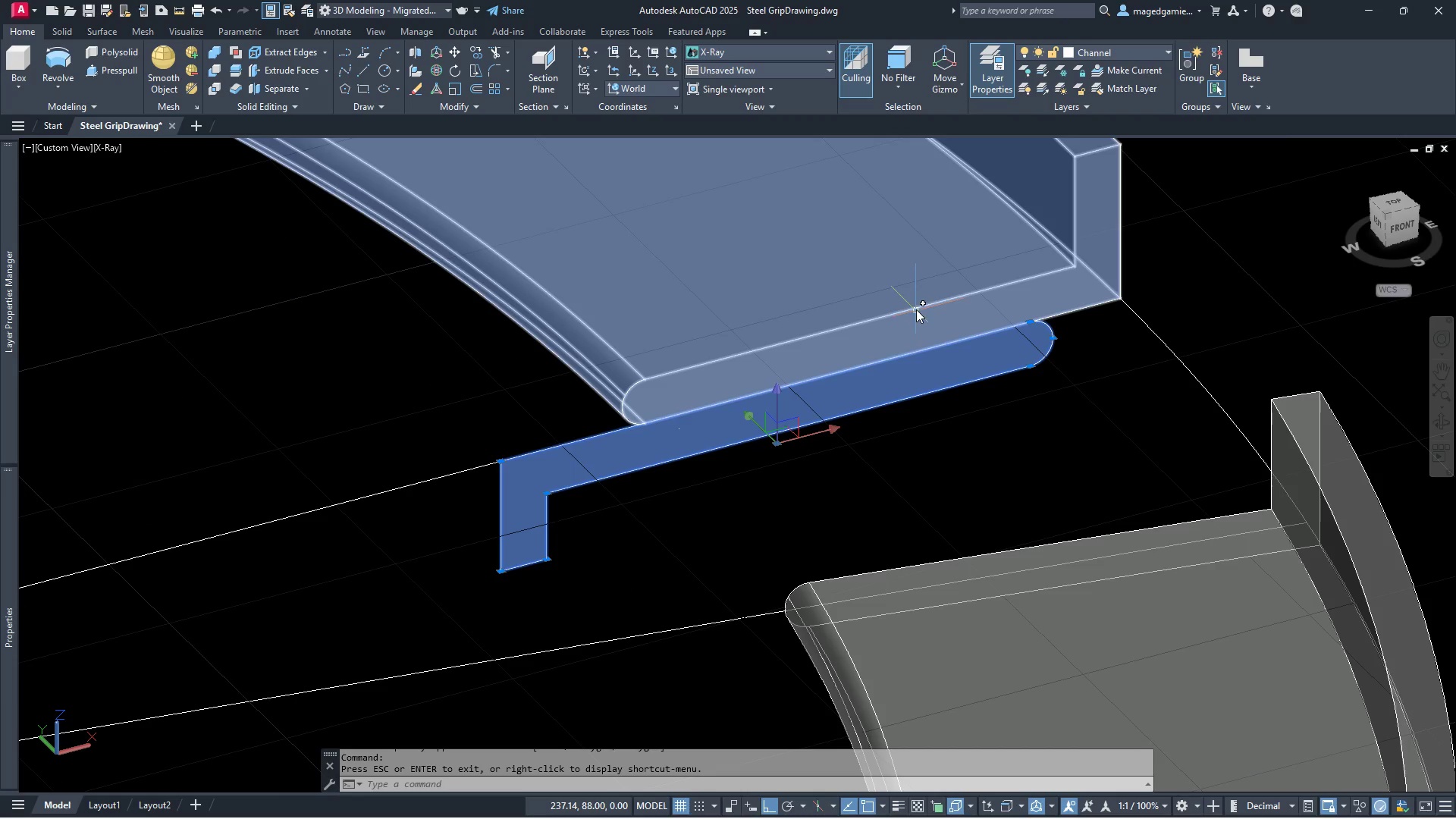 
wait(9.17)
 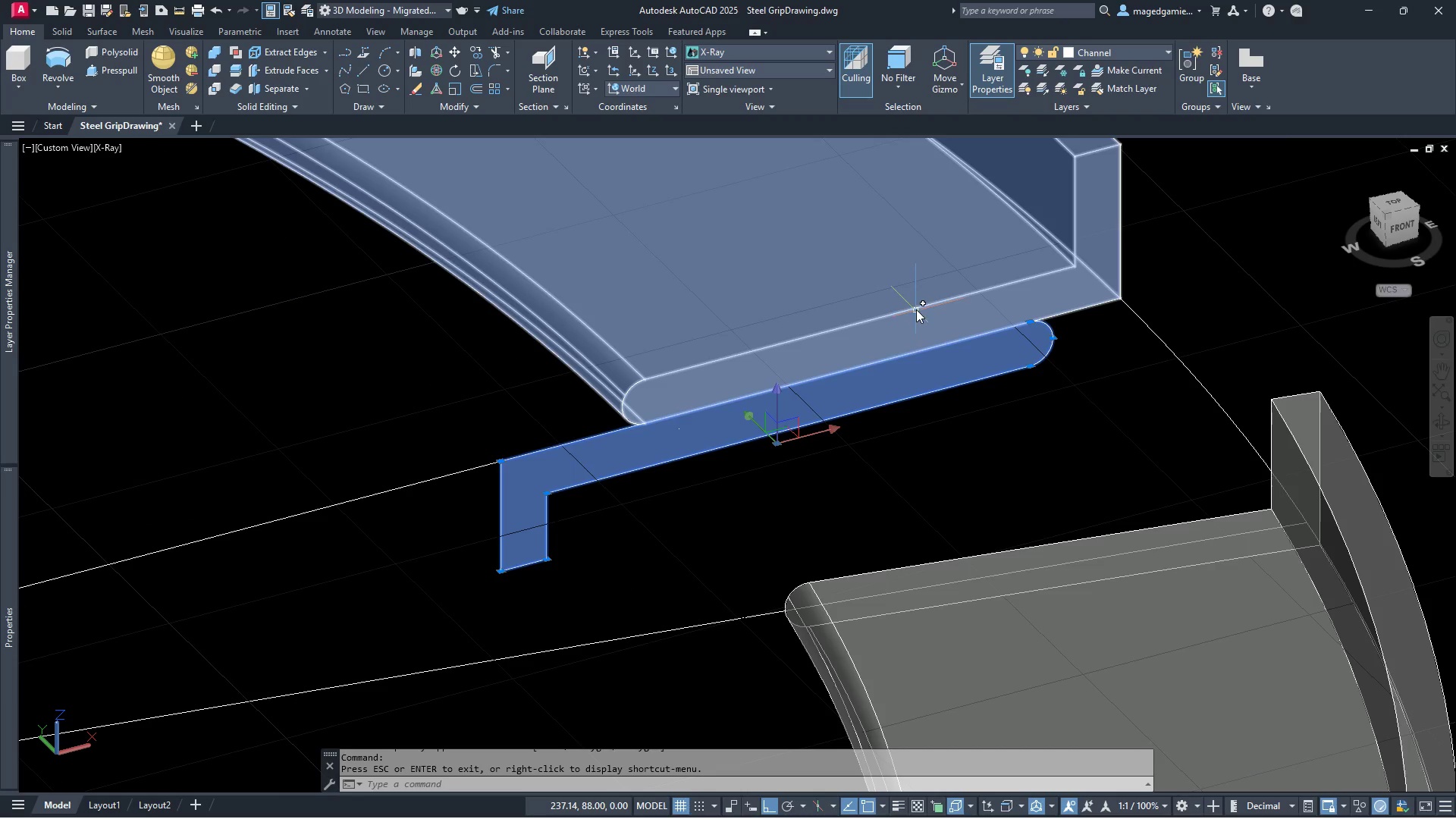 
left_click([453, 52])
 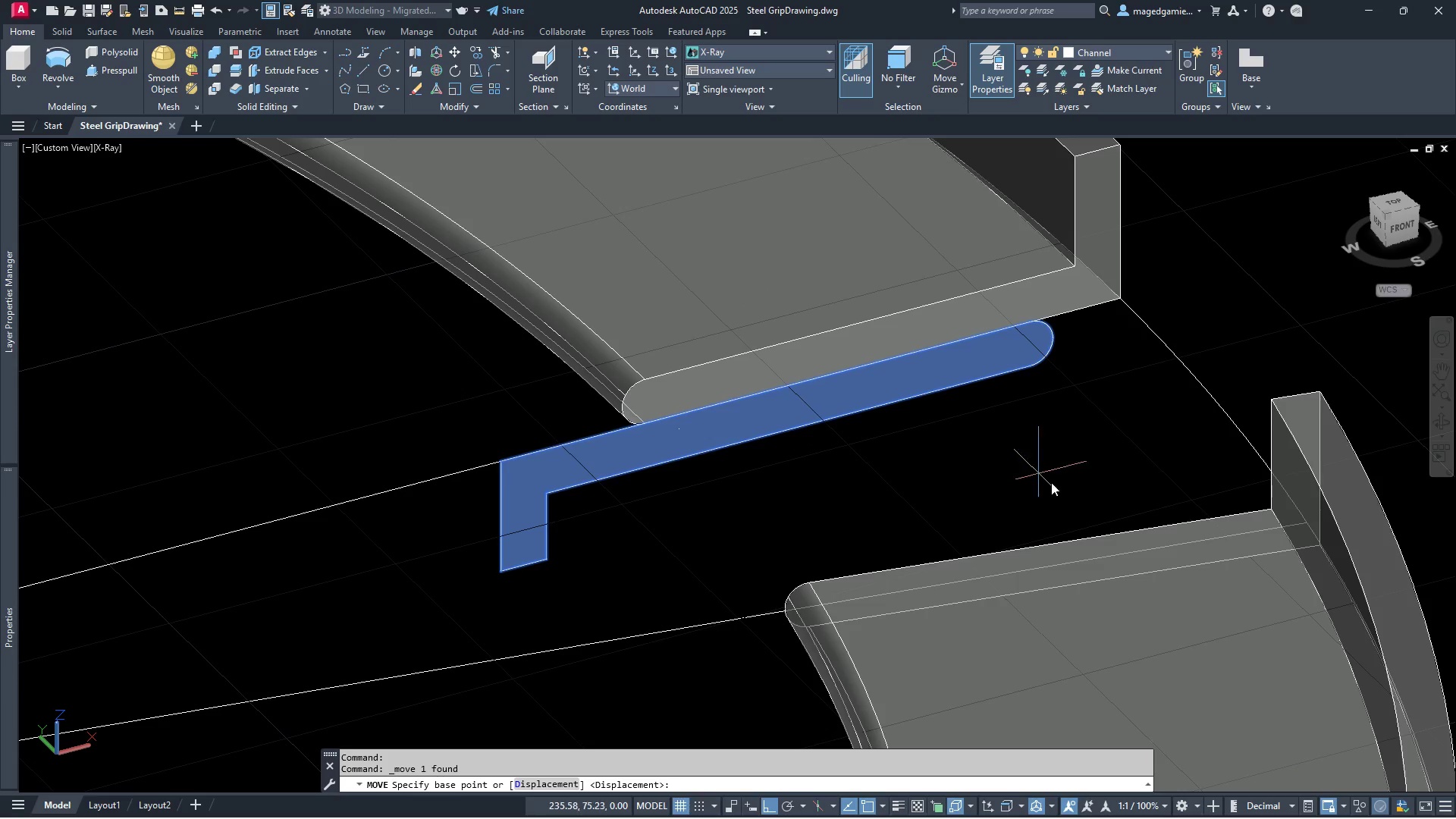 
left_click([1070, 494])
 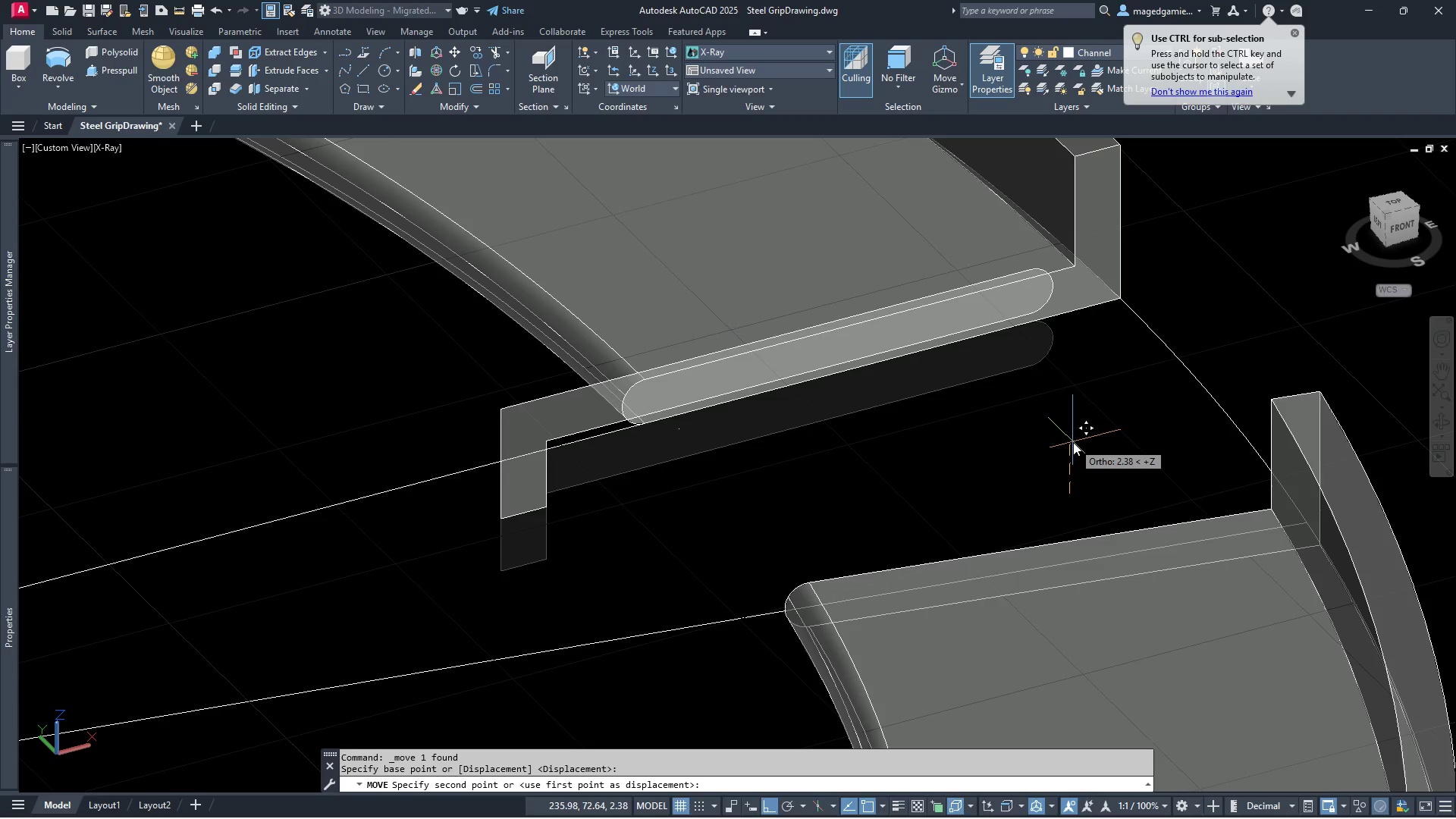 
key(4)
 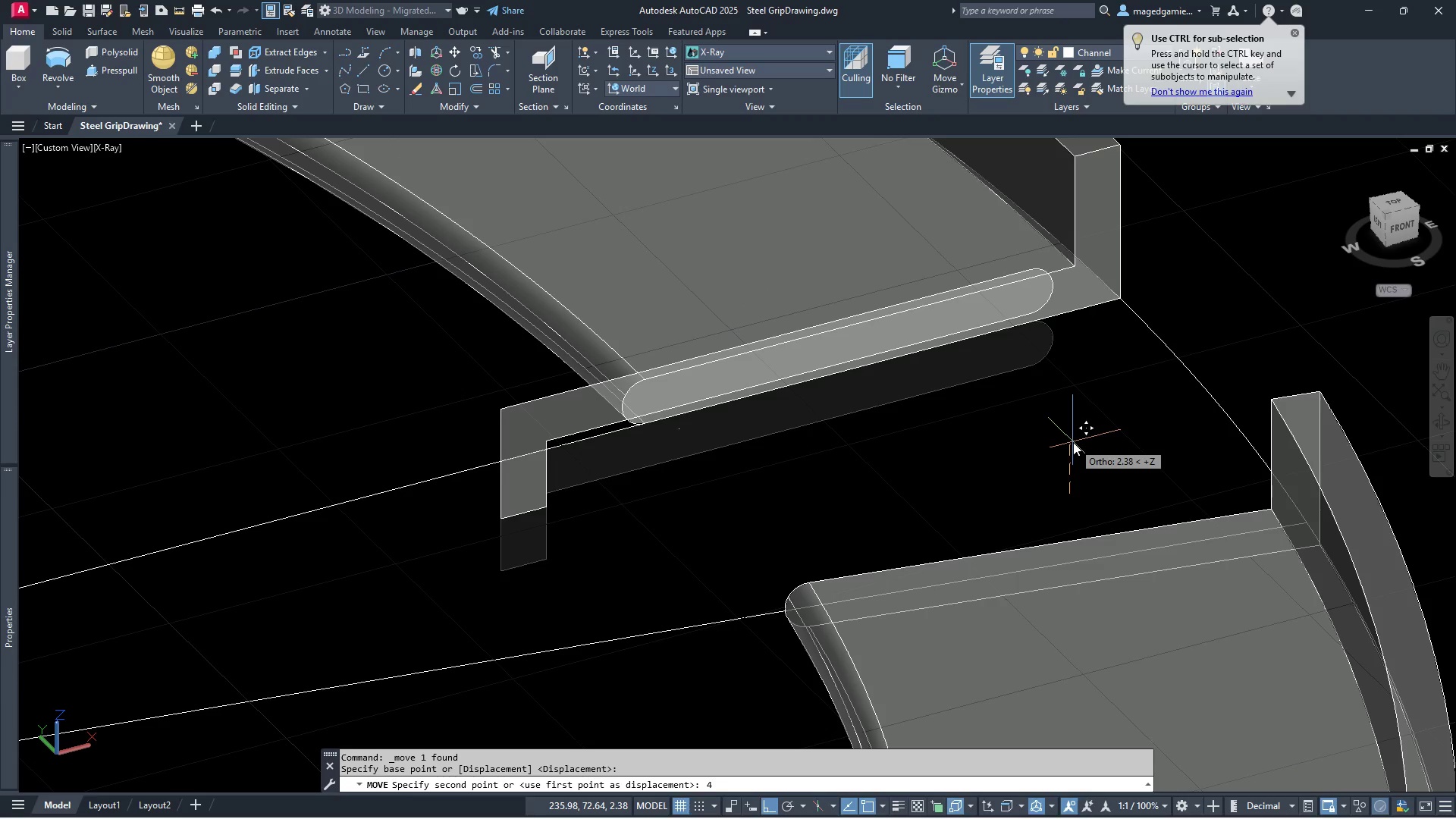 
key(Period)
 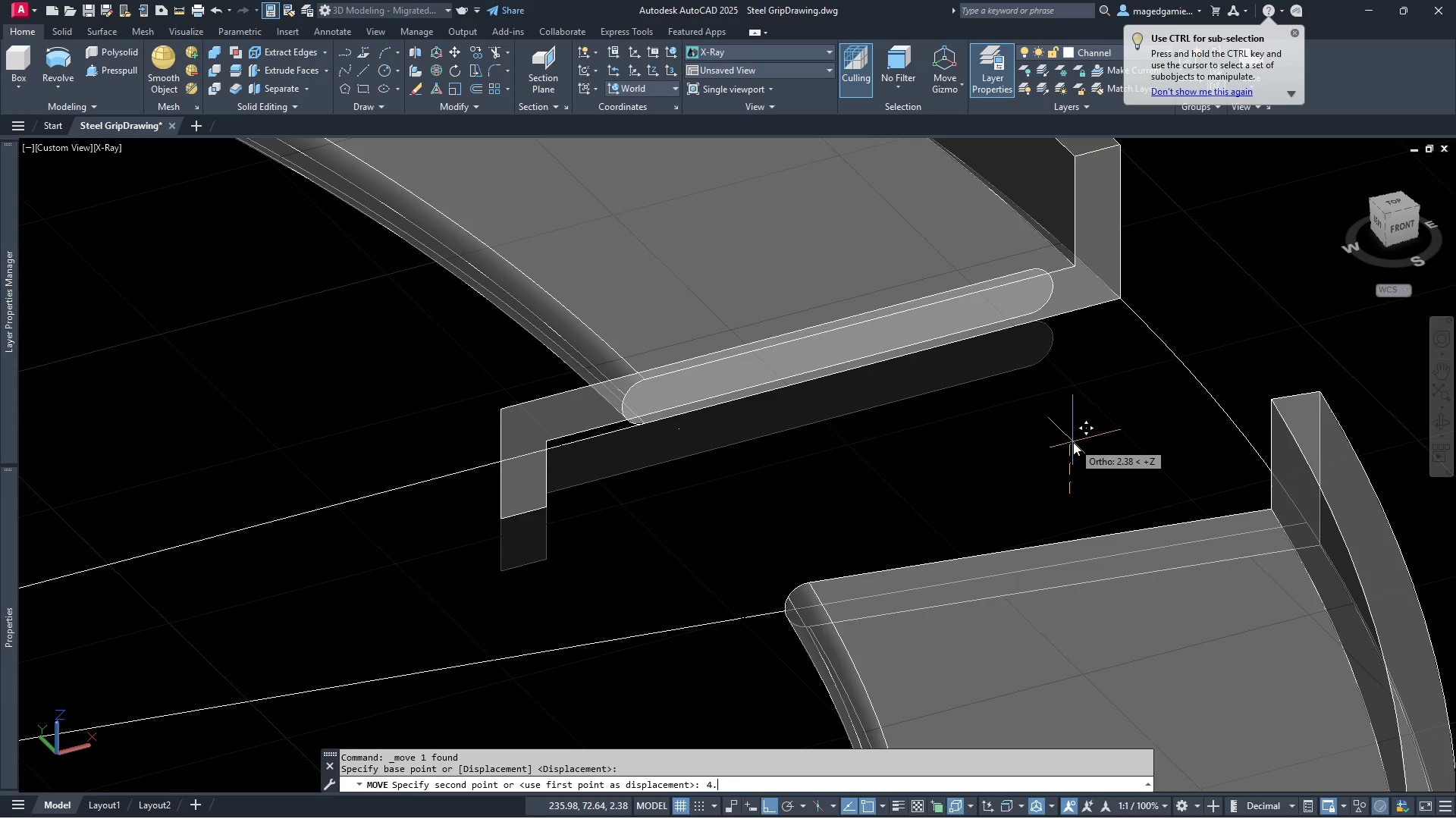 
key(5)
 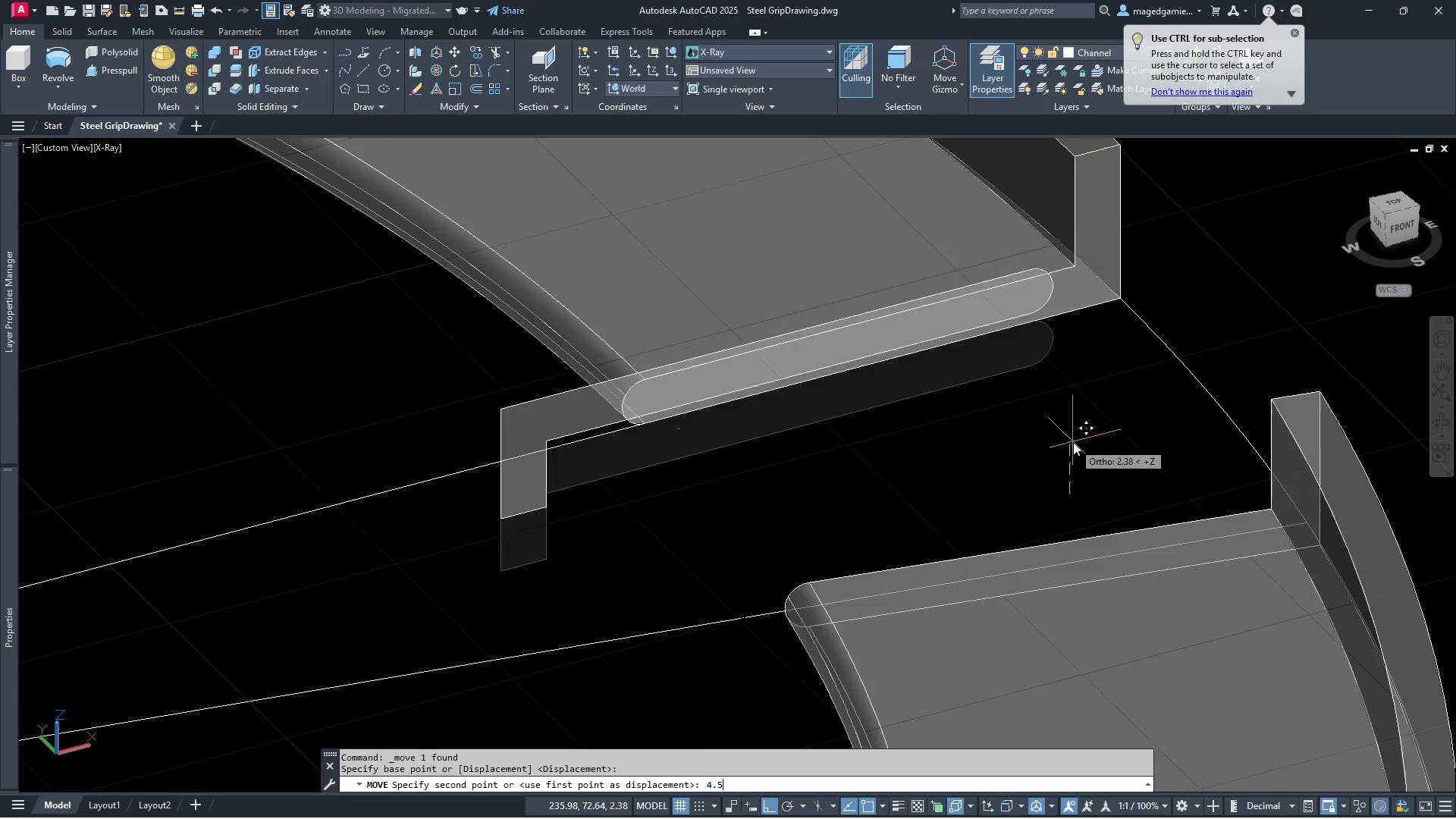 
key(Enter)
 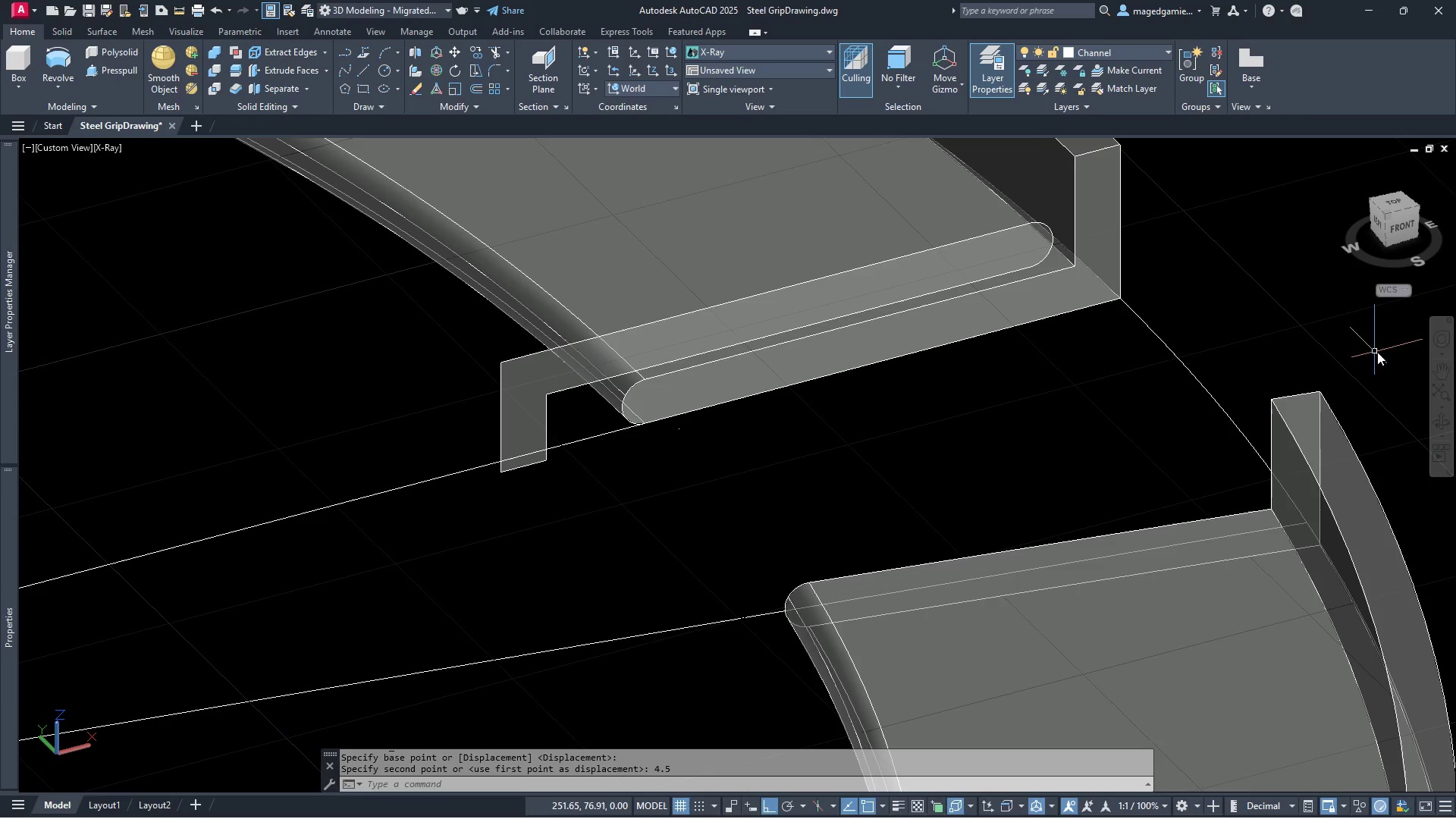 
left_click([1442, 425])
 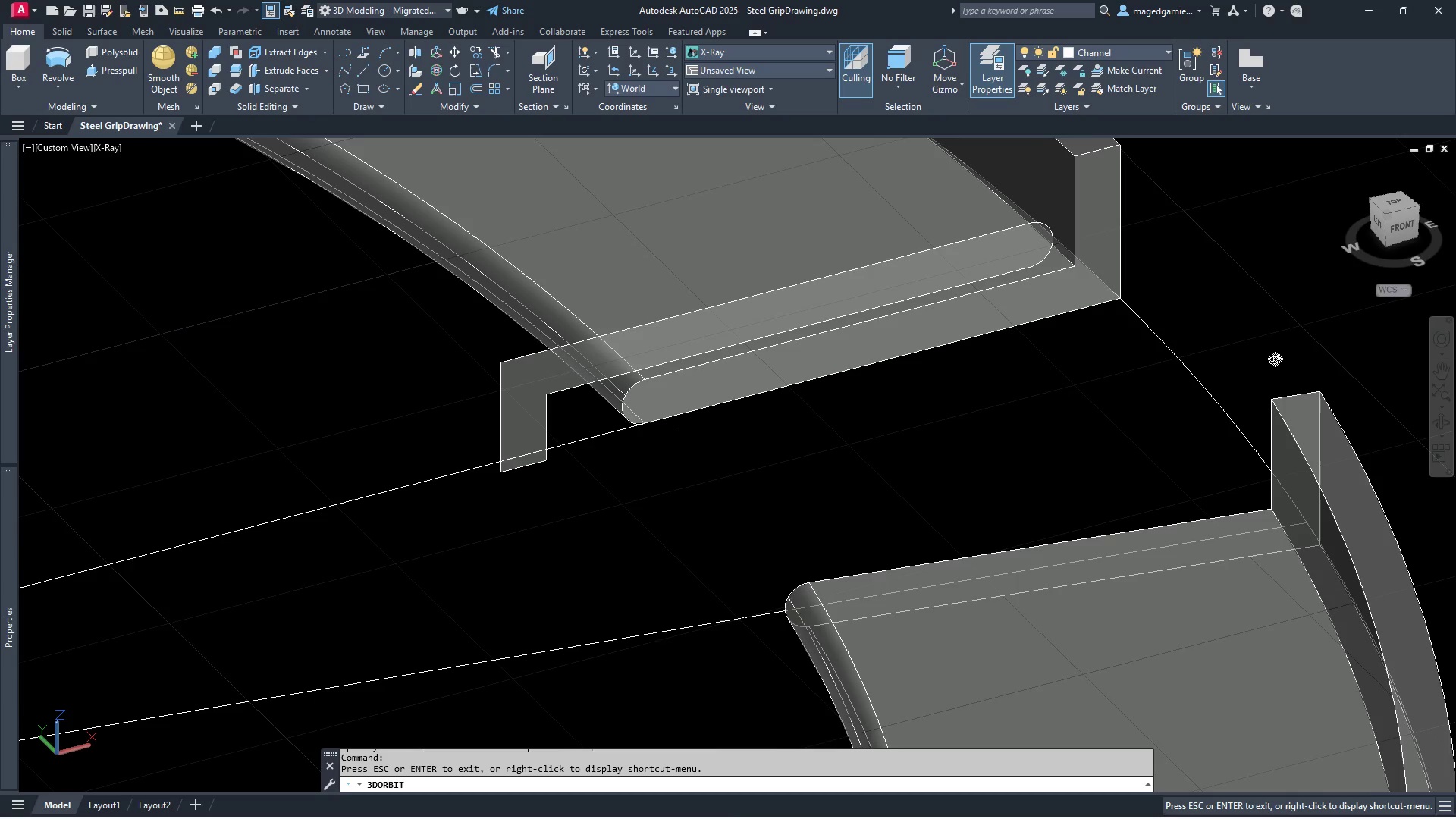 
left_click_drag(start_coordinate=[1272, 355], to_coordinate=[1241, 475])
 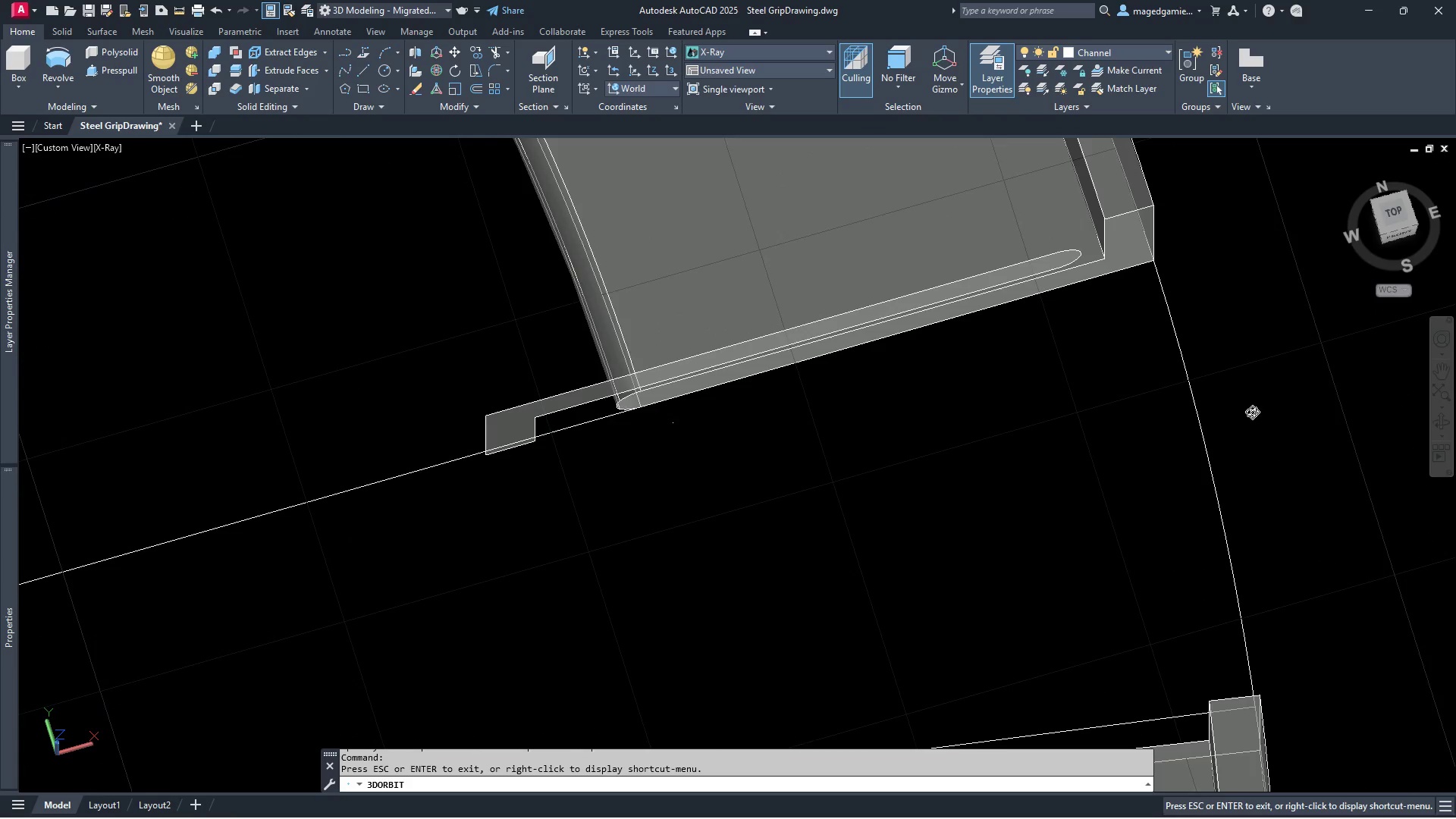 
scroll: coordinate [1247, 413], scroll_direction: down, amount: 11.0
 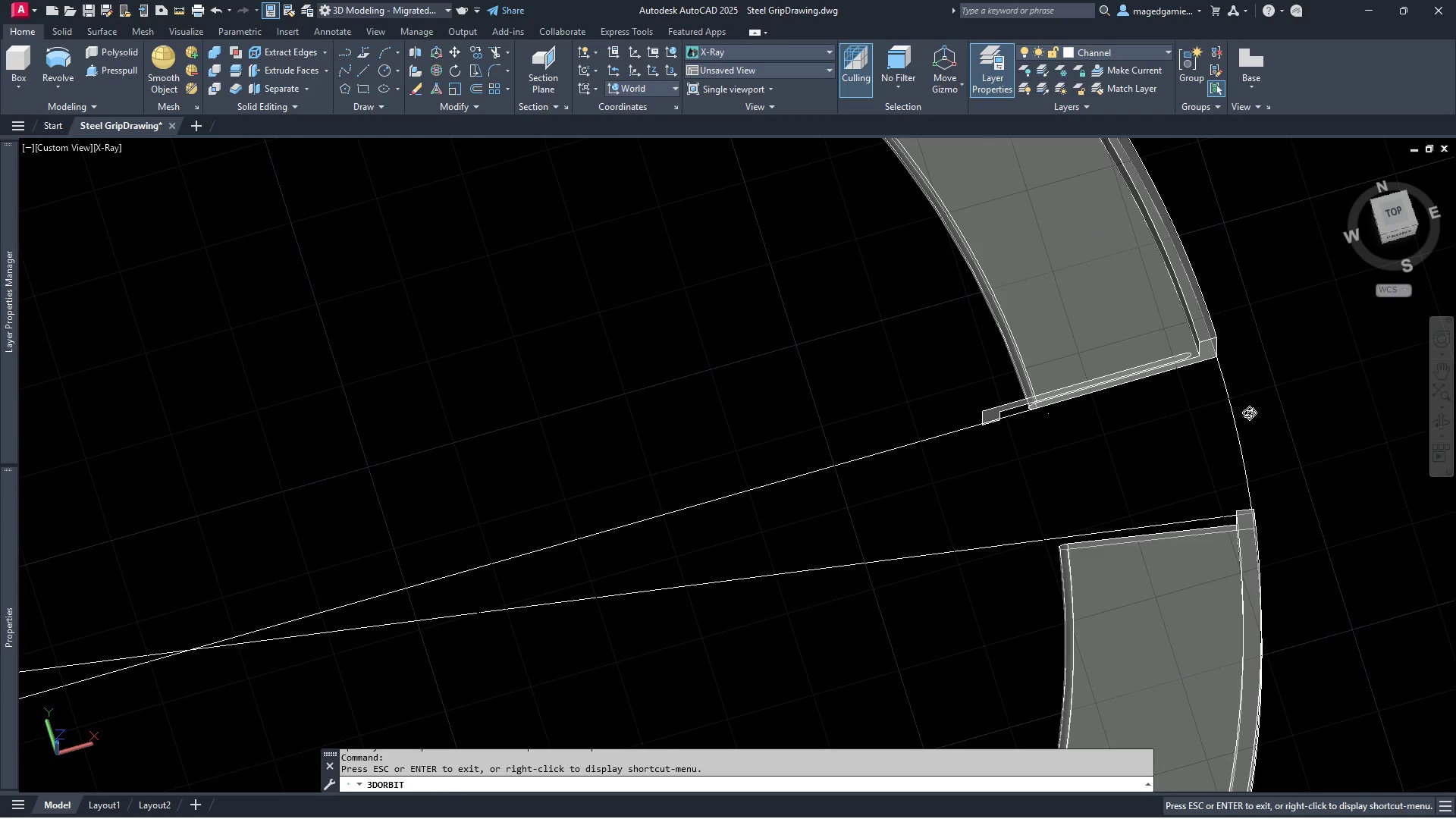 
key(Escape)
 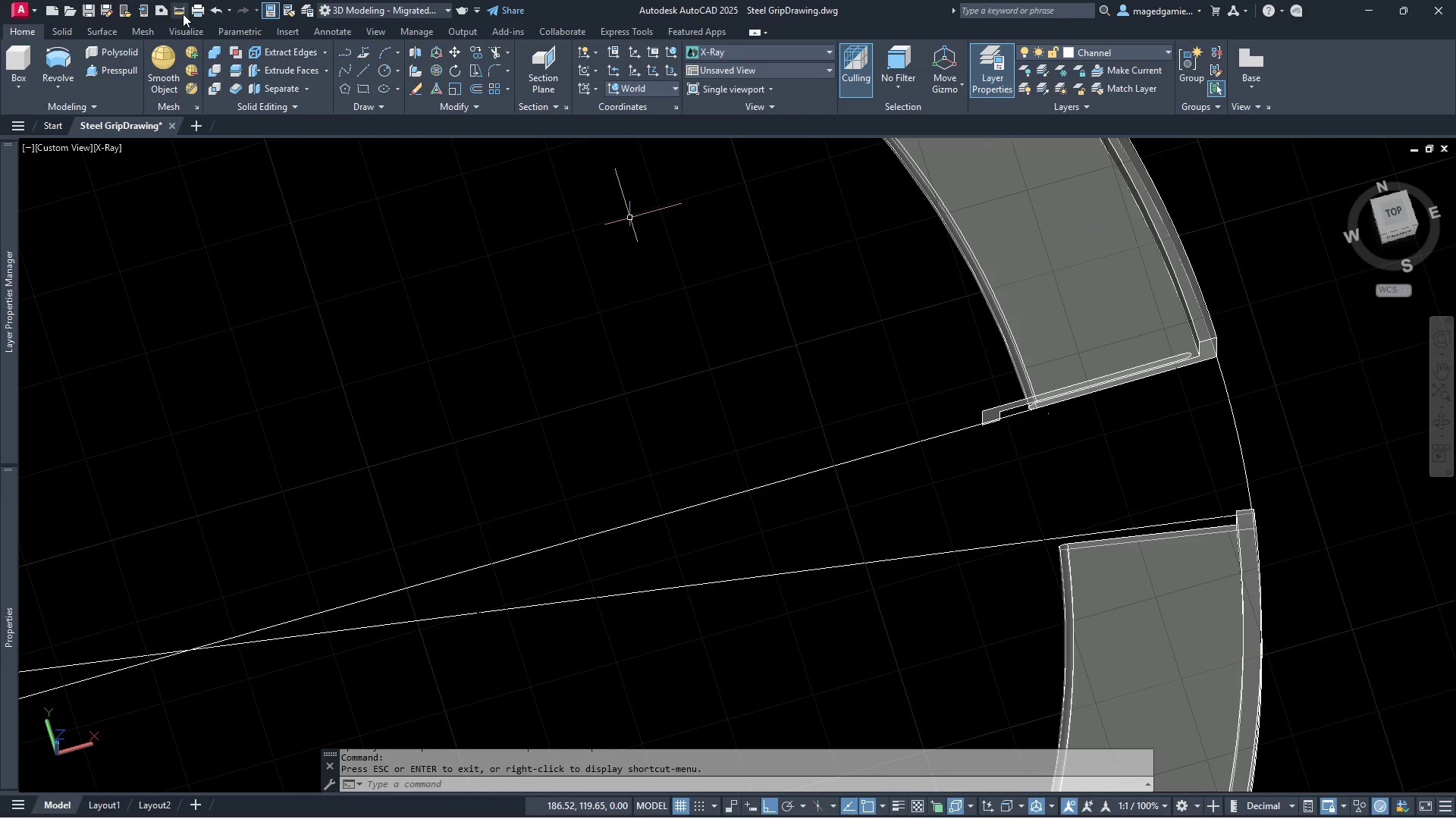 
left_click([181, 14])
 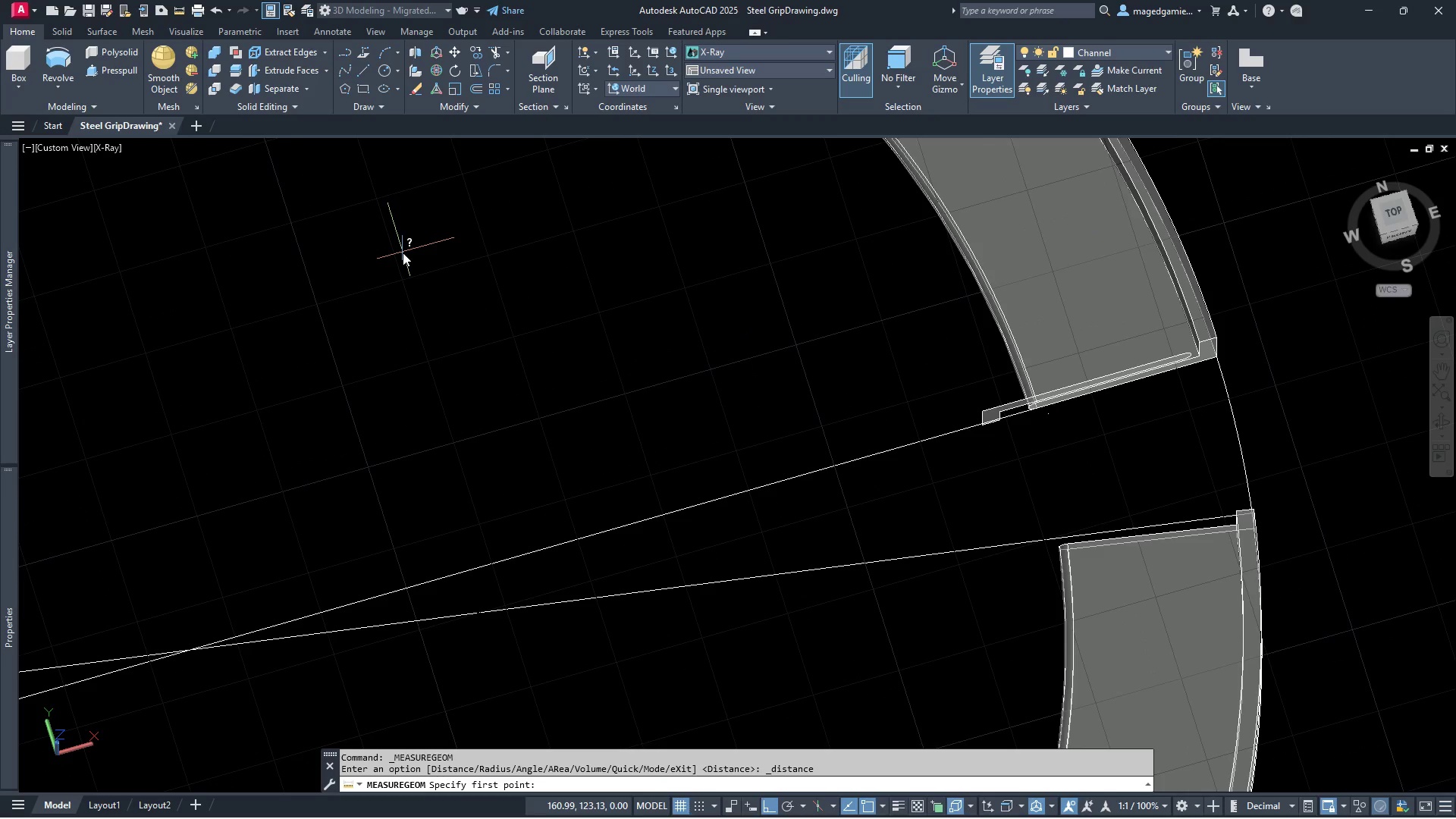 
right_click([403, 253])
 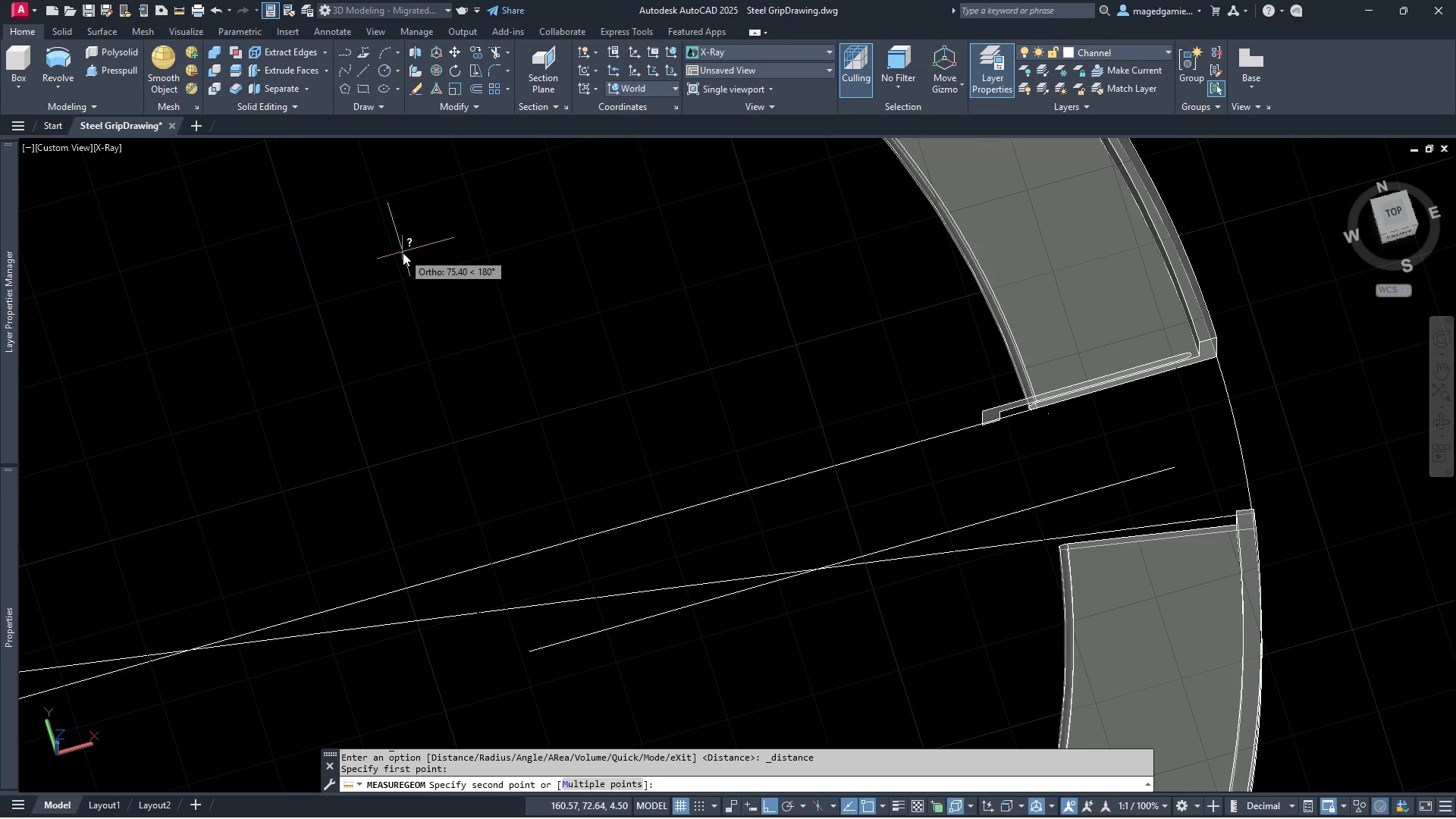 
right_click([403, 253])
 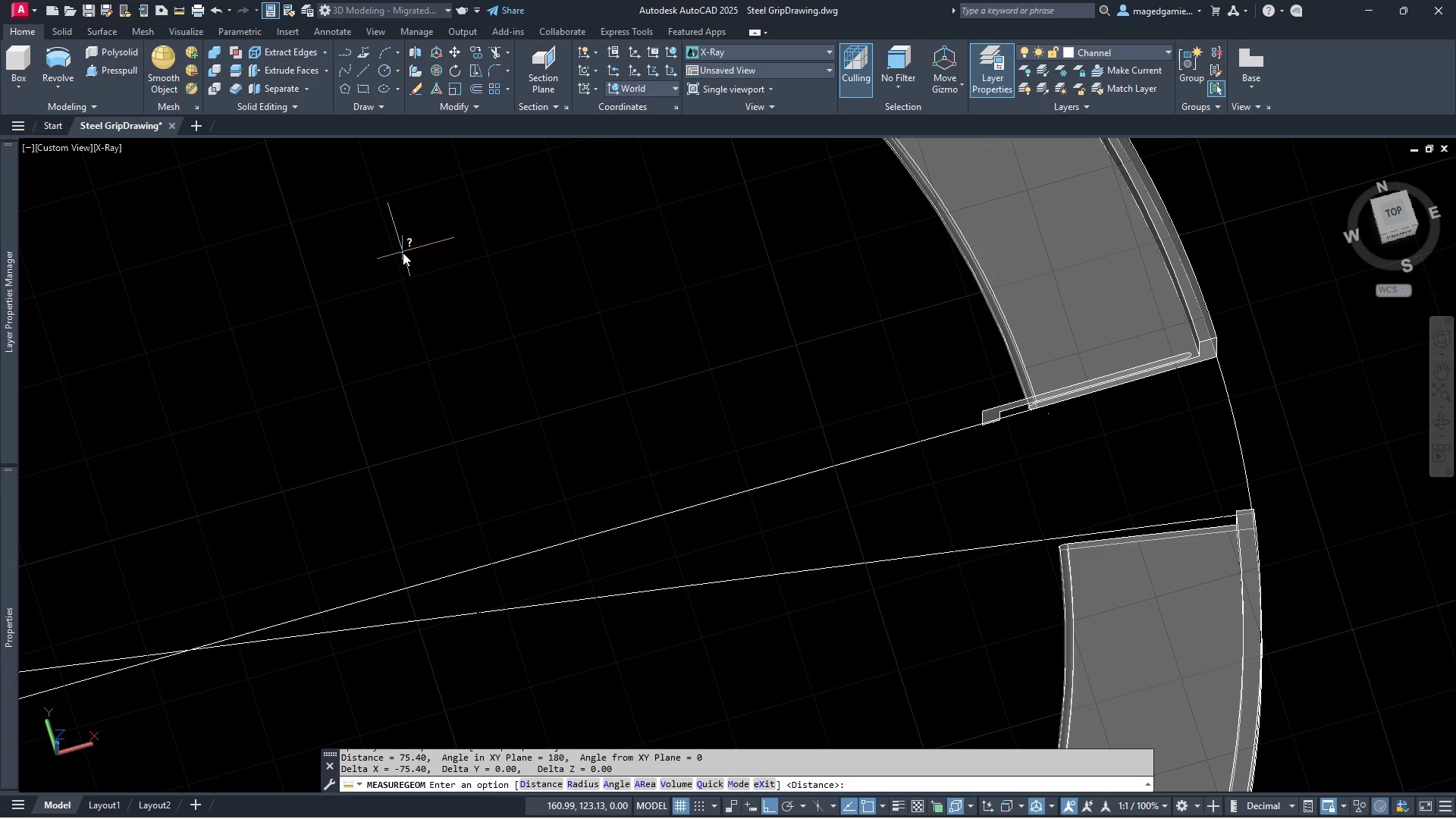 
key(A)
 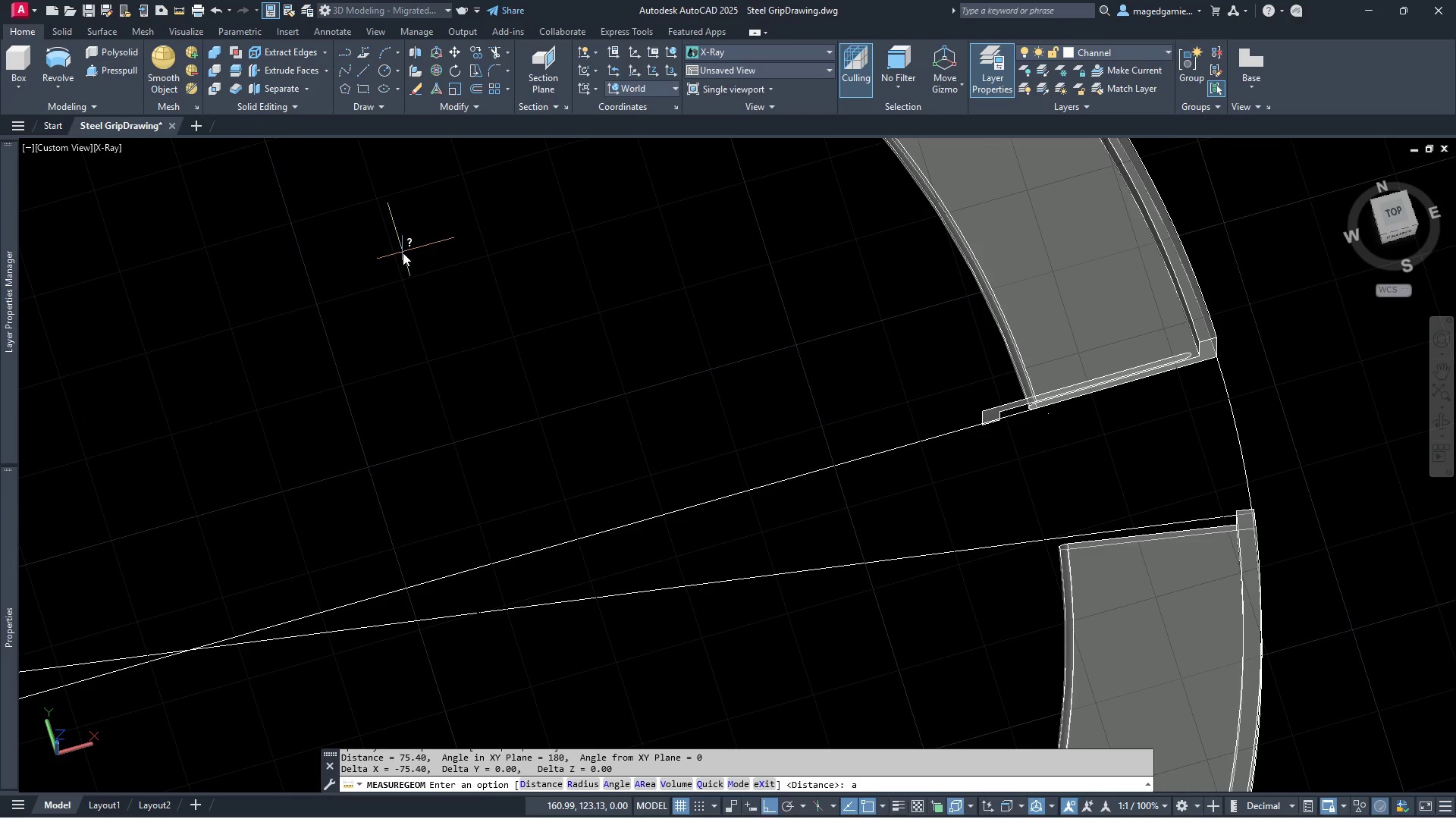 
key(Enter)
 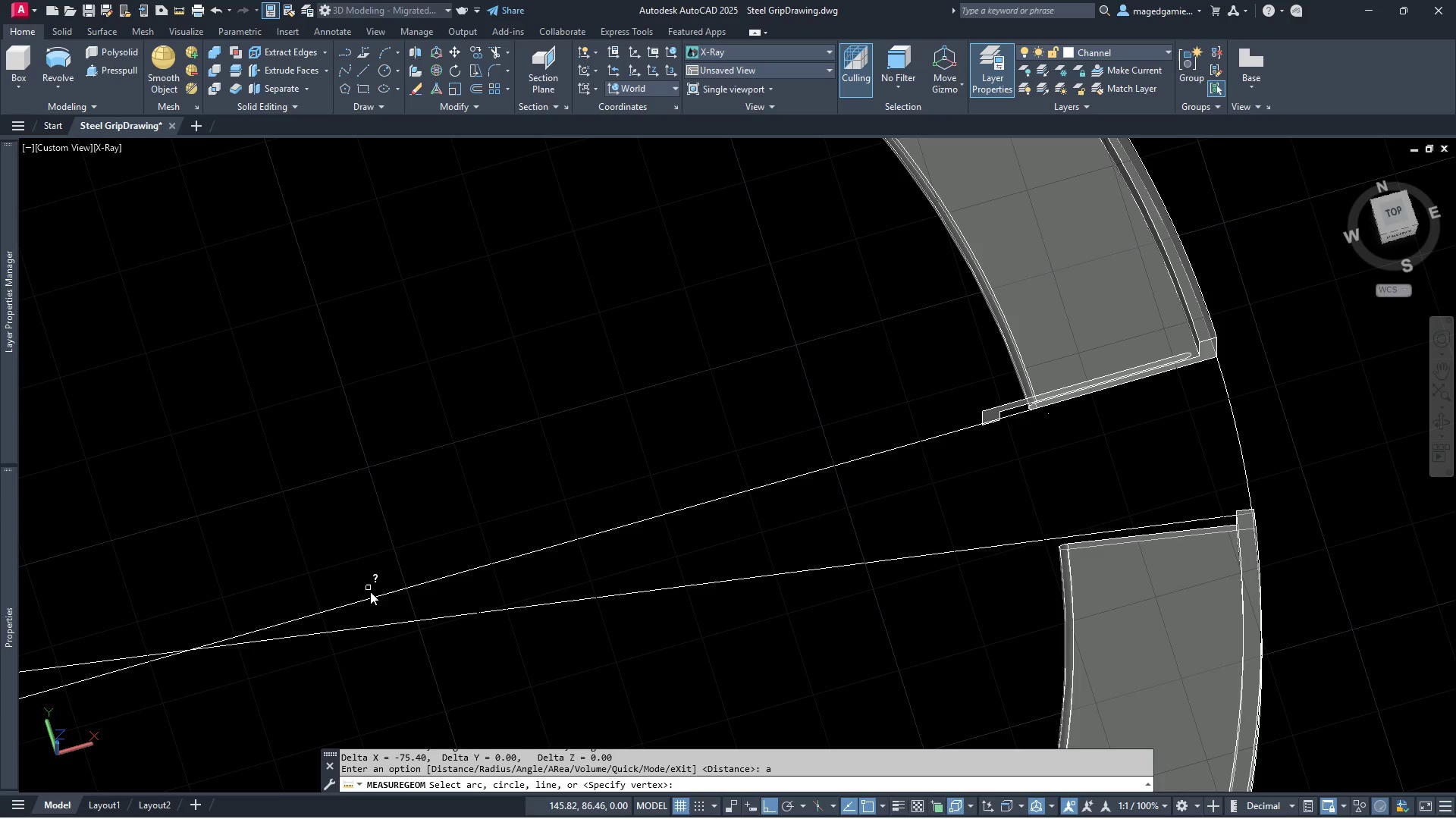 
left_click([374, 598])
 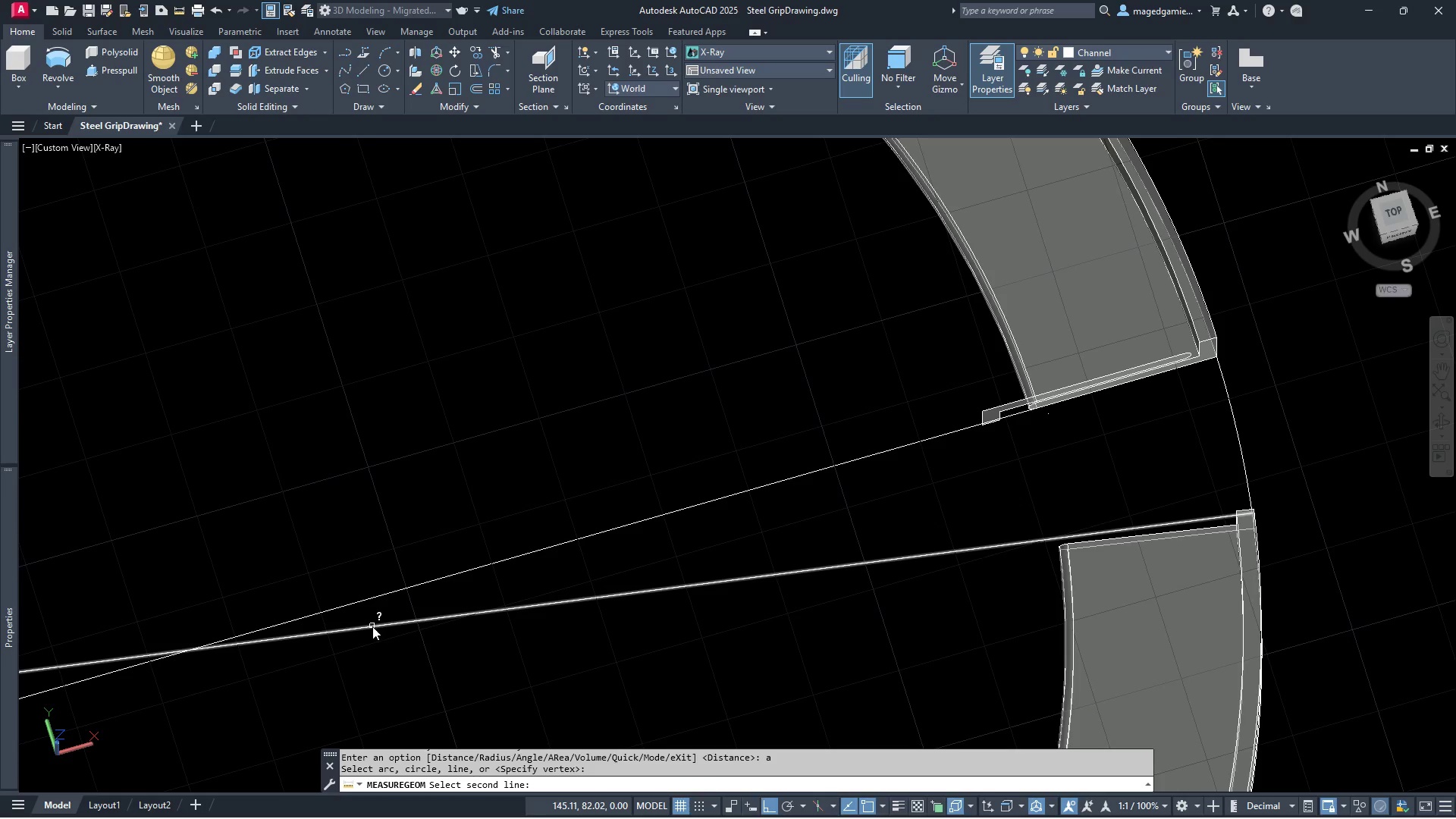 
left_click([372, 626])
 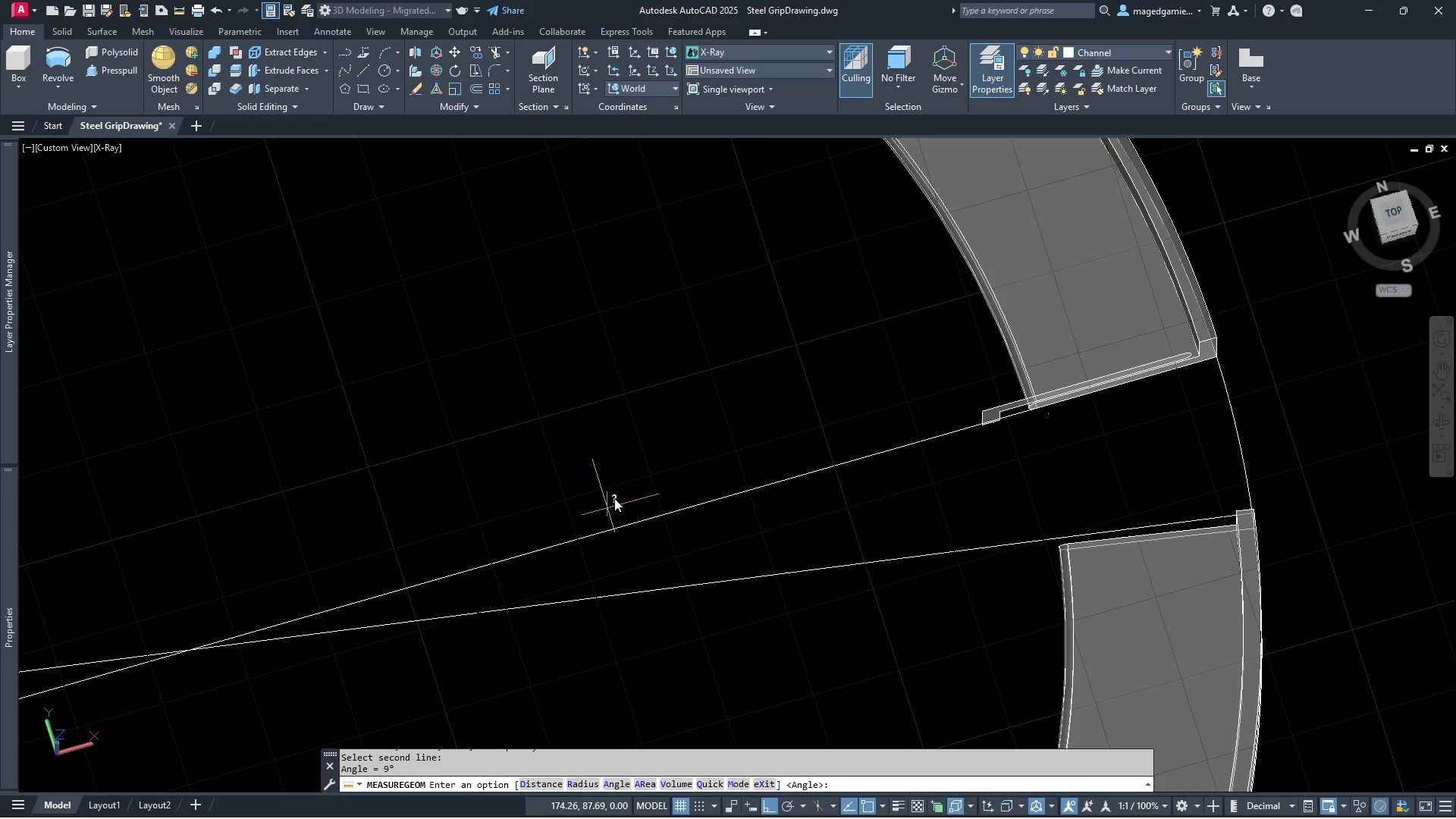 
wait(6.27)
 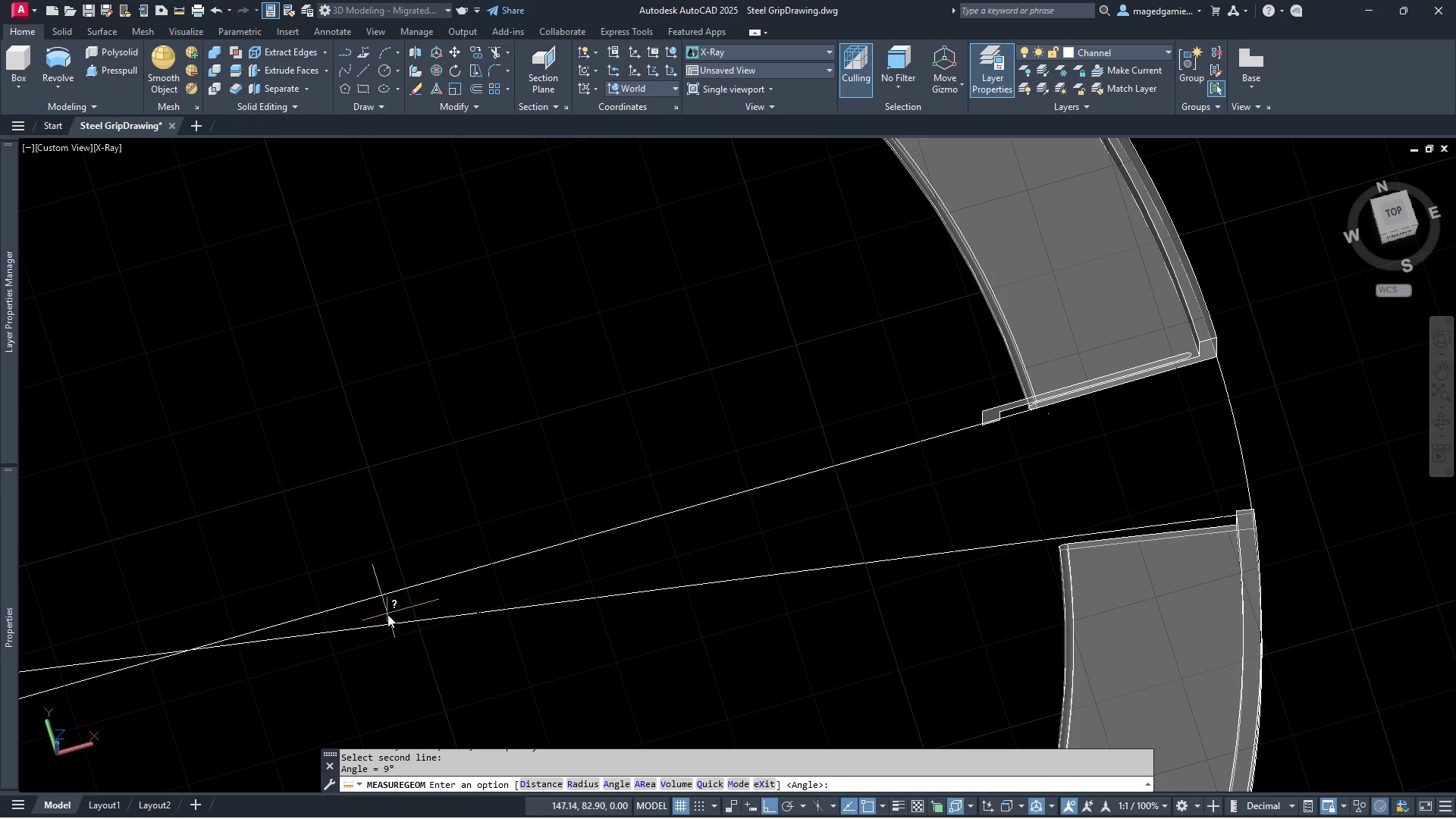 
left_click([60, 60])
 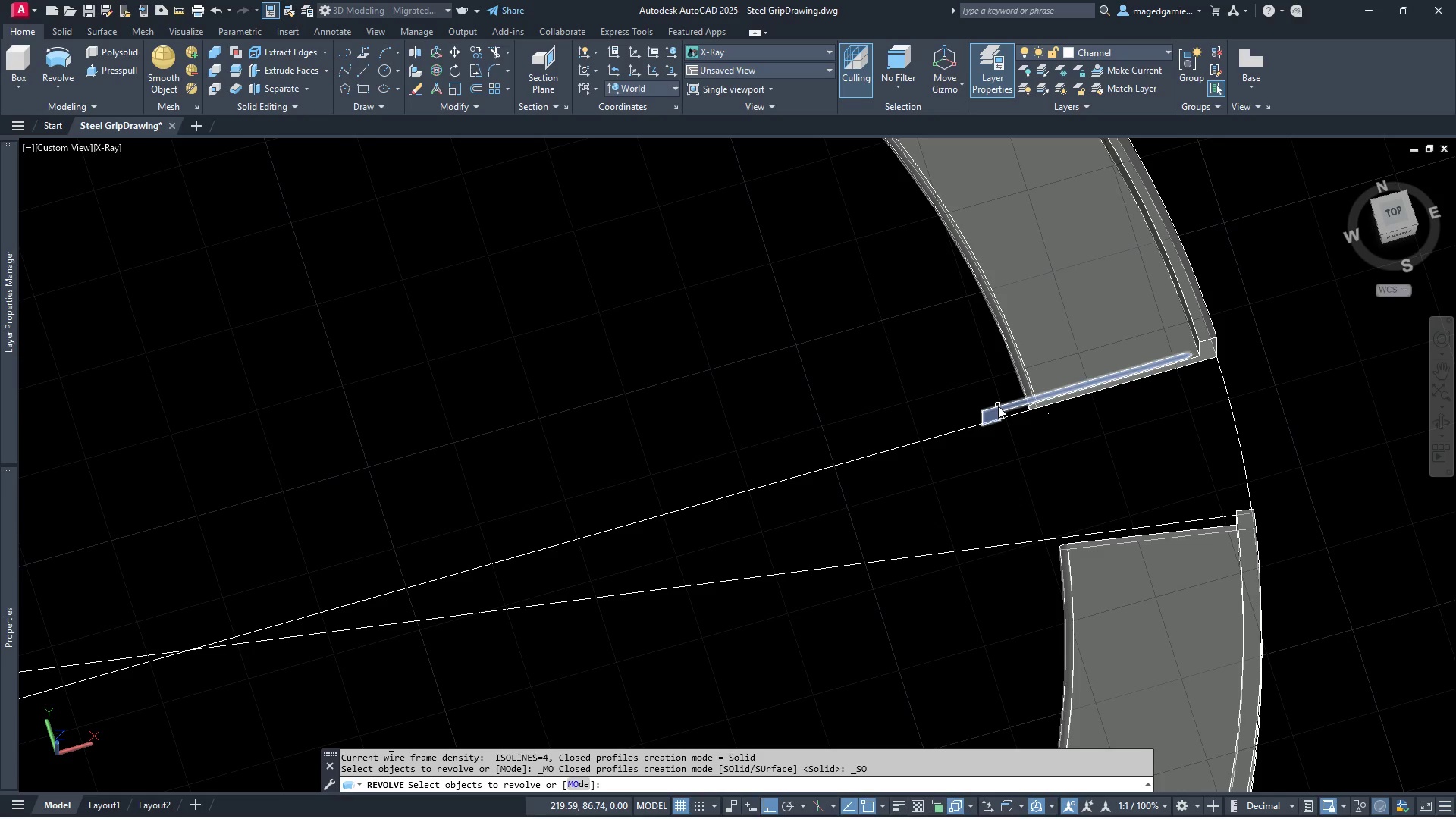 
left_click([998, 406])
 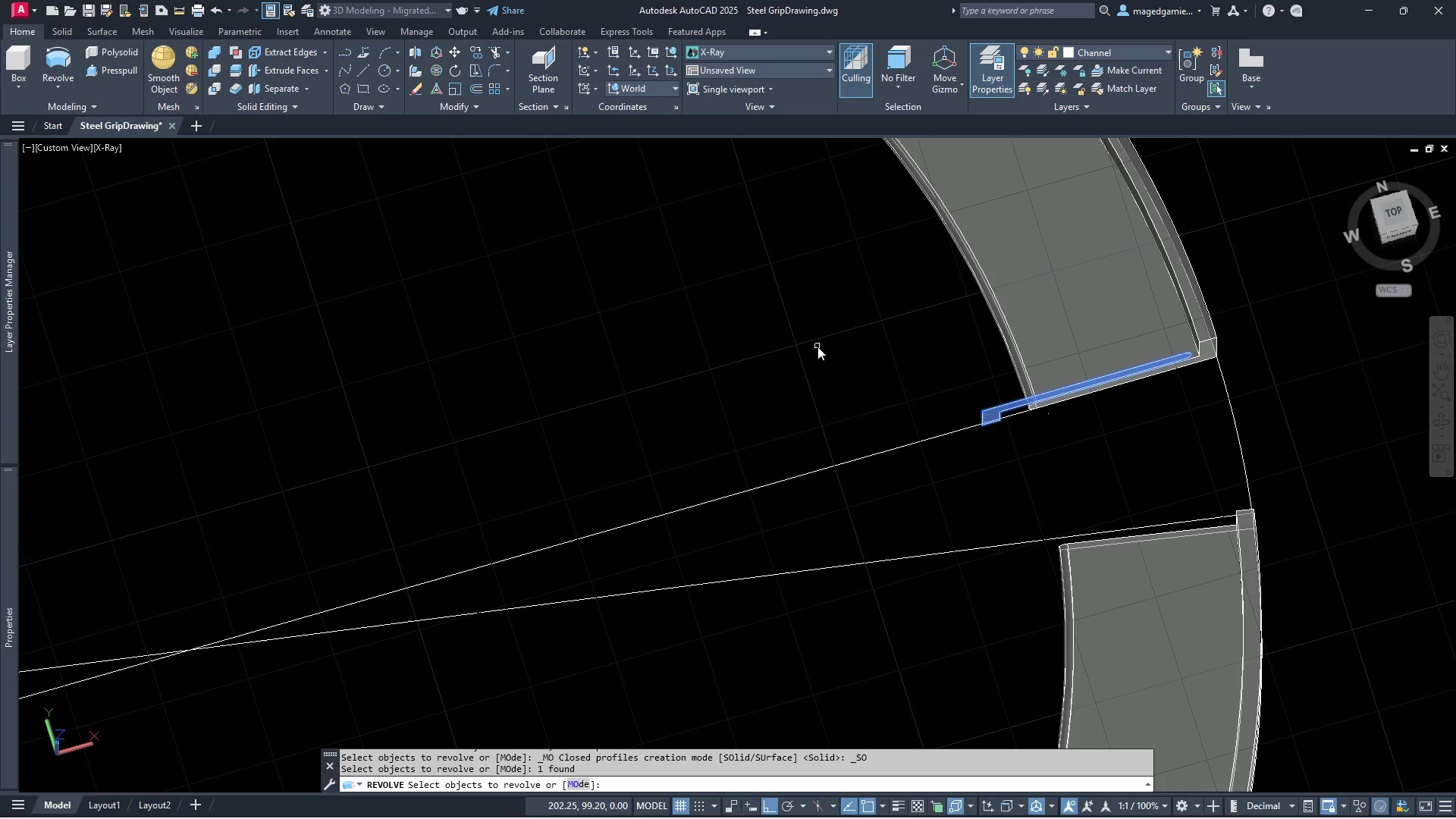 
right_click([817, 347])
 